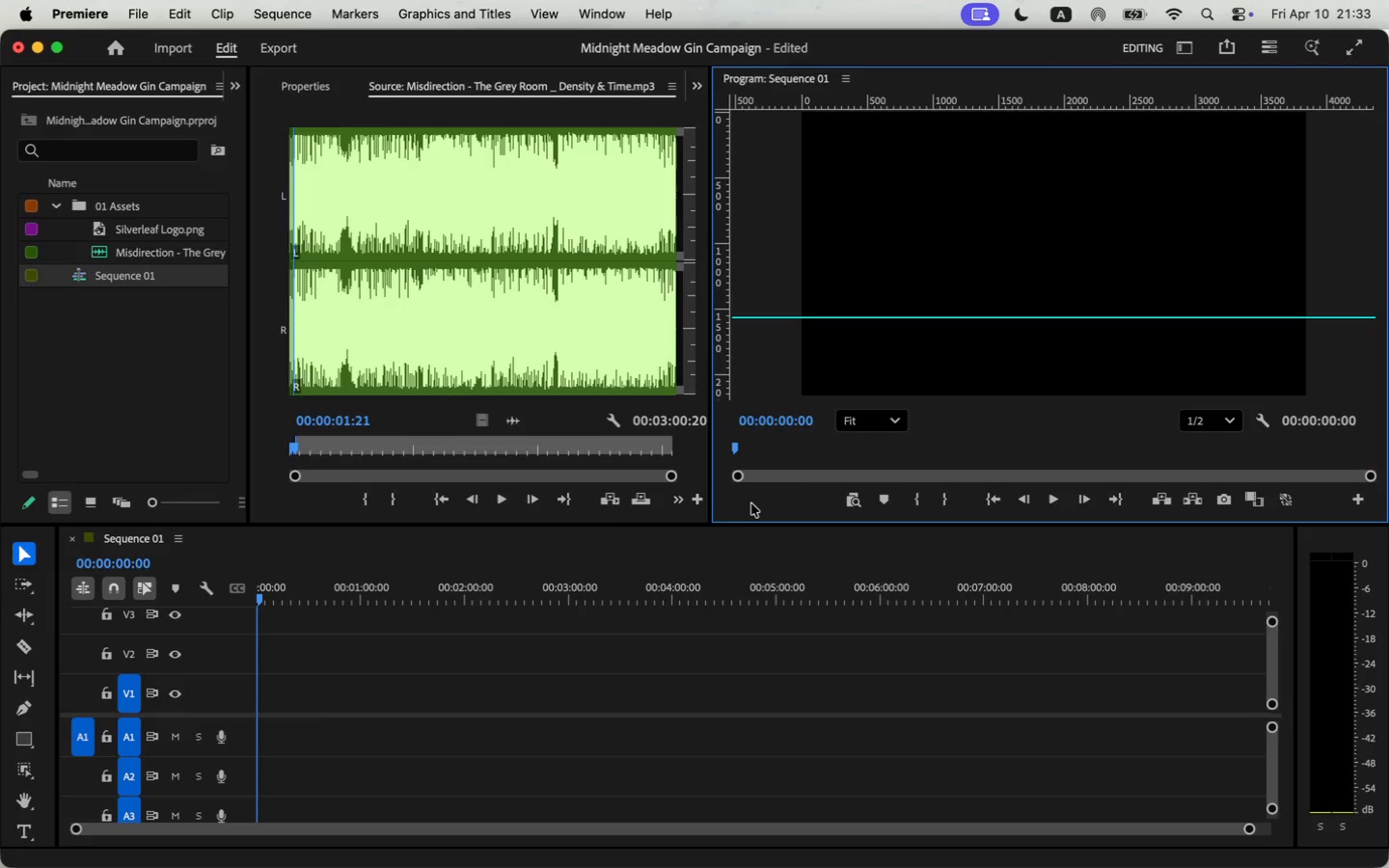 
left_click([505, 501])
 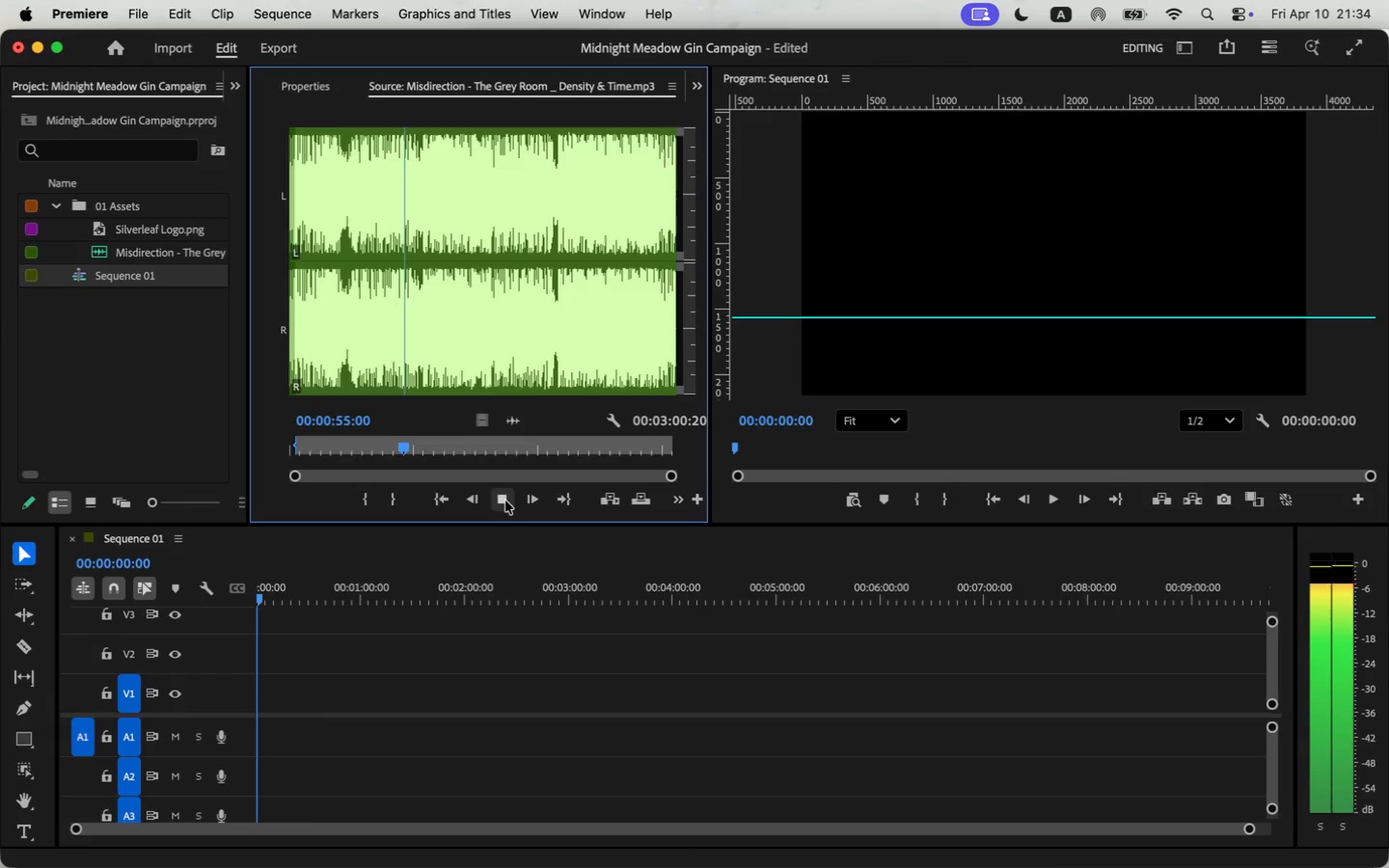 
wait(58.33)
 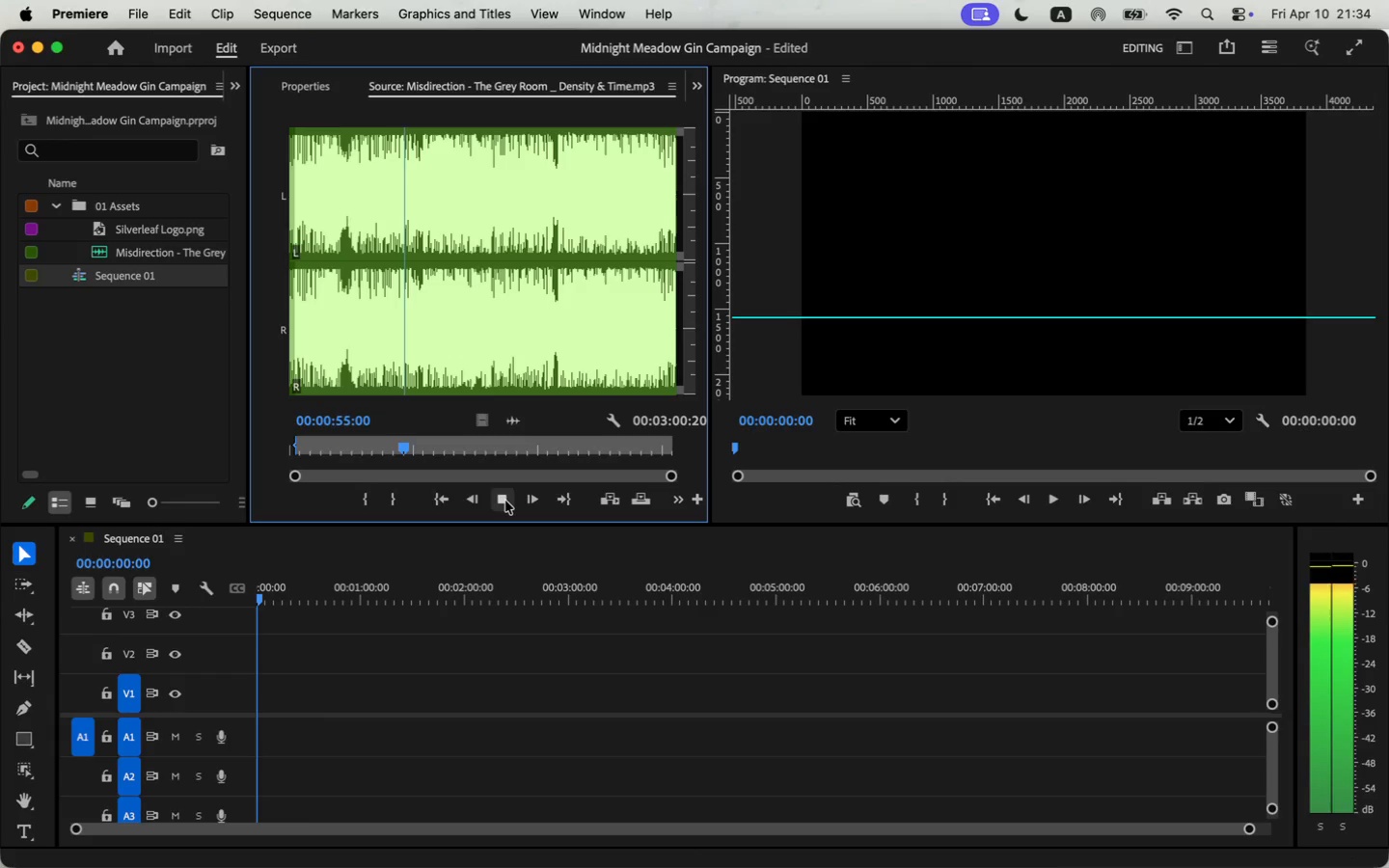 
key(O)
 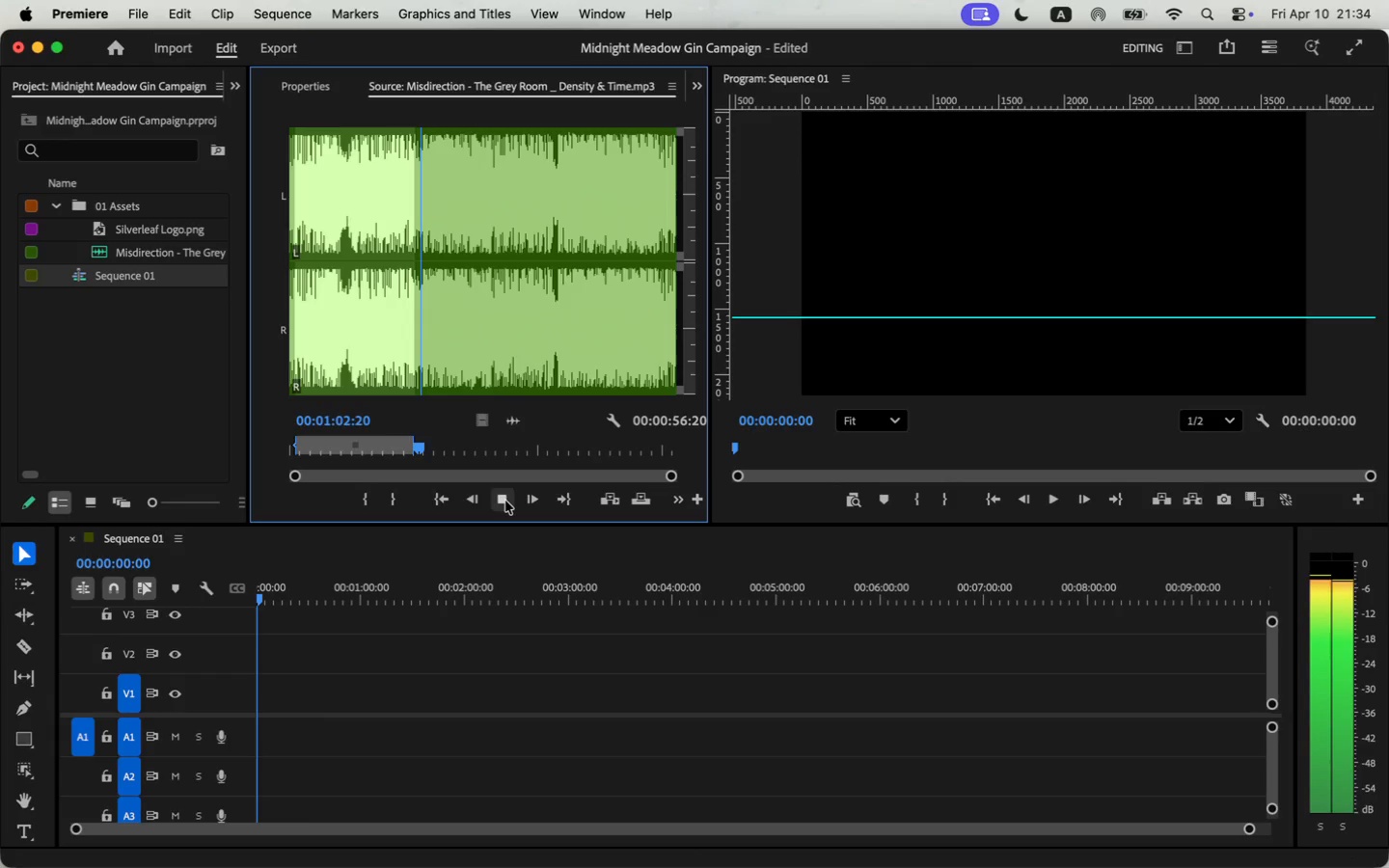 
left_click([505, 501])
 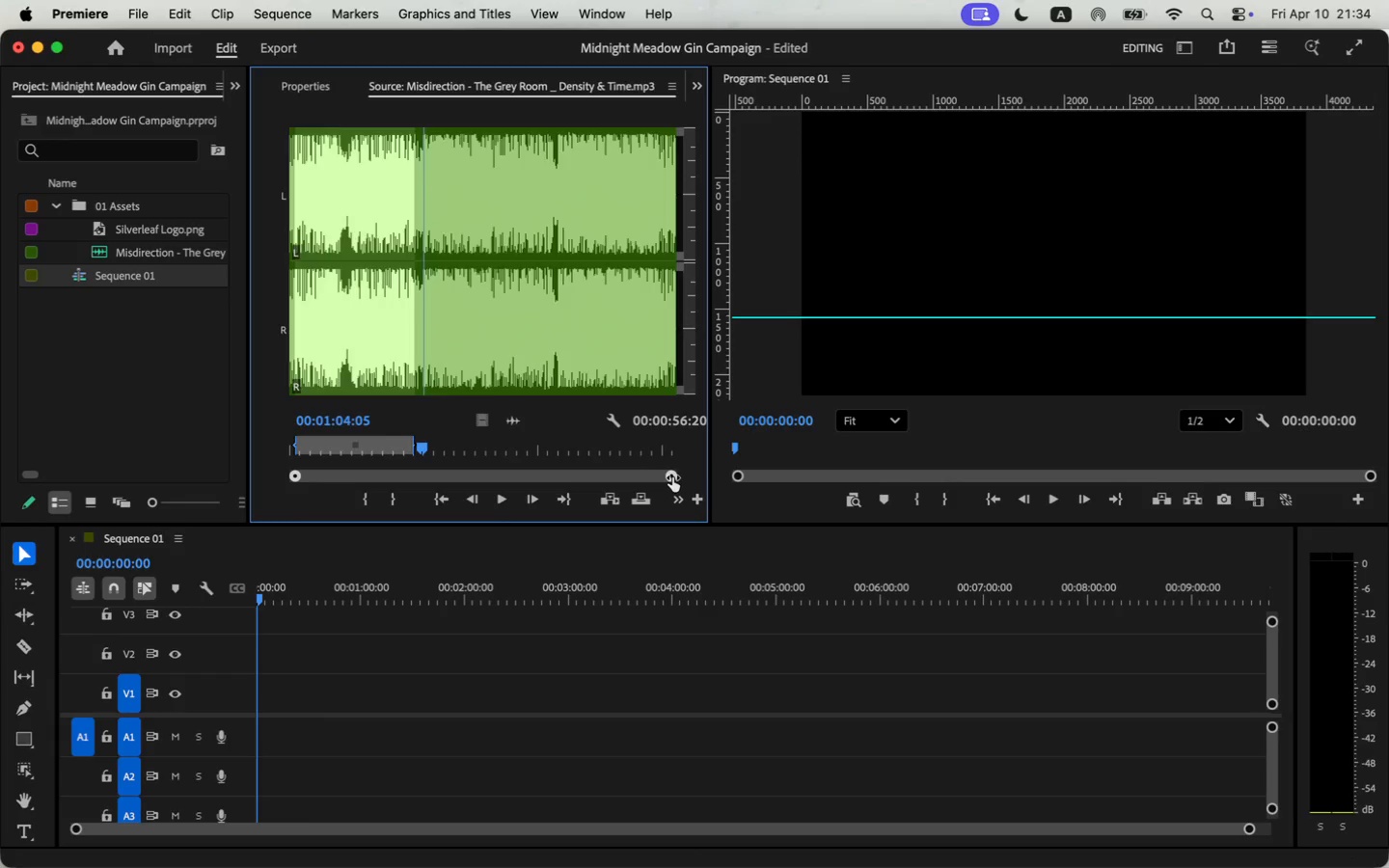 
left_click_drag(start_coordinate=[672, 477], to_coordinate=[649, 481])
 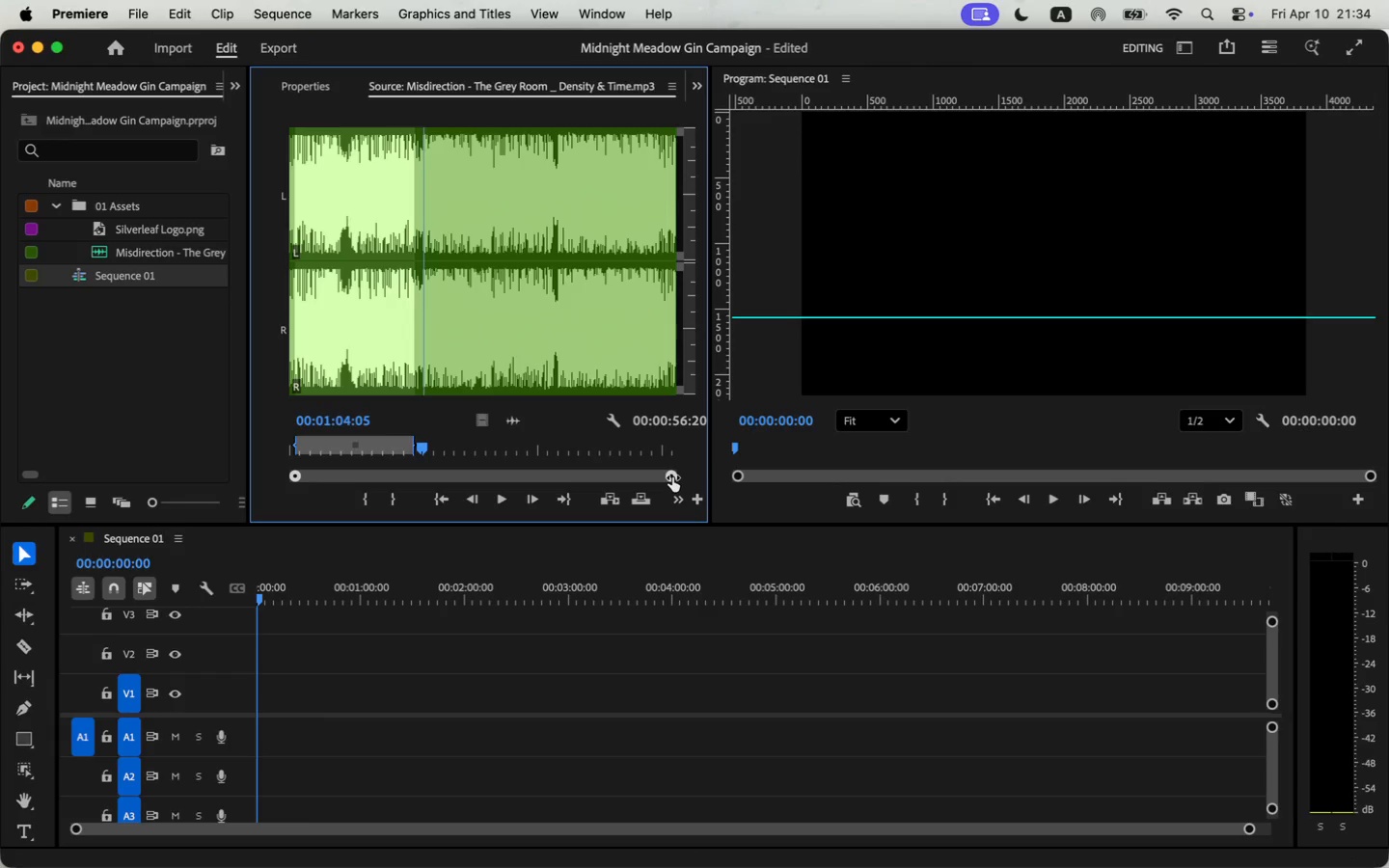 
left_click_drag(start_coordinate=[459, 446], to_coordinate=[468, 448])
 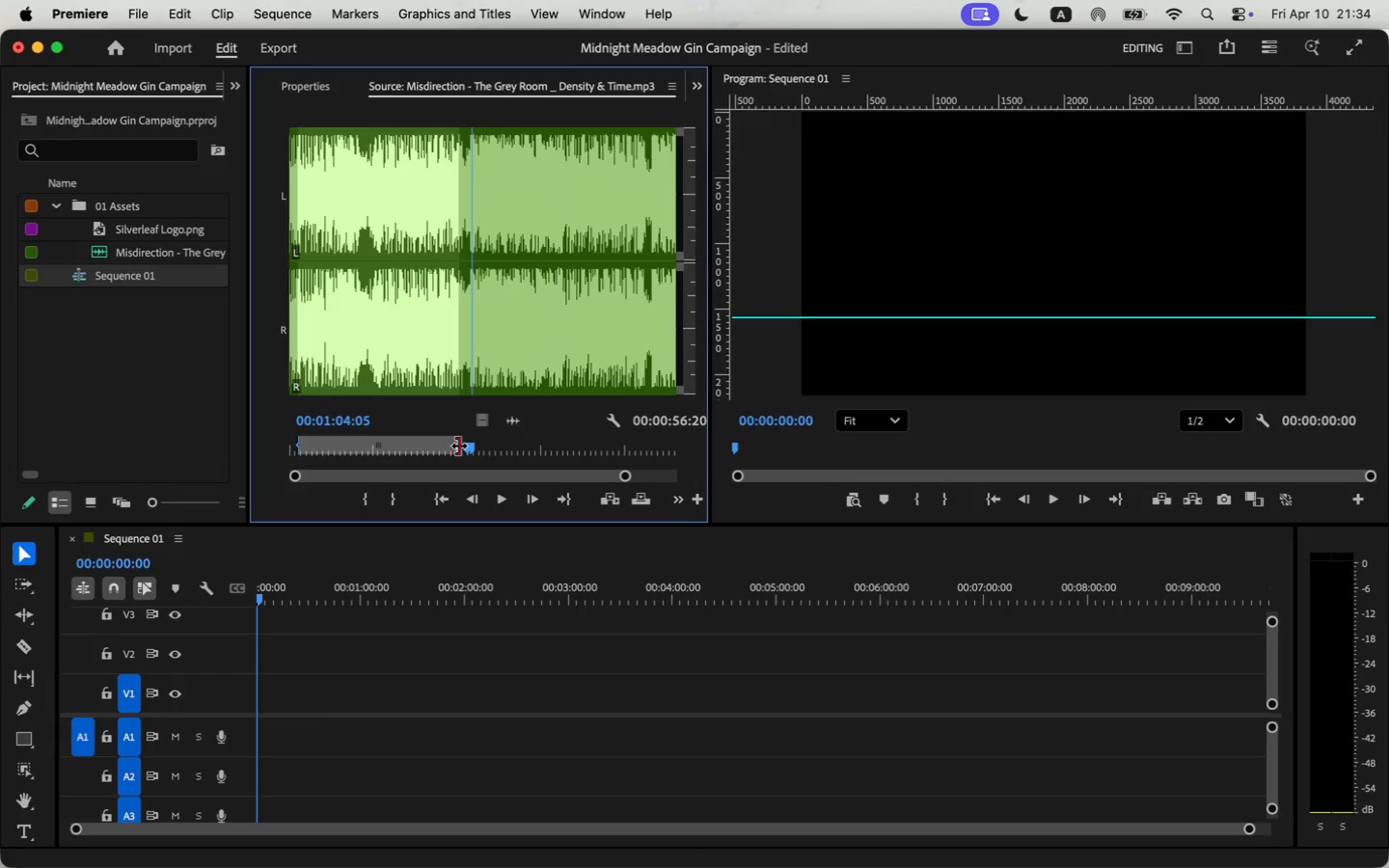 
left_click_drag(start_coordinate=[508, 423], to_coordinate=[247, 737])
 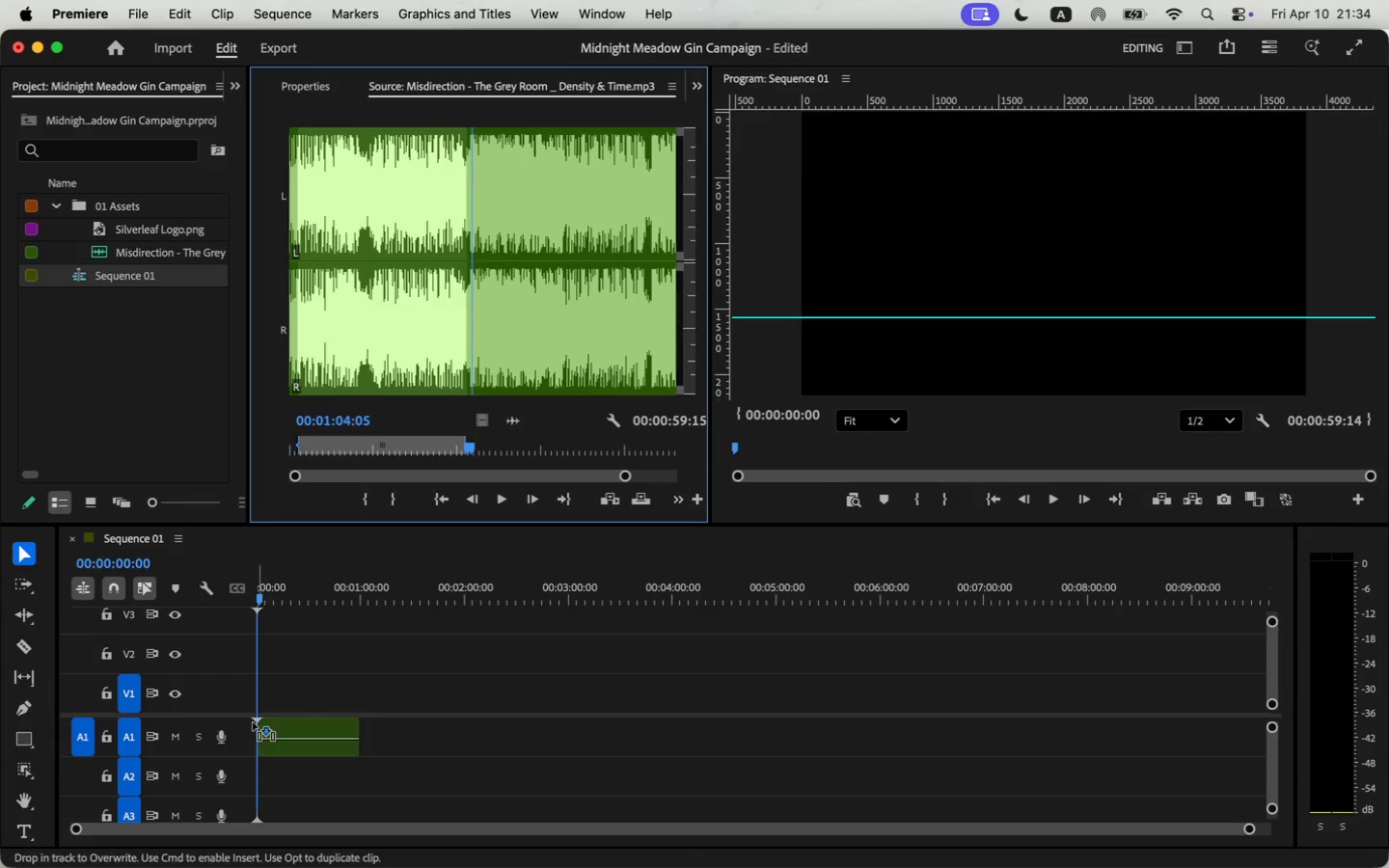 
left_click_drag(start_coordinate=[361, 576], to_coordinate=[194, 587])
 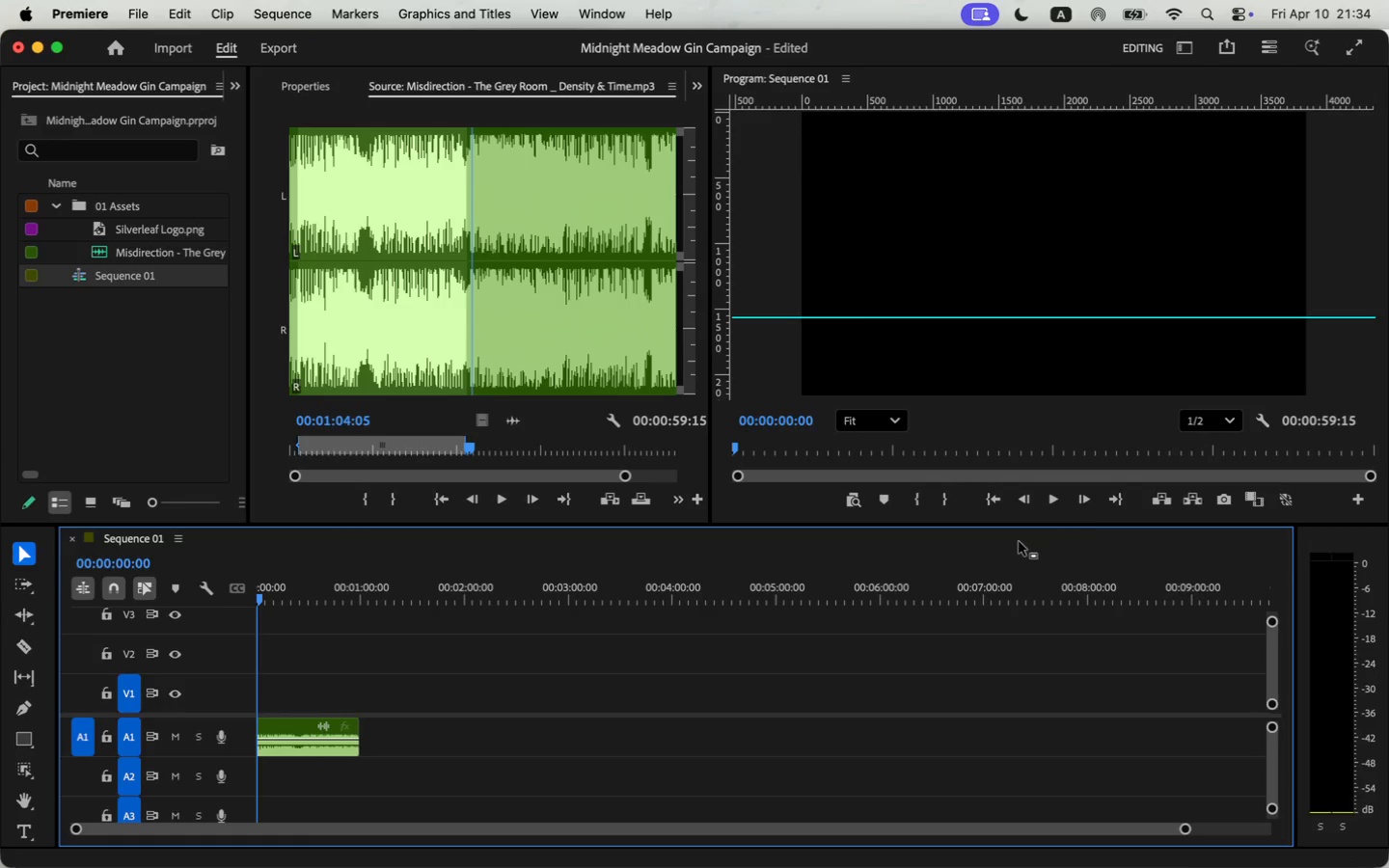 
left_click([1051, 501])
 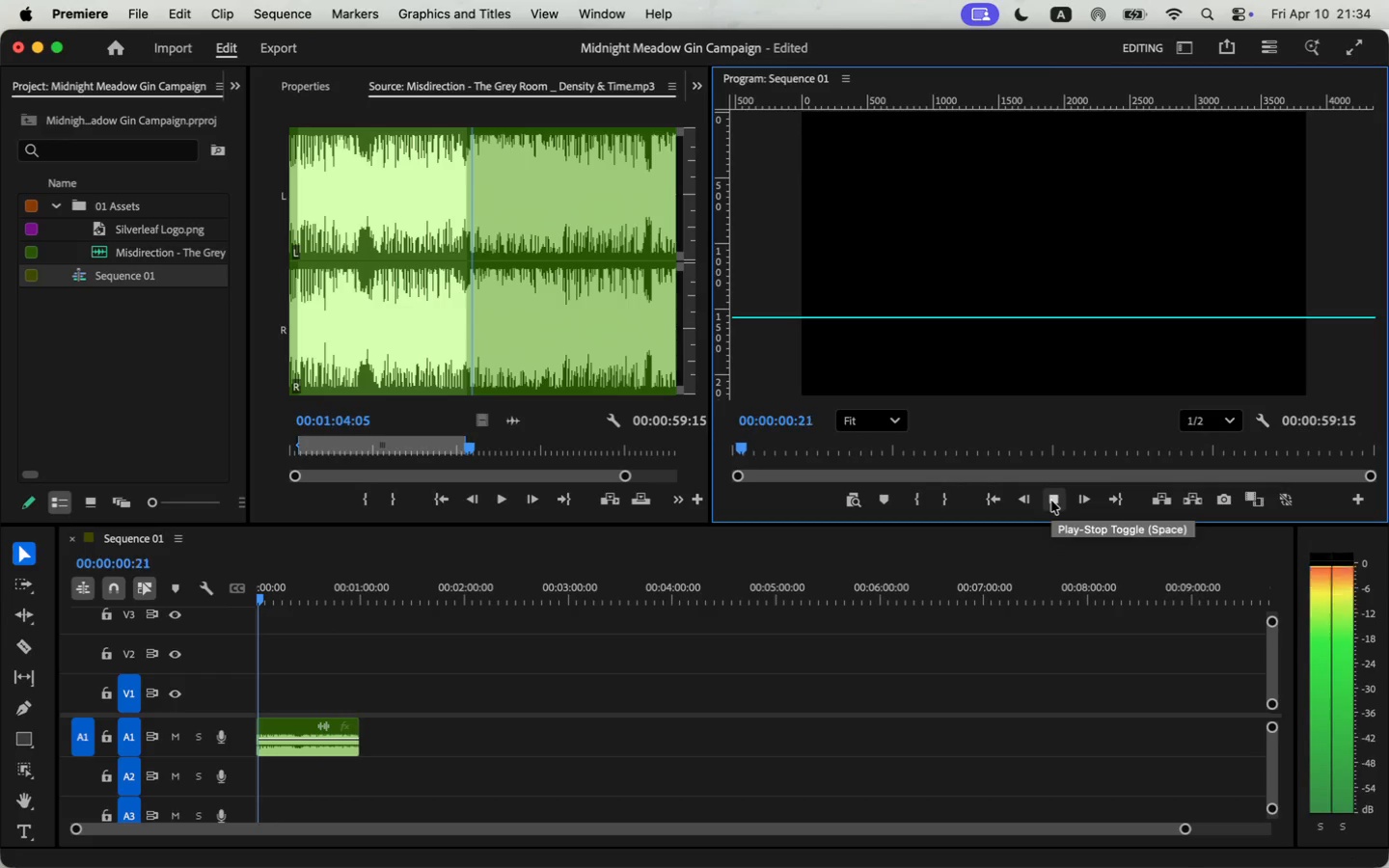 
left_click([1051, 501])
 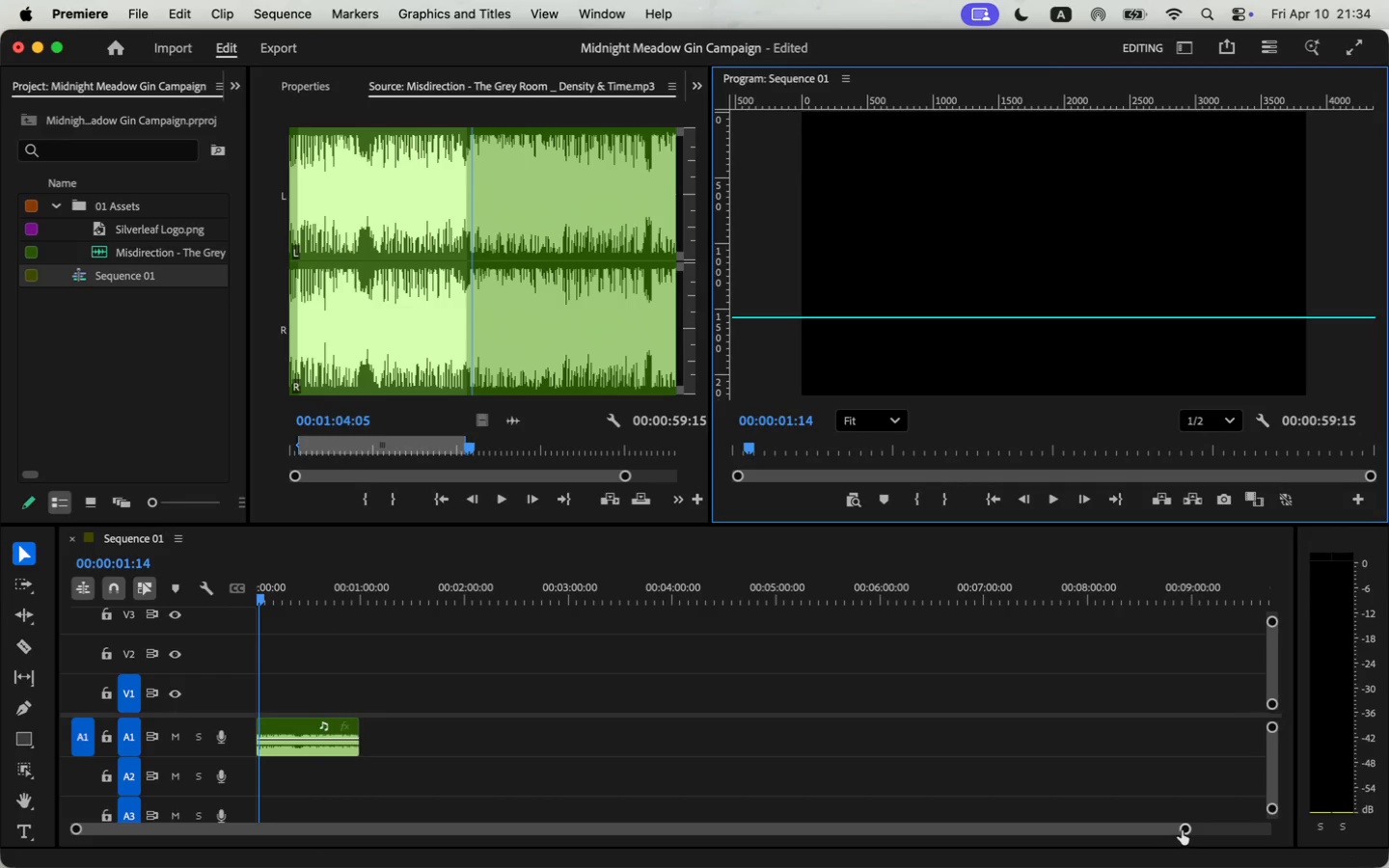 
left_click_drag(start_coordinate=[1185, 829], to_coordinate=[846, 834])
 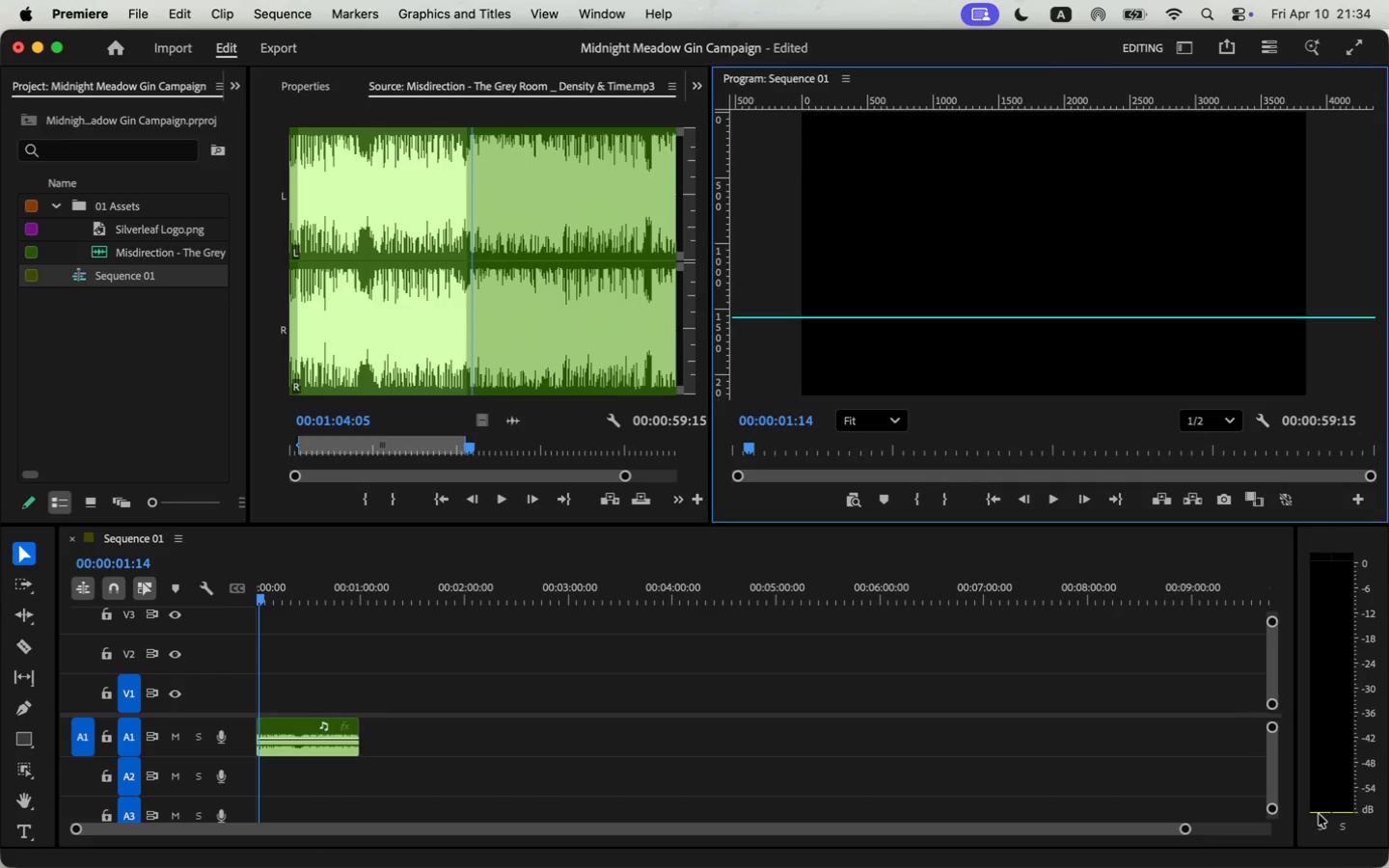 
left_click_drag(start_coordinate=[313, 729], to_coordinate=[324, 729])
 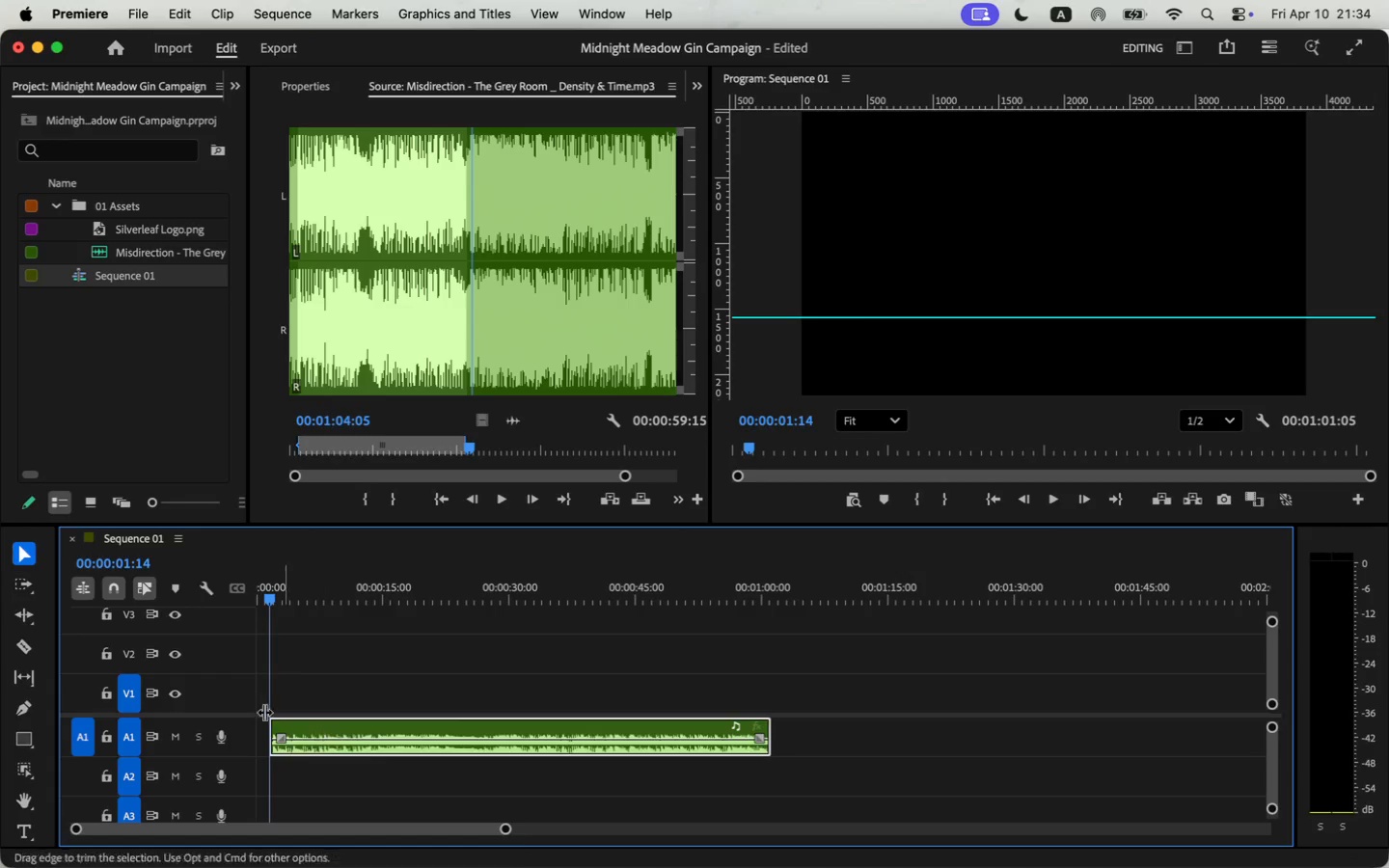 
key(ArrowLeft)
 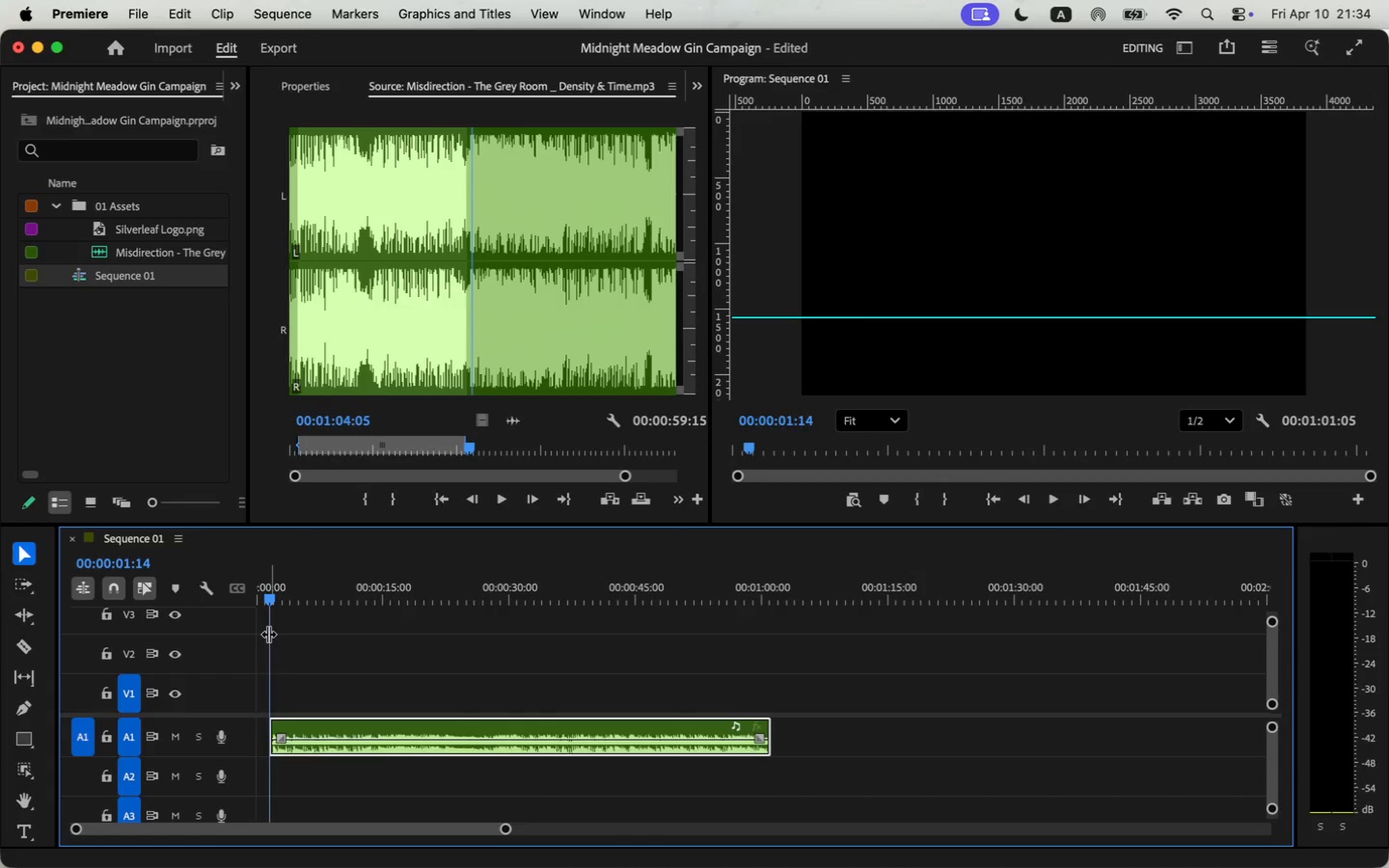 
key(ArrowLeft)
 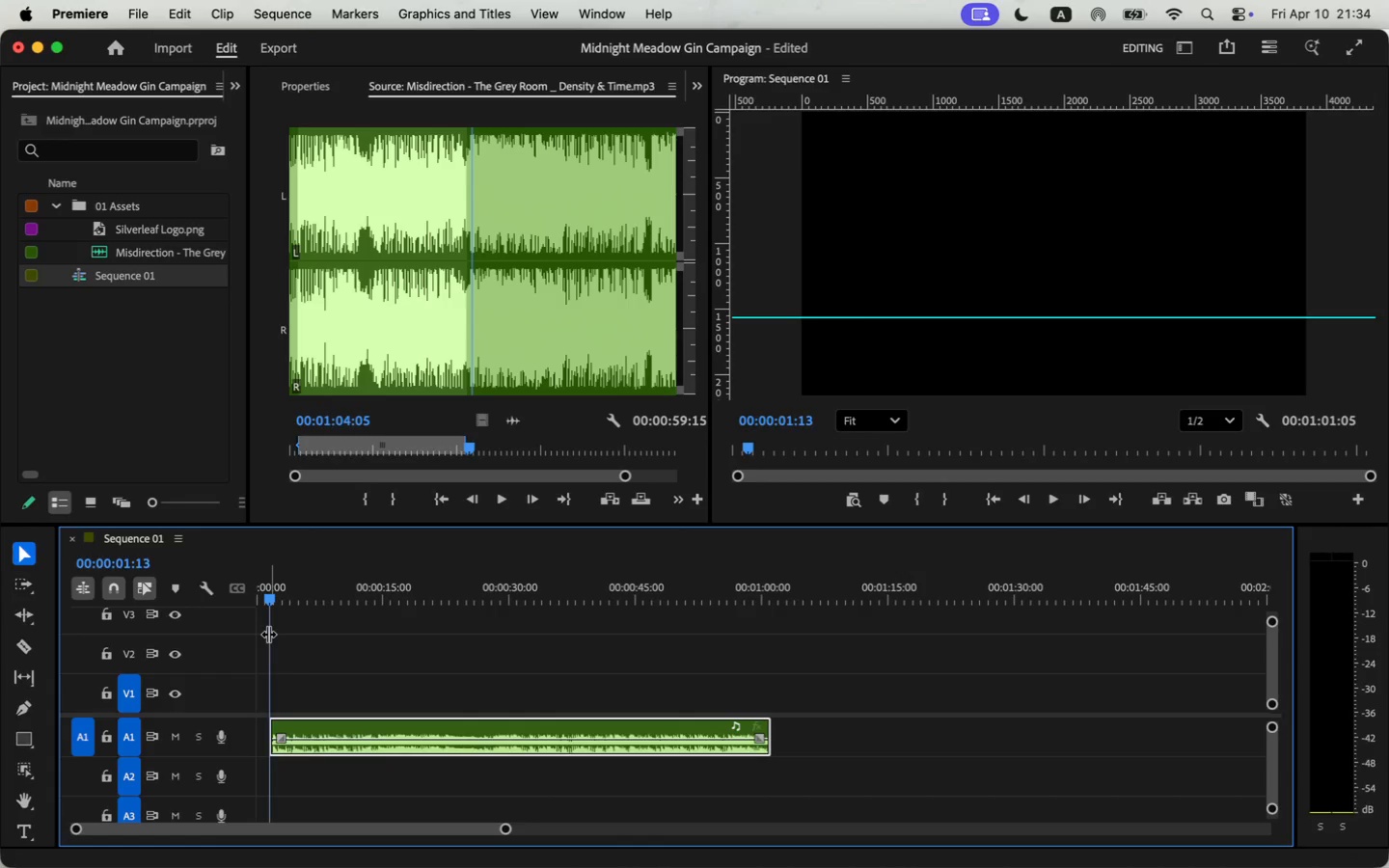 
key(ArrowLeft)
 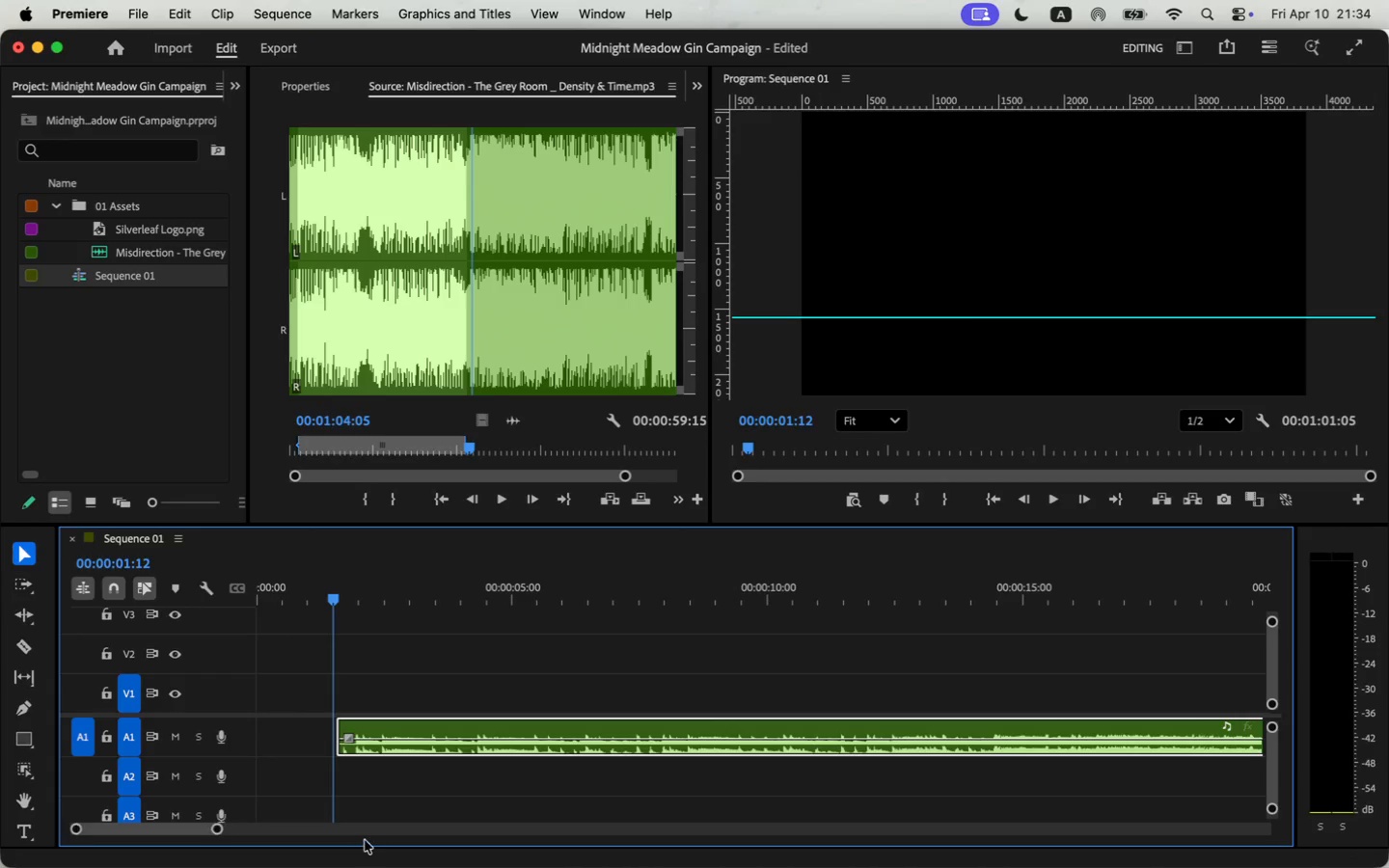 
left_click_drag(start_coordinate=[509, 827], to_coordinate=[365, 840])
 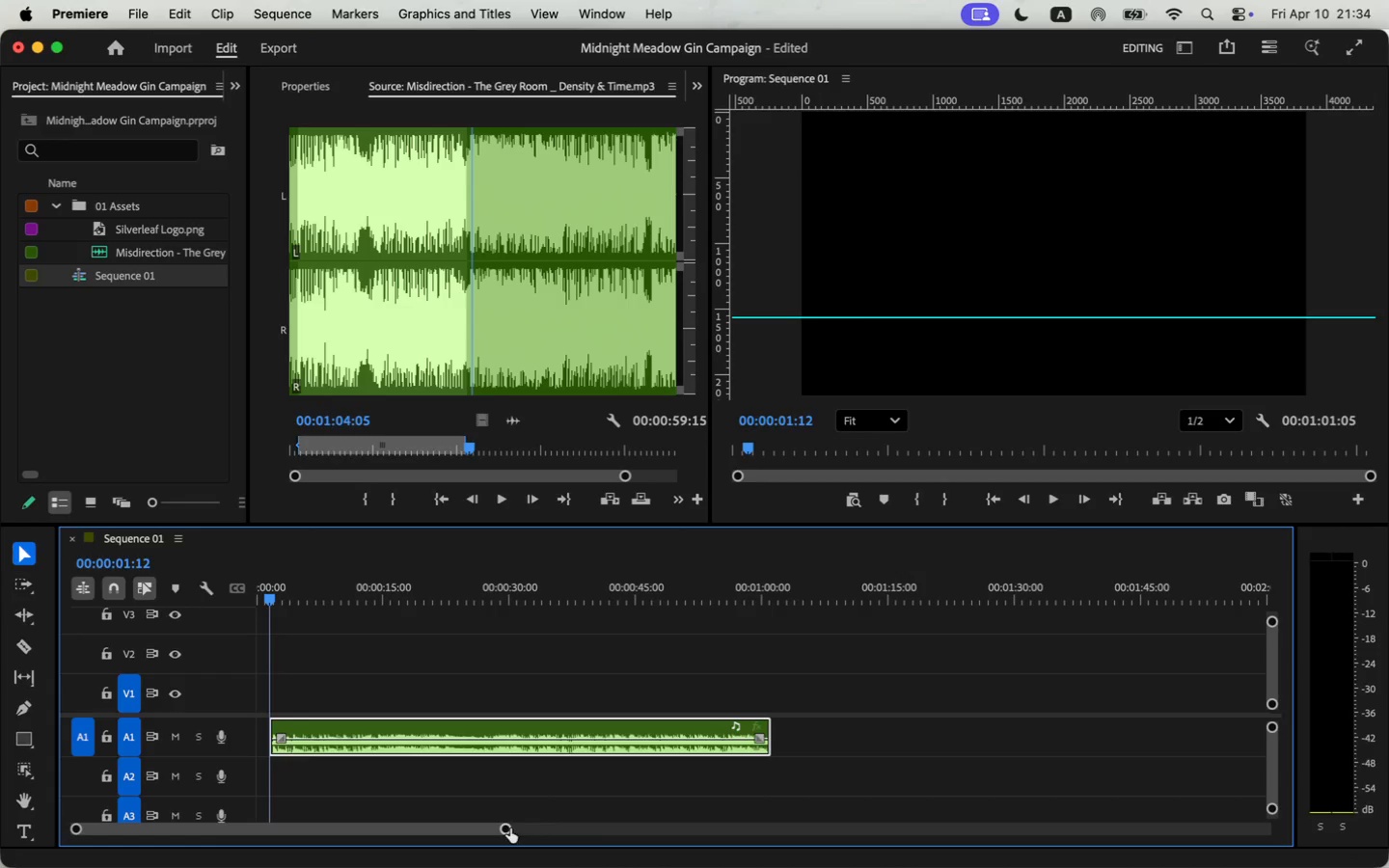 
key(Shift+ArrowLeft)
 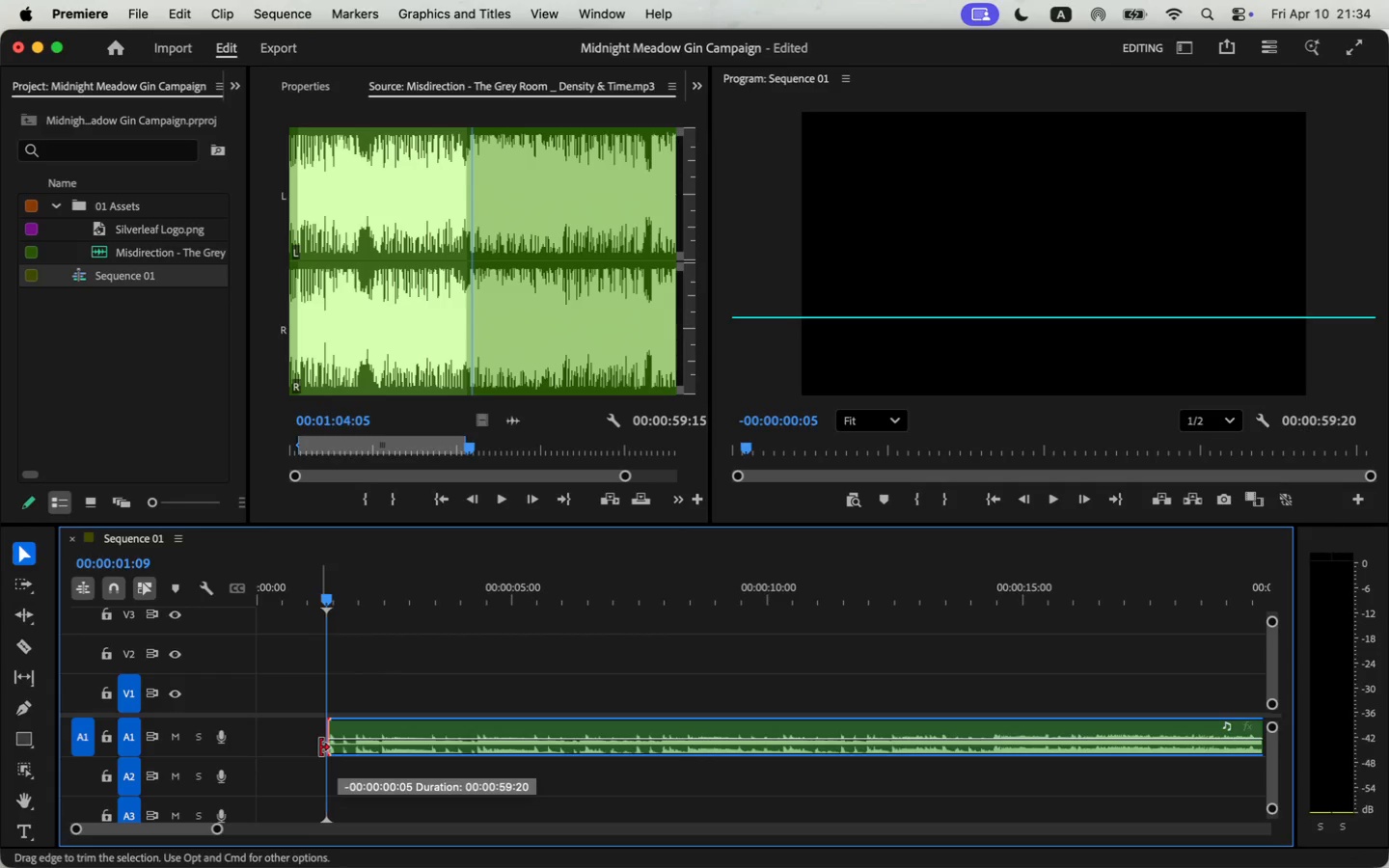 
left_click_drag(start_coordinate=[338, 747], to_coordinate=[320, 747])
 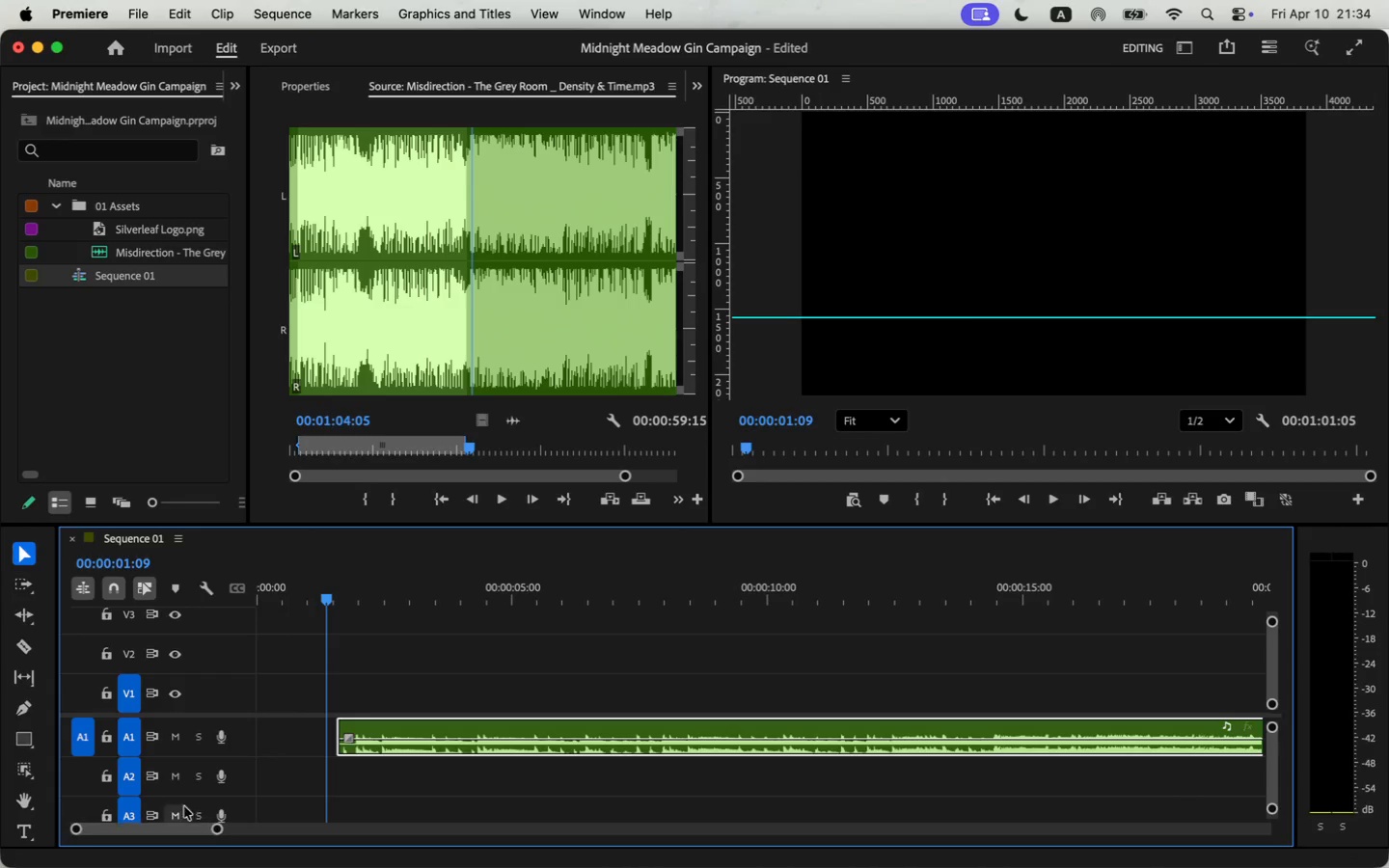 
right_click([313, 728])
 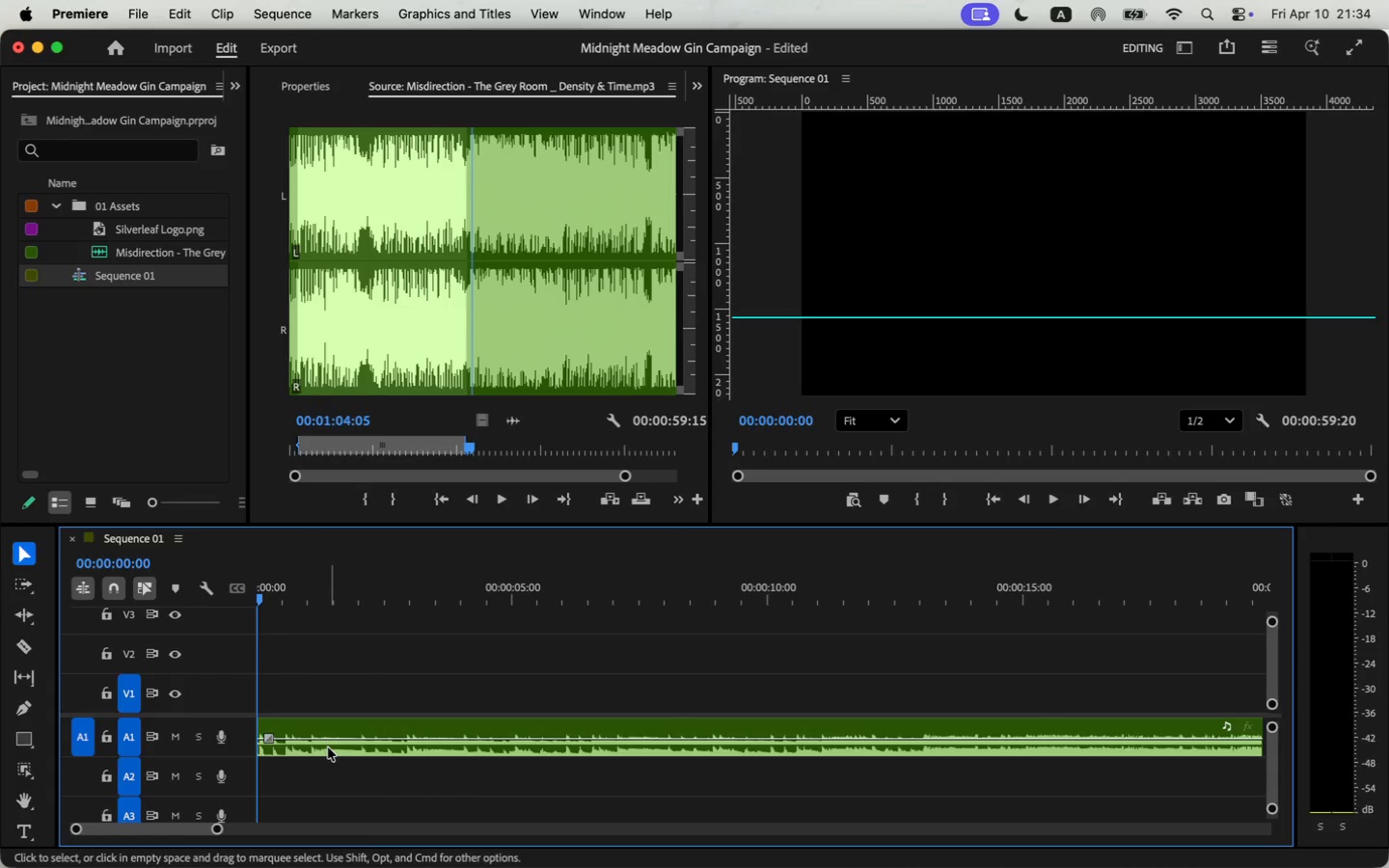 
key(Space)
 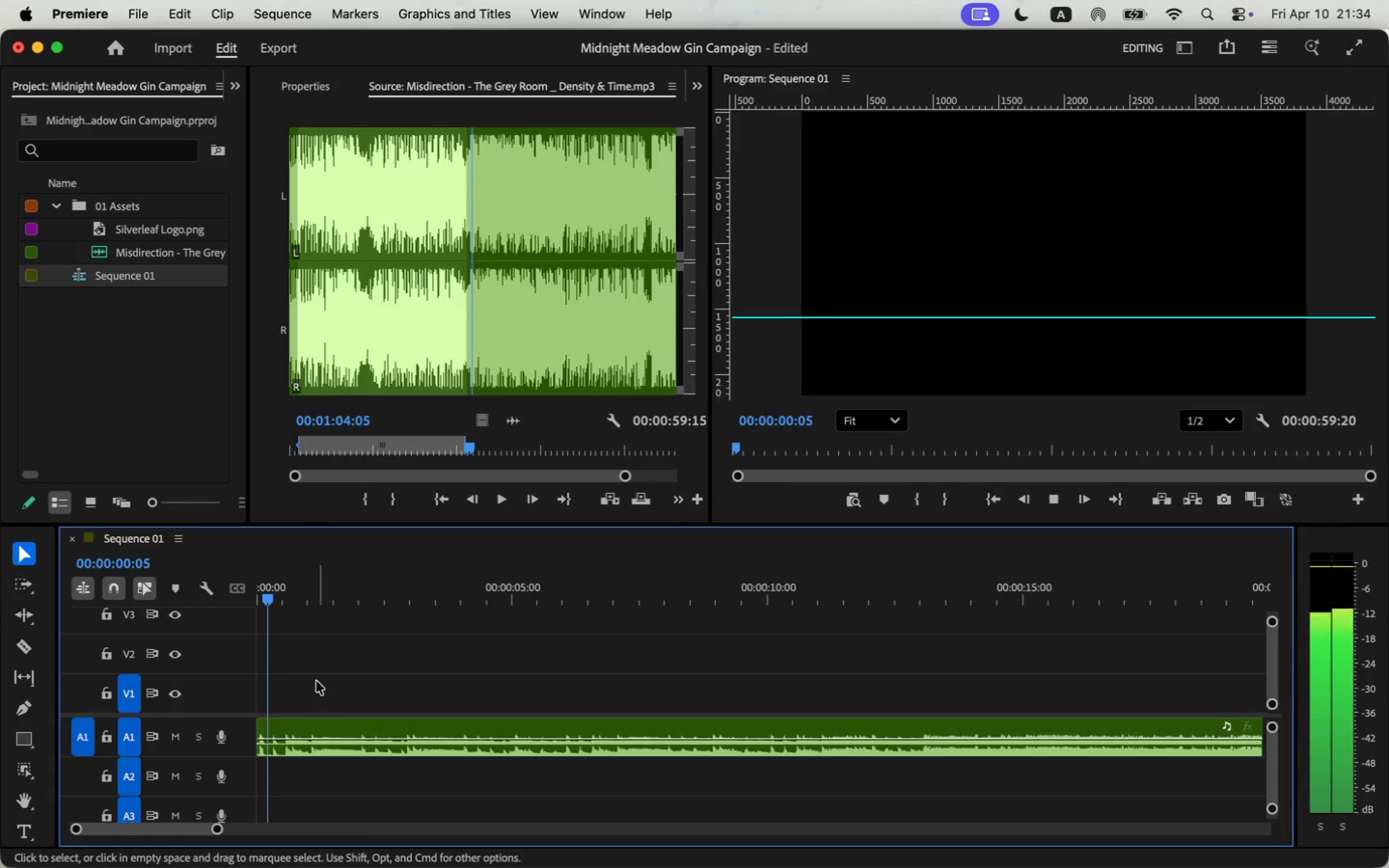 
left_click_drag(start_coordinate=[216, 831], to_coordinate=[362, 850])
 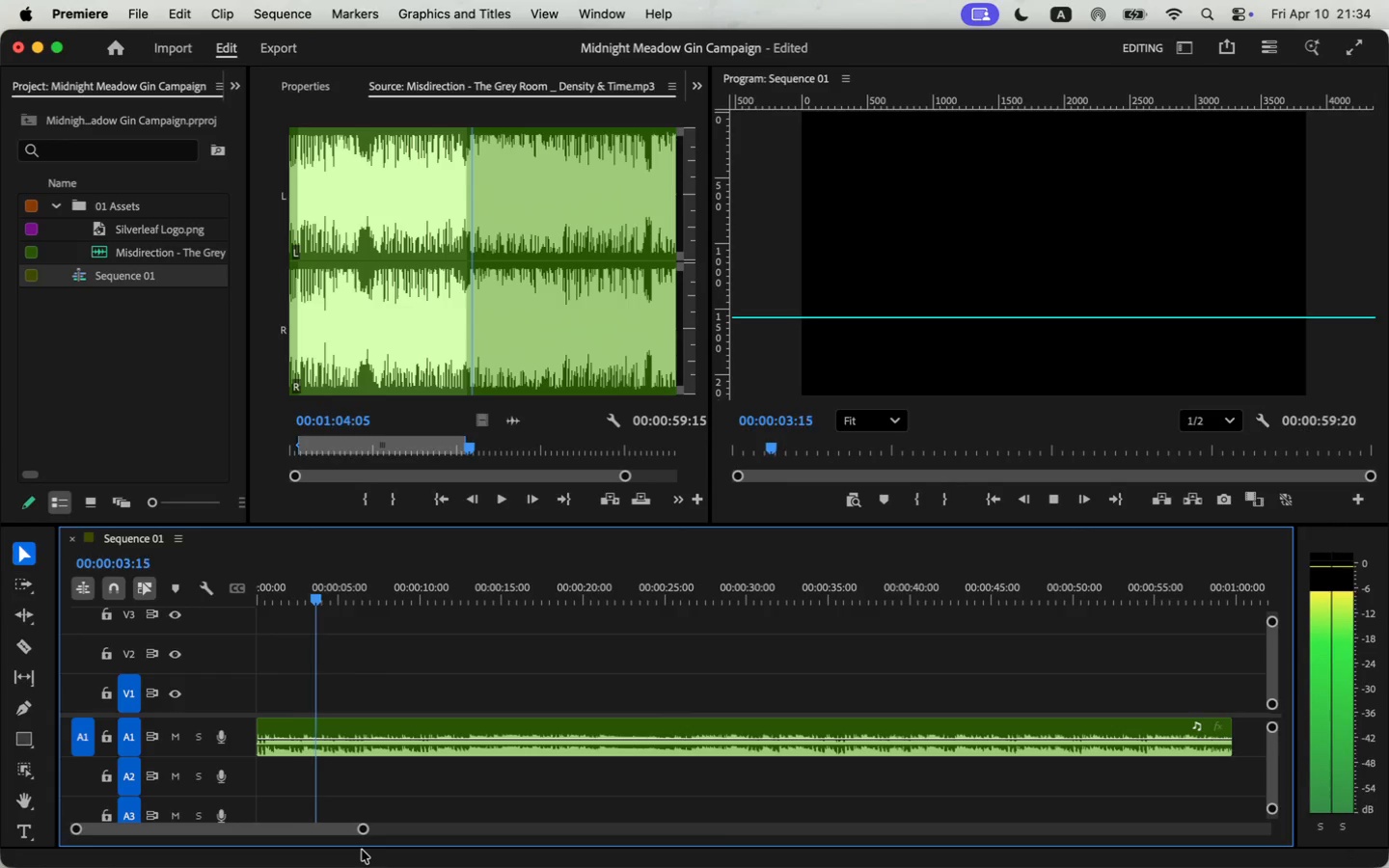 
mouse_move([614, 742])
 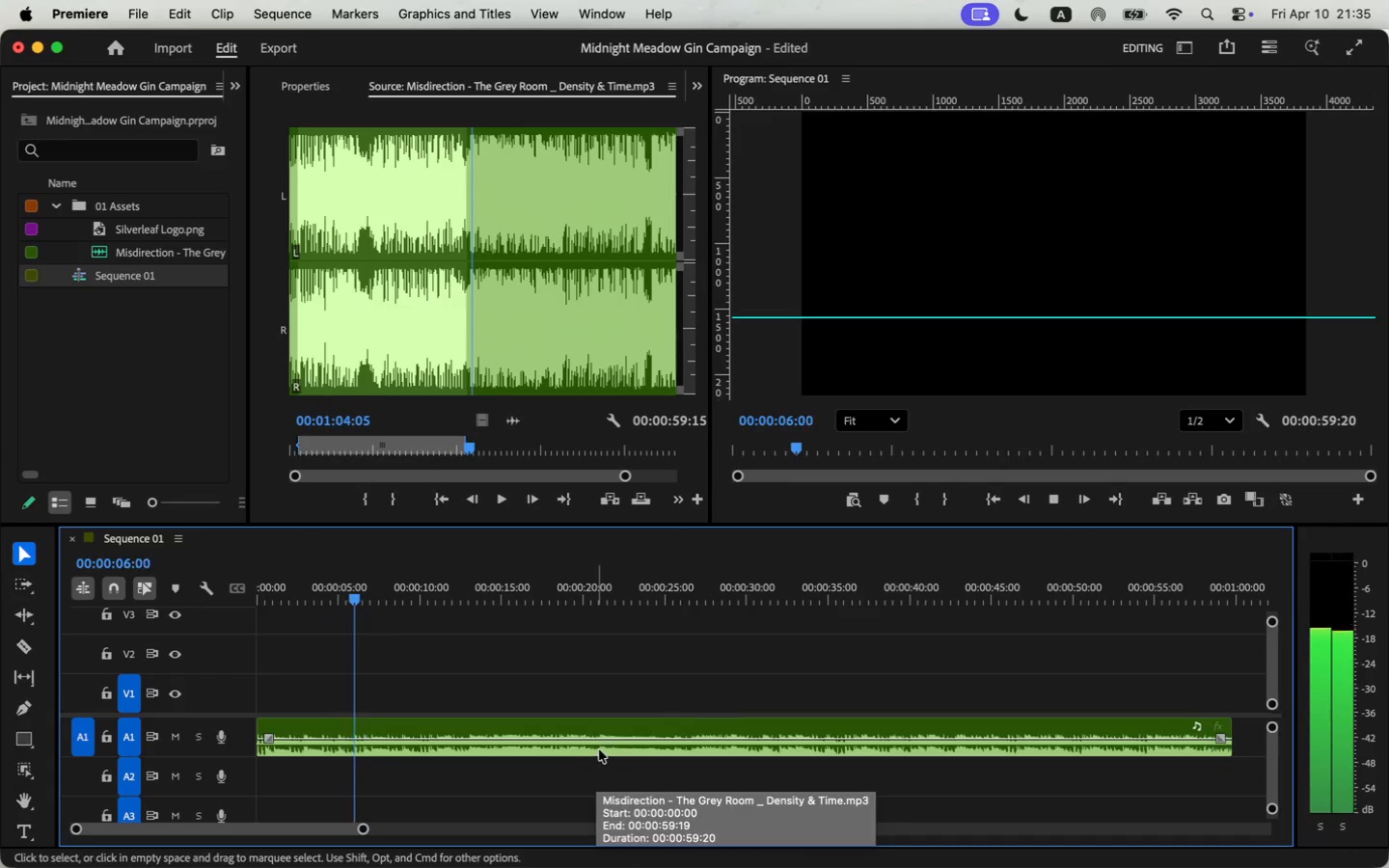 
left_click_drag(start_coordinate=[365, 828], to_coordinate=[383, 829])
 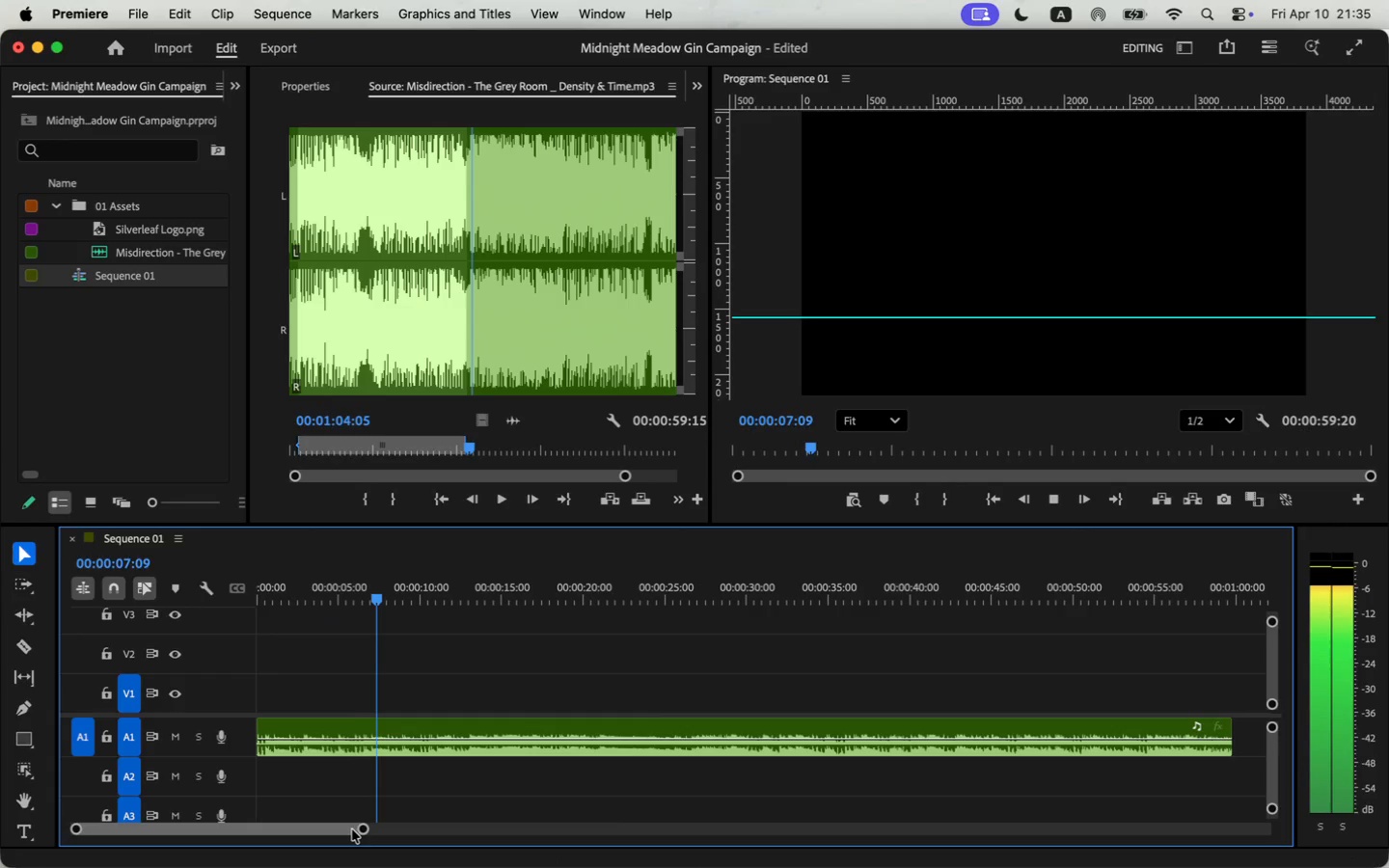 
key(Space)
 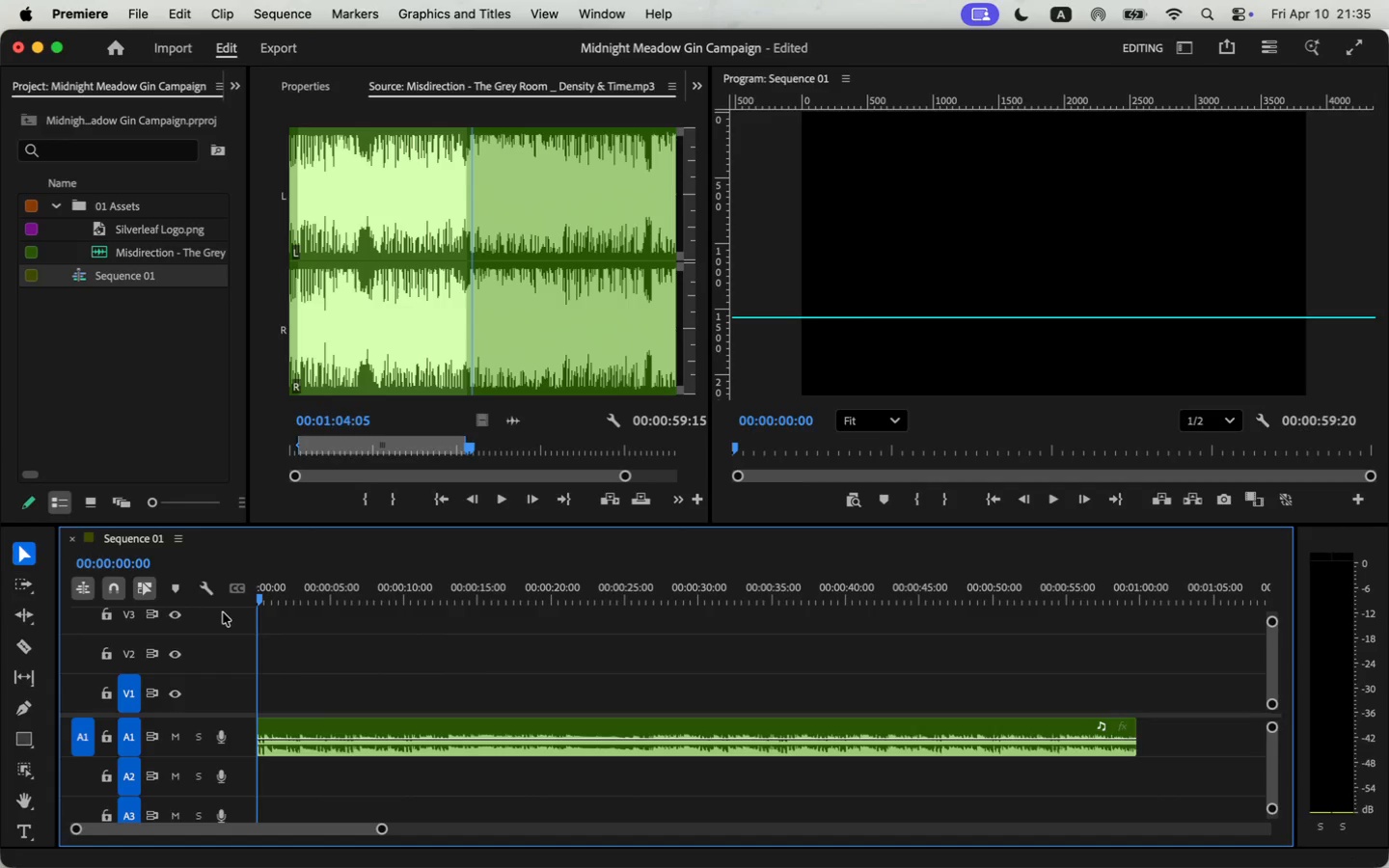 
left_click_drag(start_coordinate=[399, 594], to_coordinate=[223, 612])
 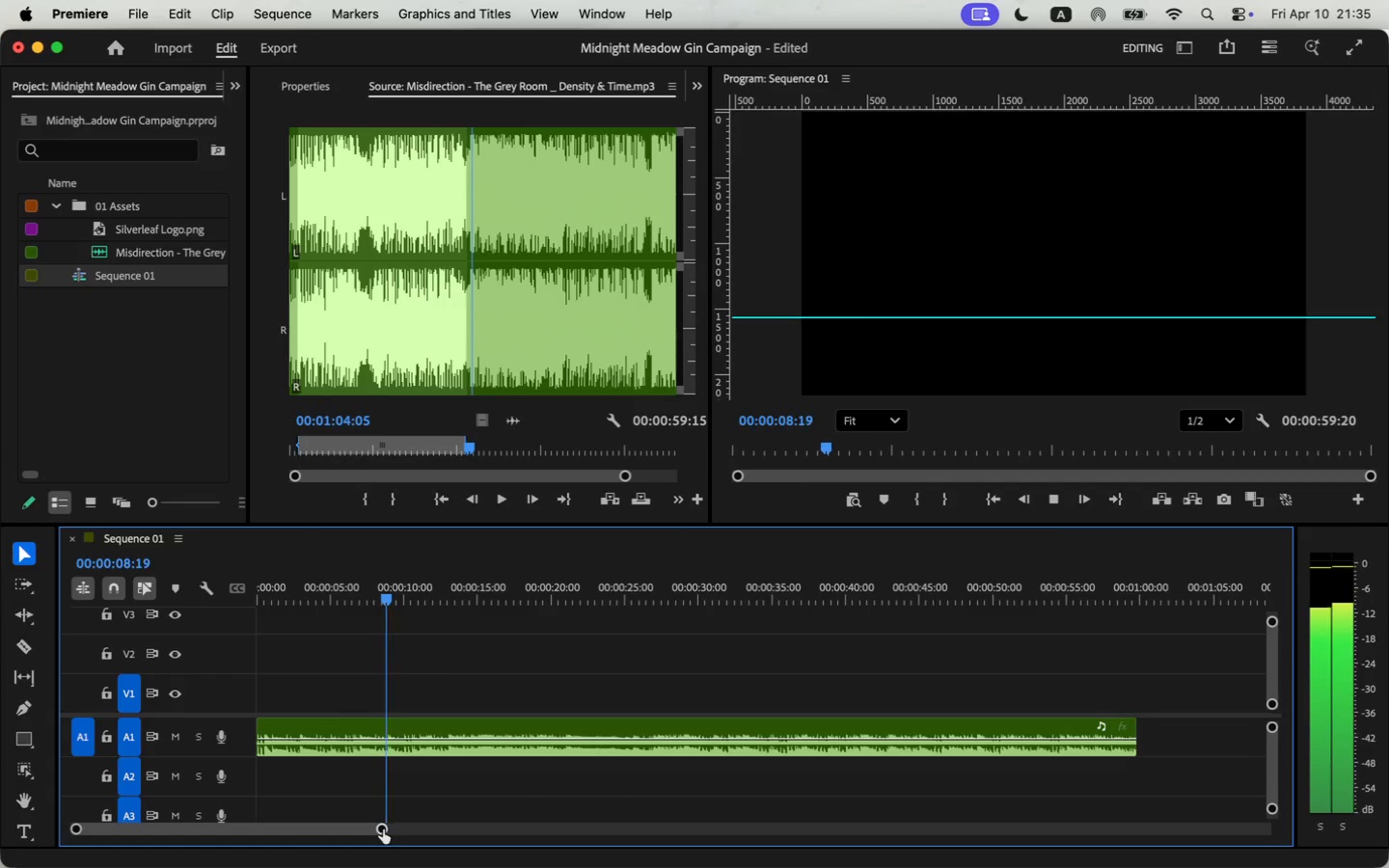 
key(Space)
 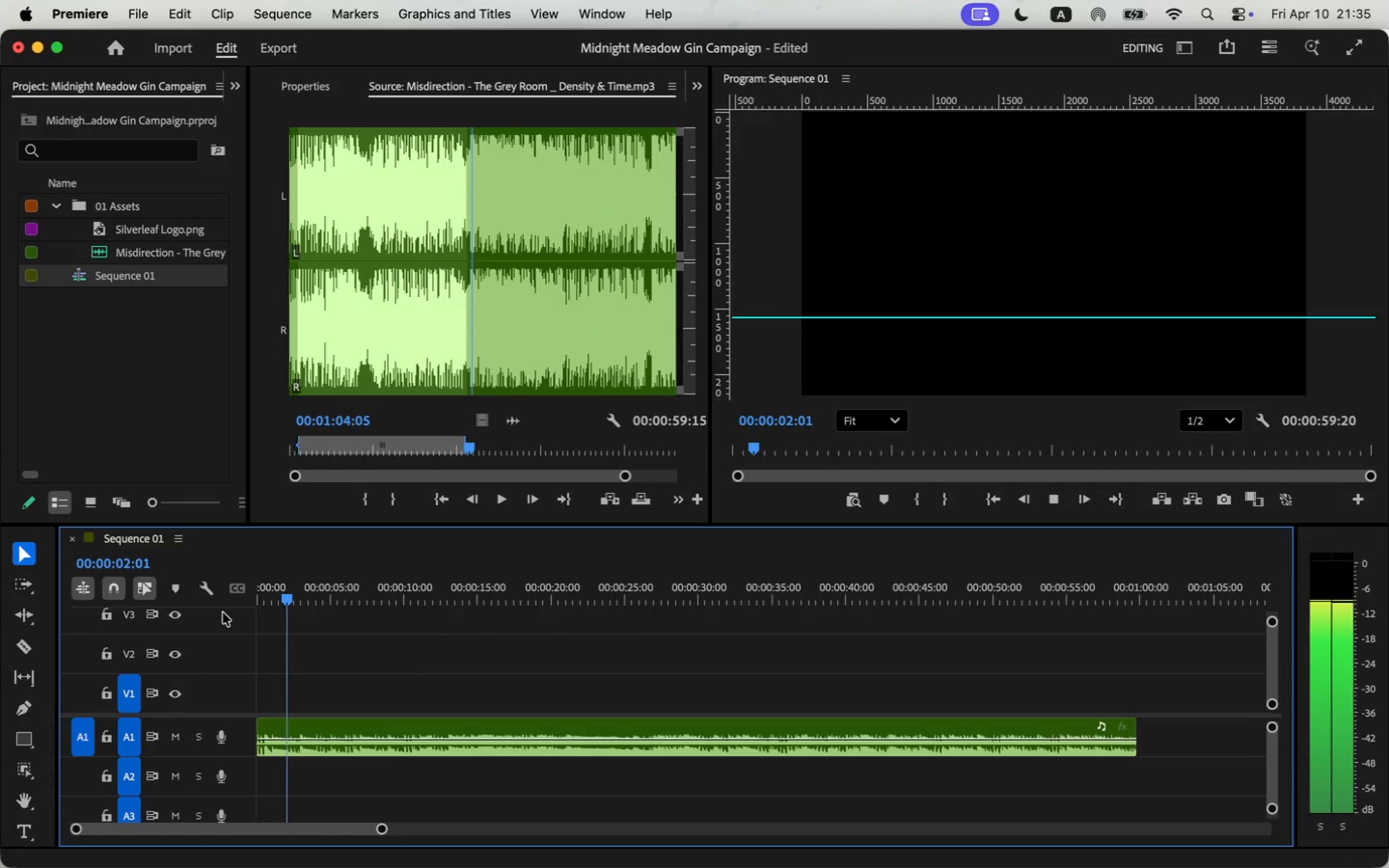 
key(Space)
 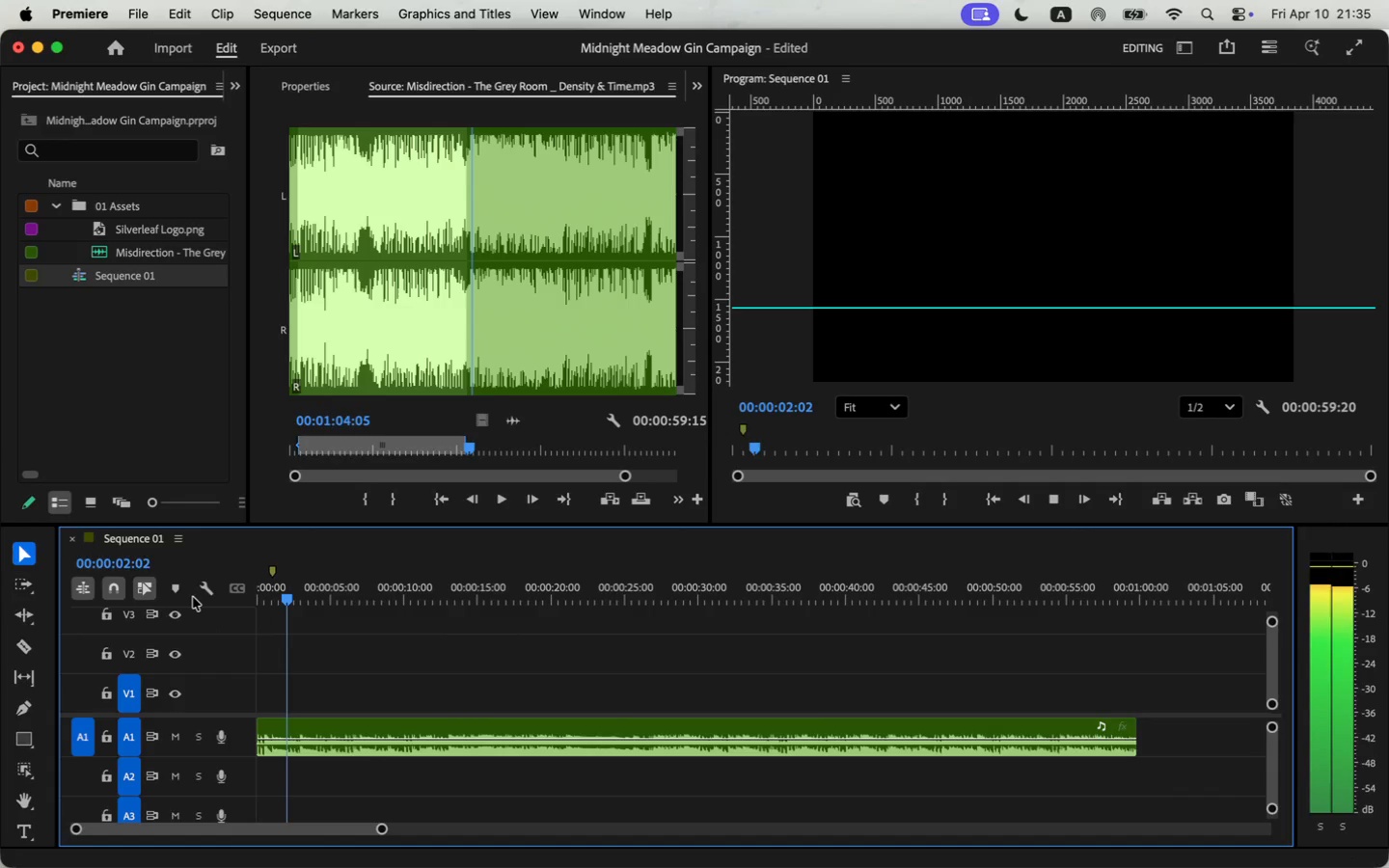 
left_click_drag(start_coordinate=[326, 594], to_coordinate=[193, 599])
 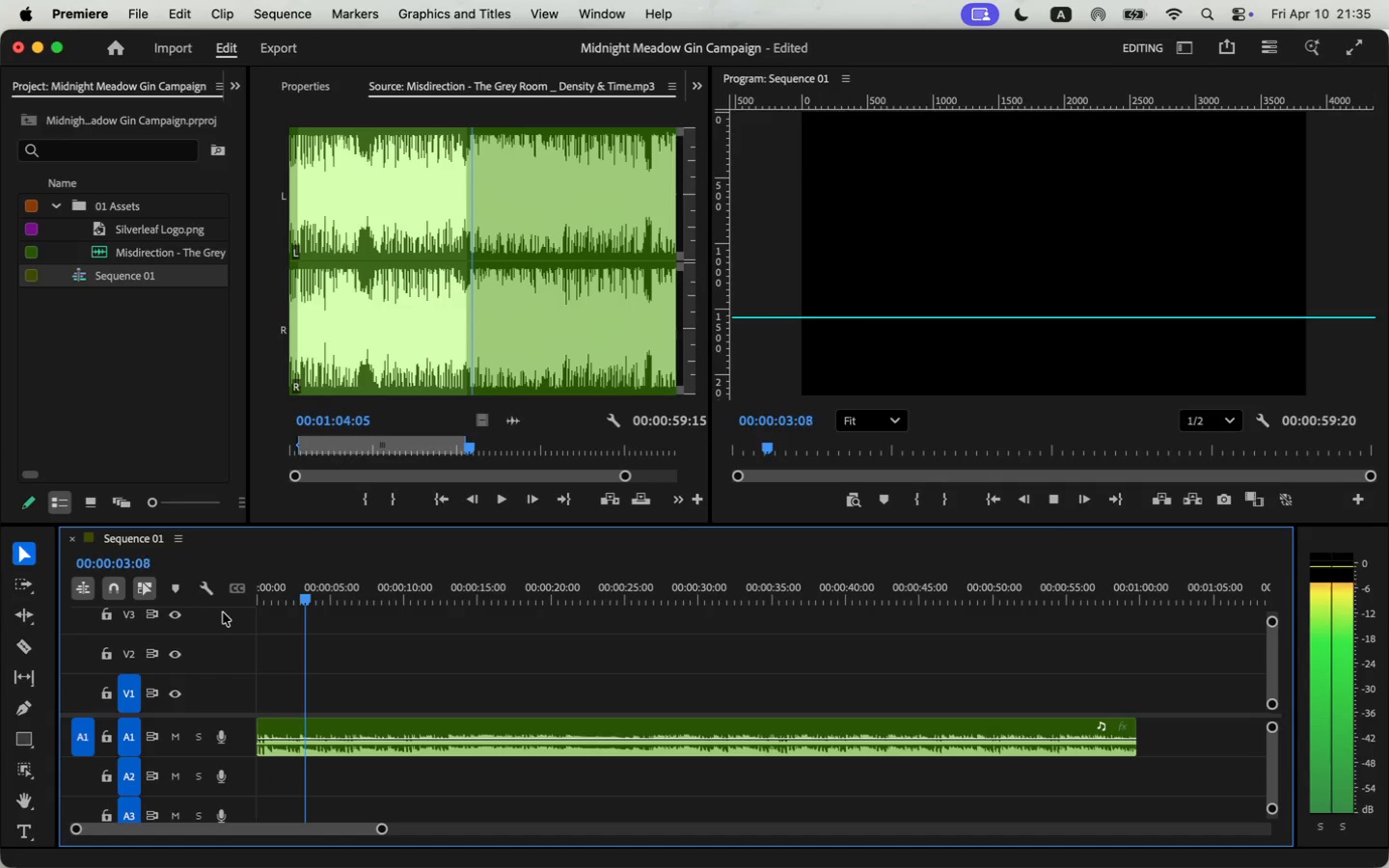 
type( mm)
 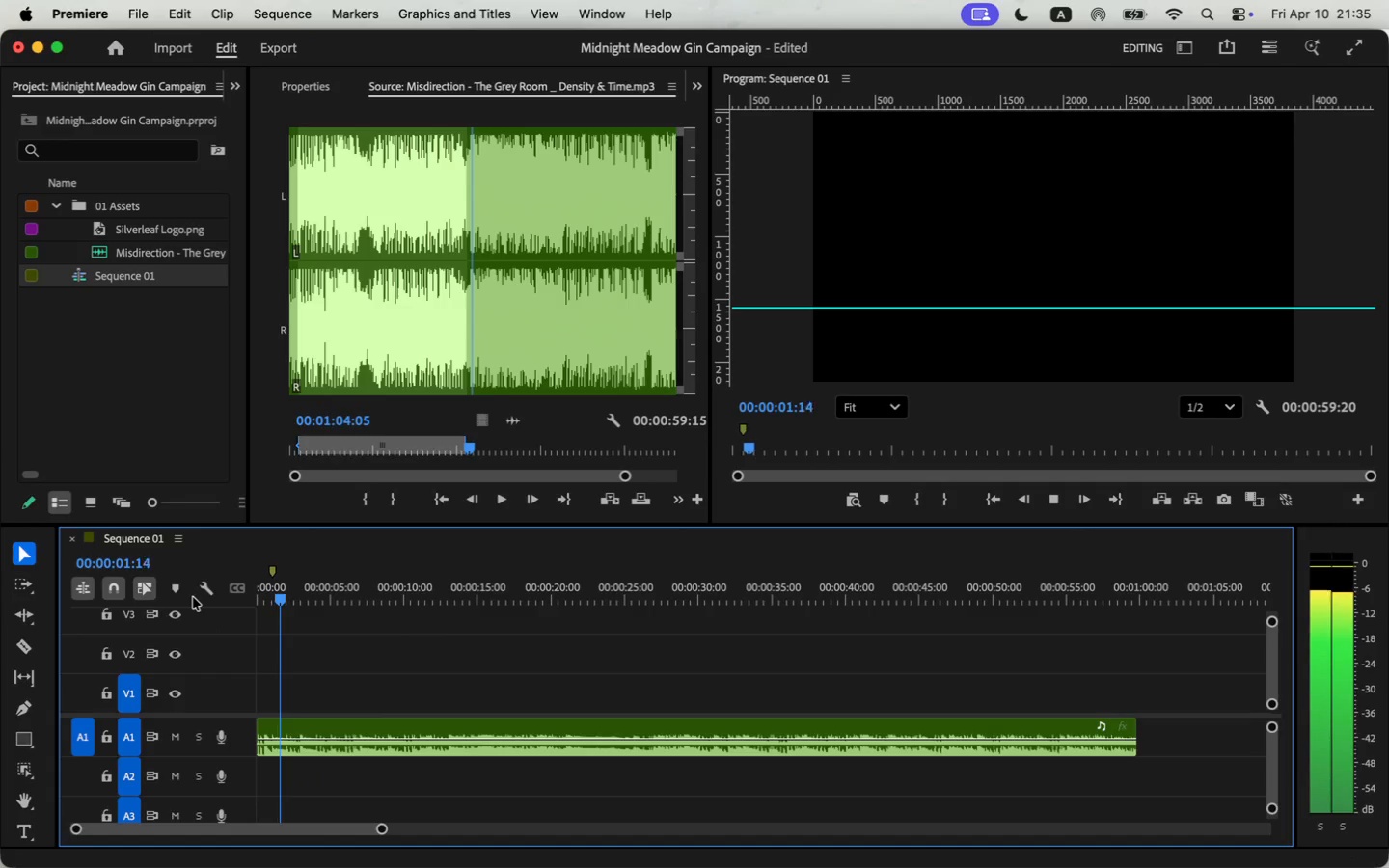 
wait(6.02)
 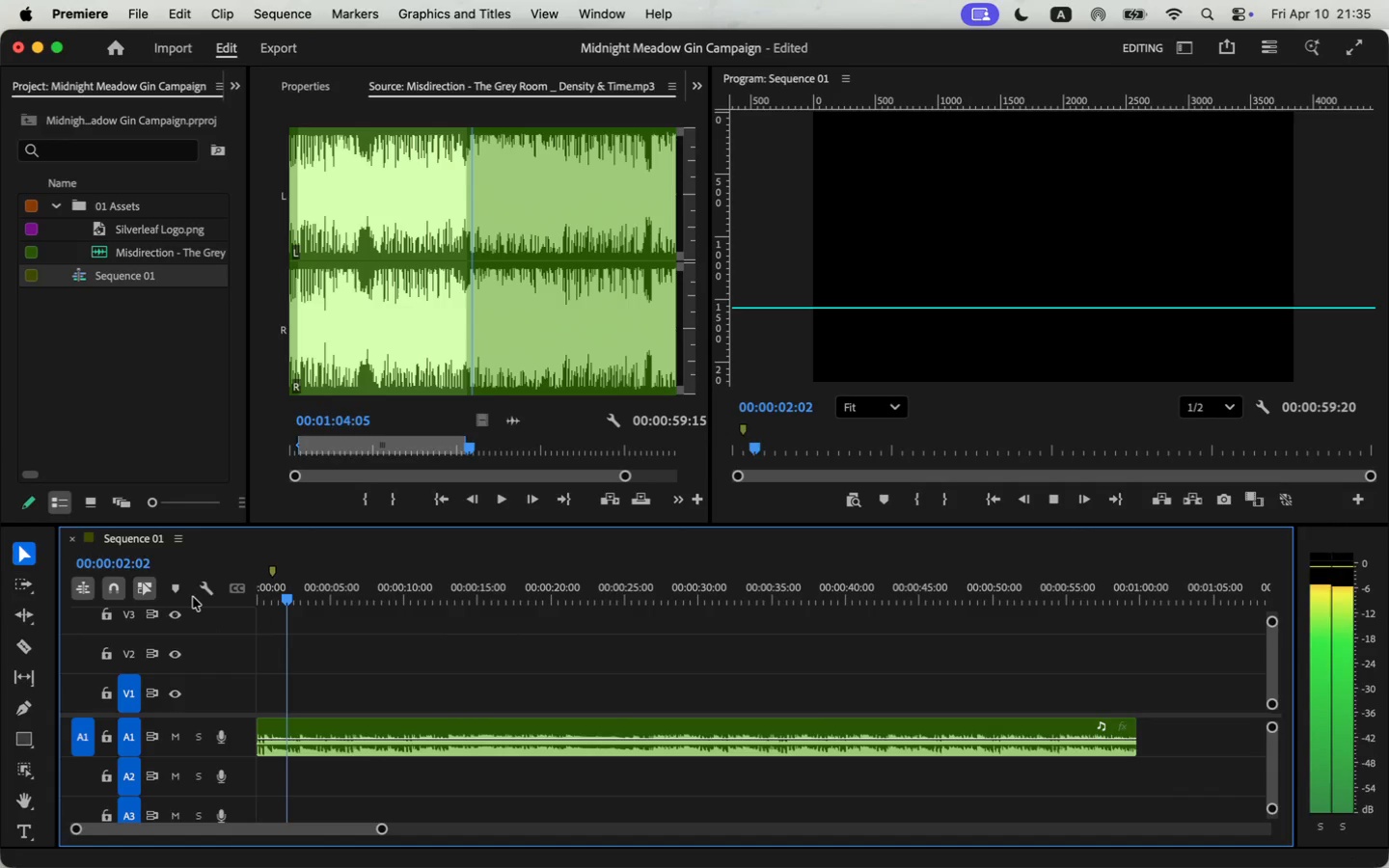 
type(mmm)
 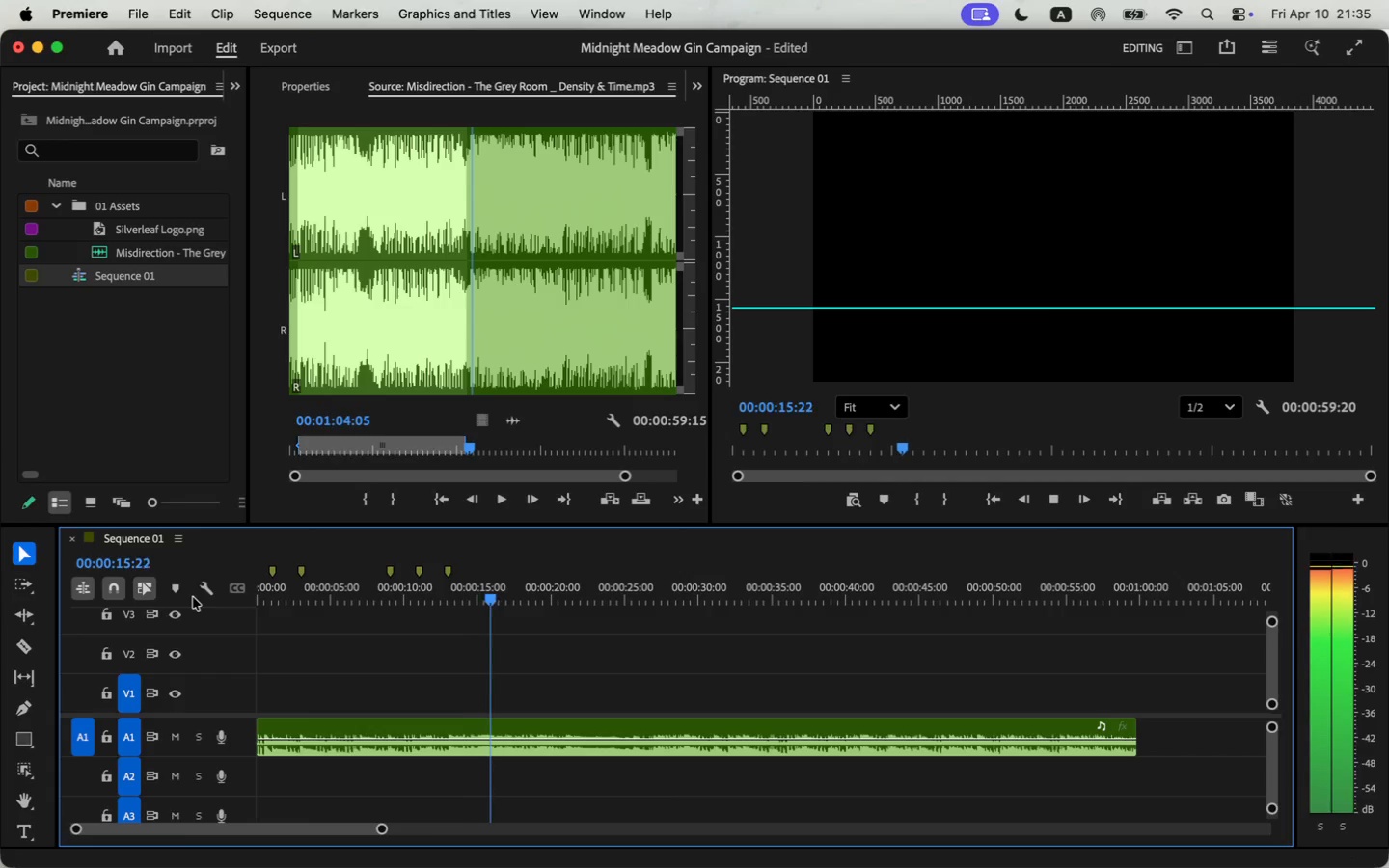 
wait(7.99)
 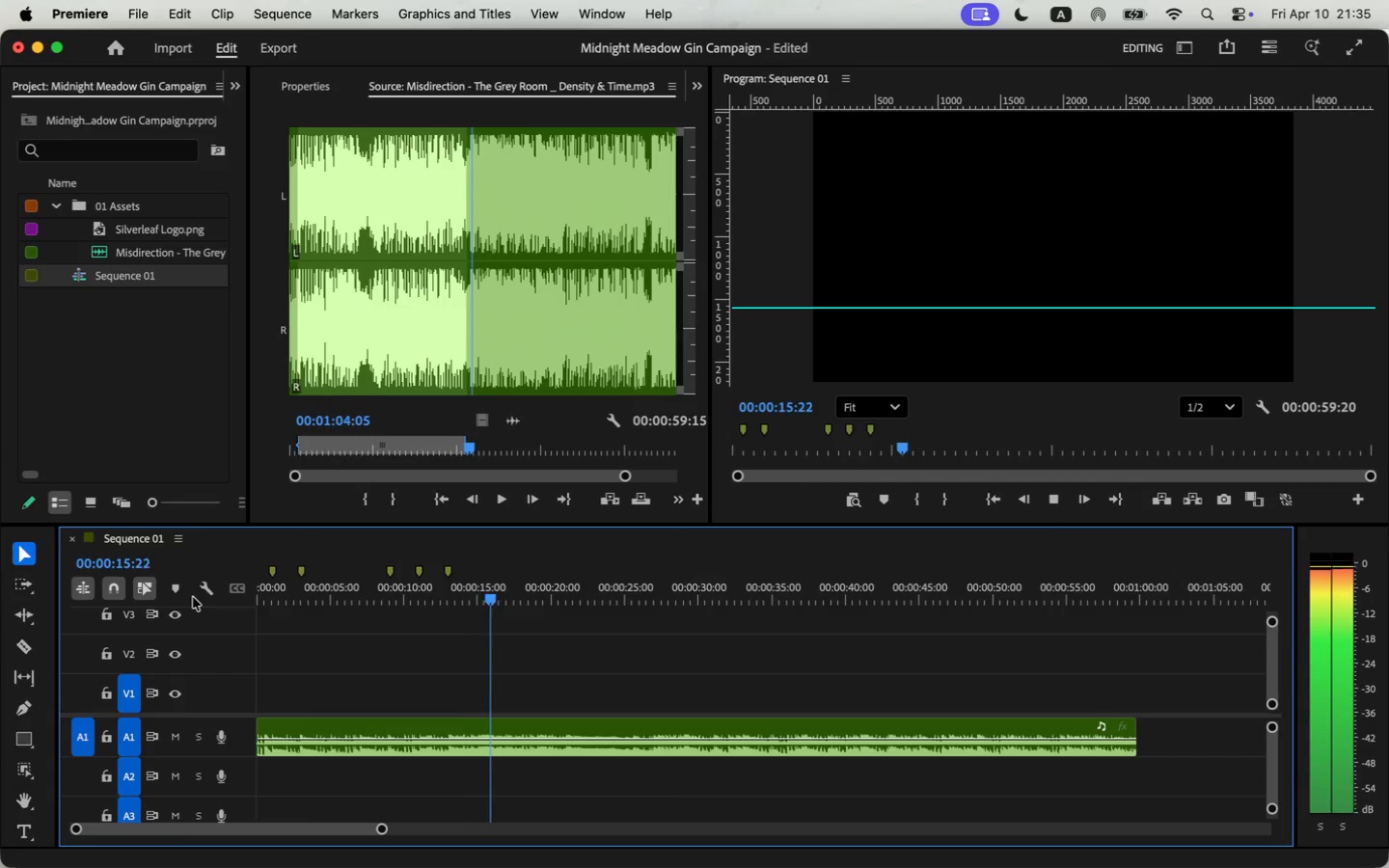 
key(M)
 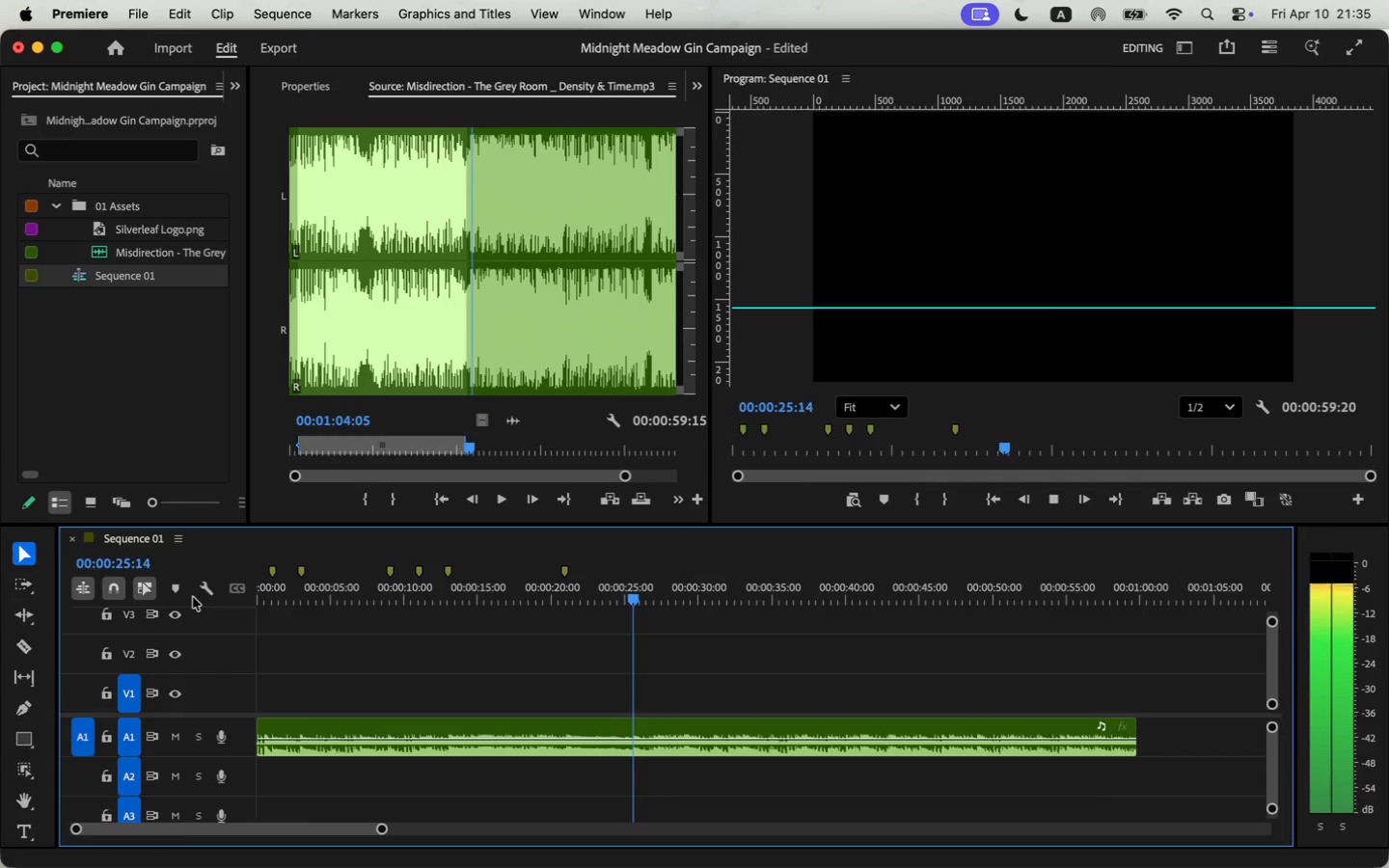 
wait(8.12)
 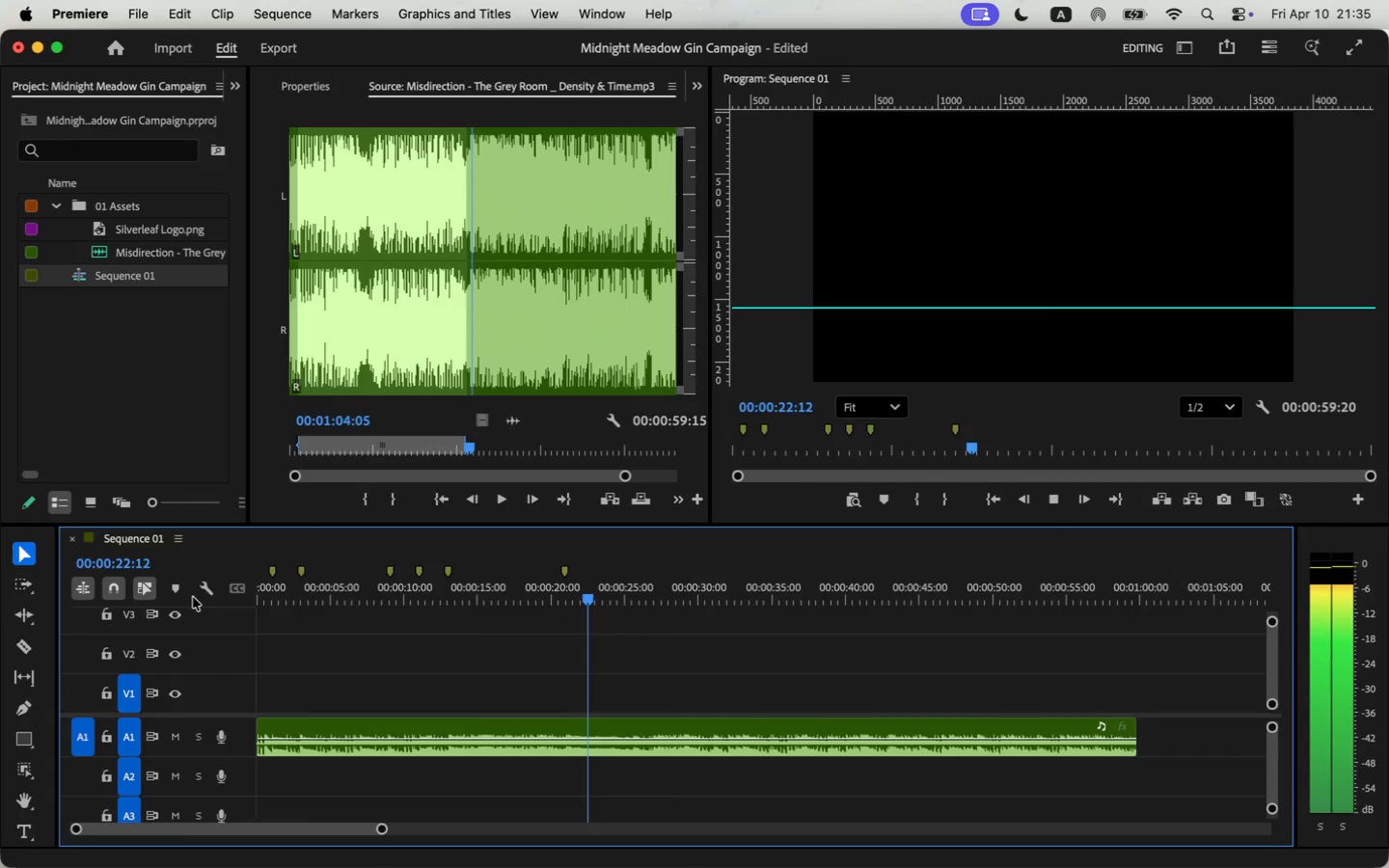 
type(mmmmmmm)
 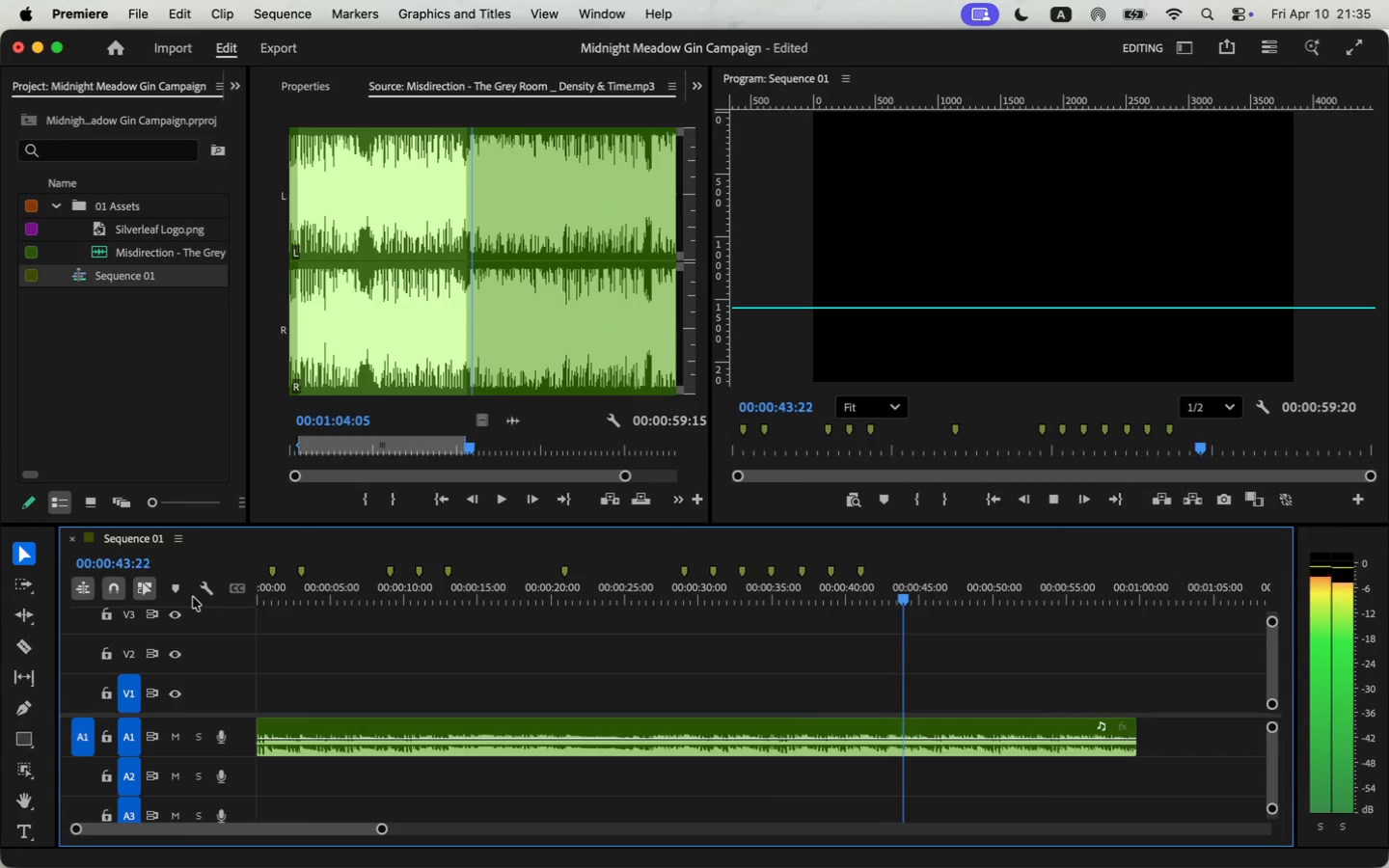 
wait(7.94)
 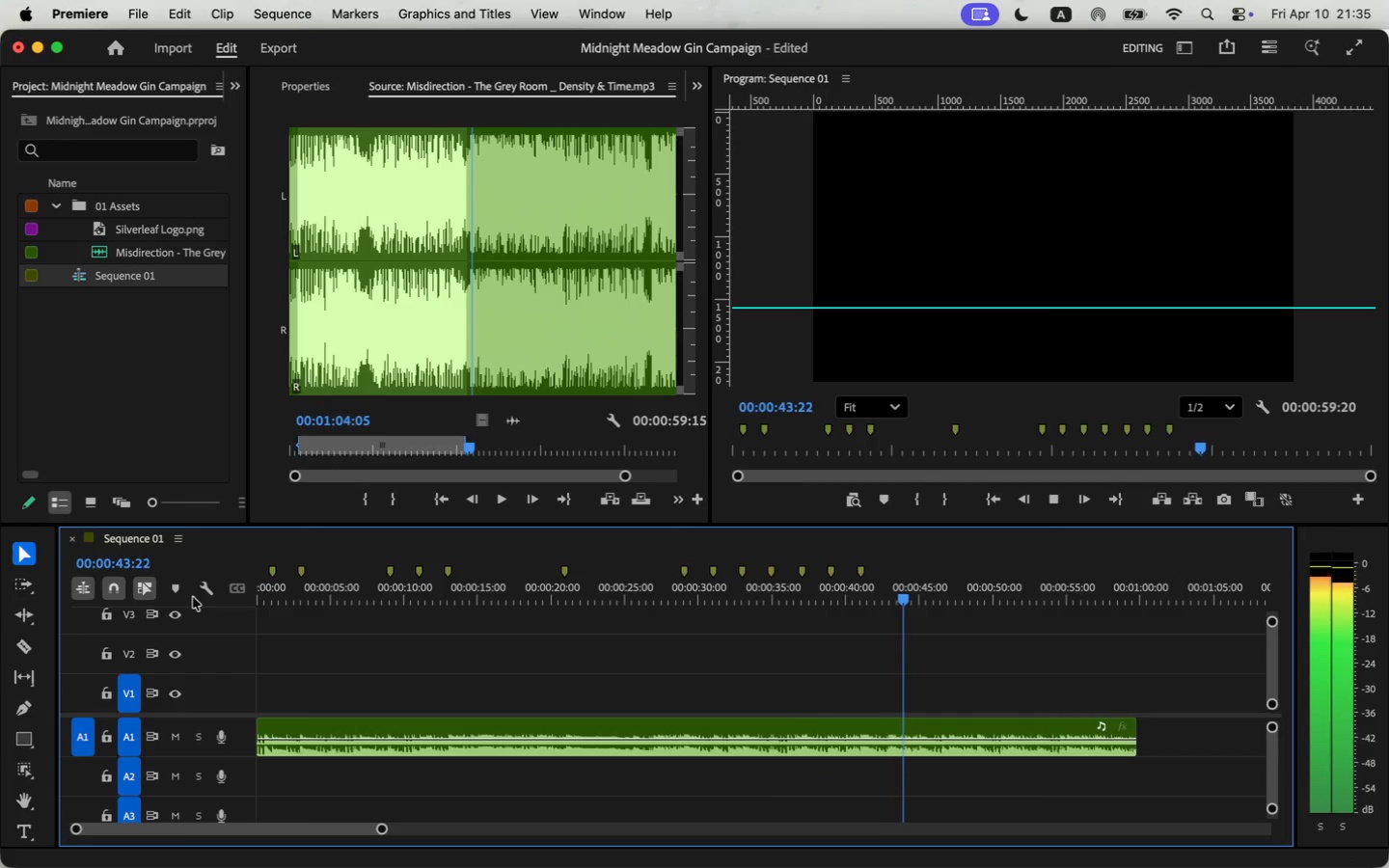 
key(M)
 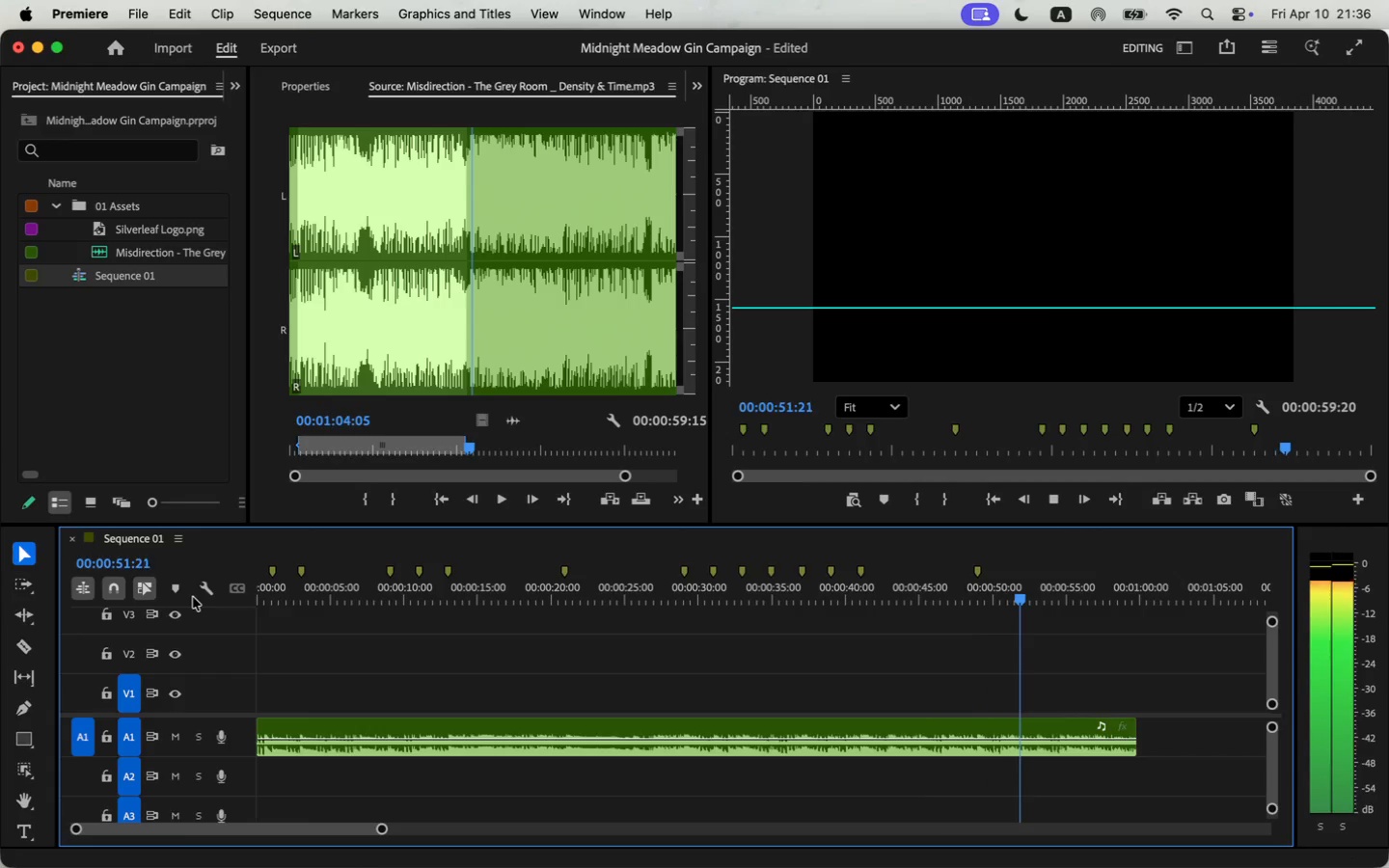 
key(M)
 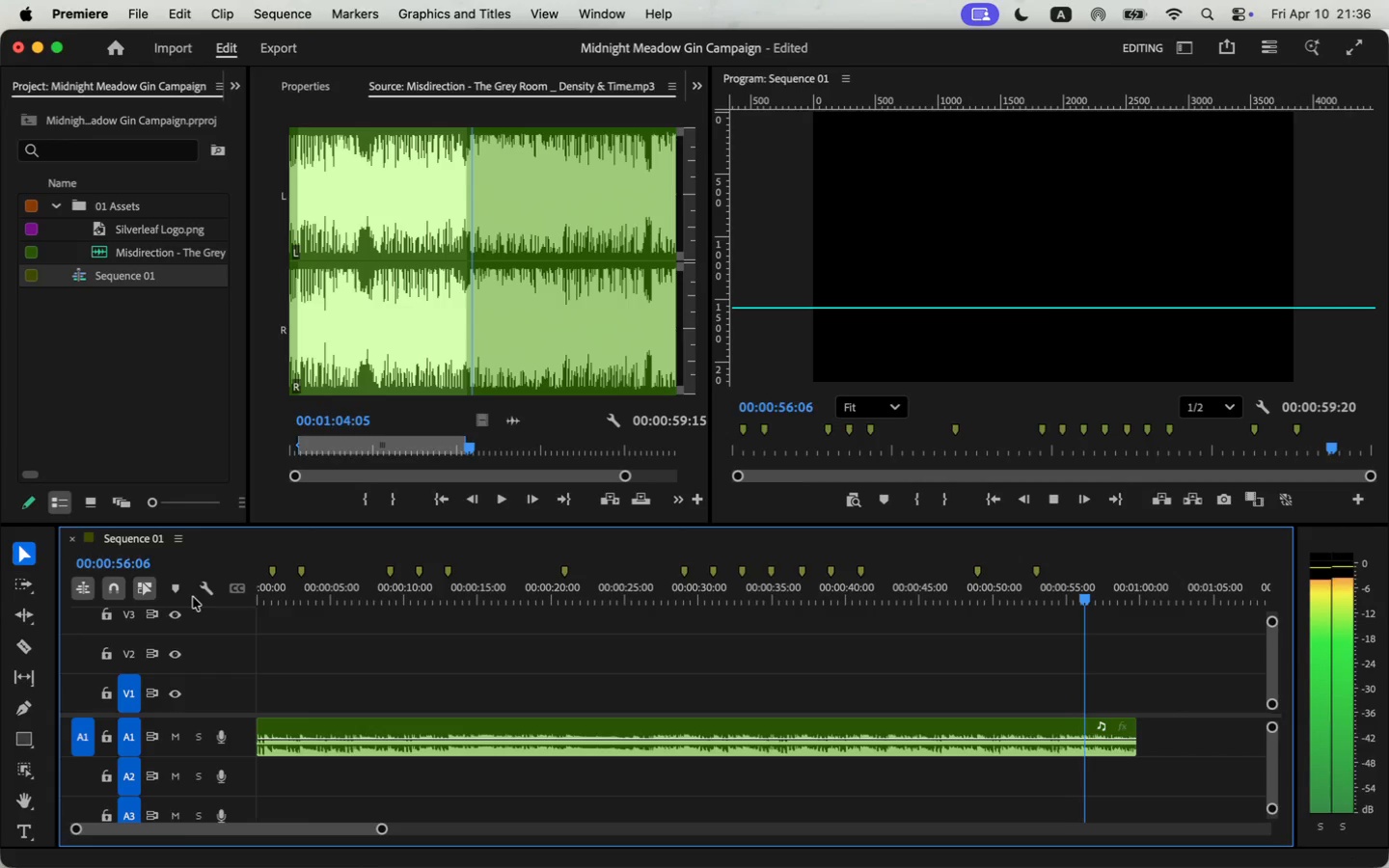 
wait(8.29)
 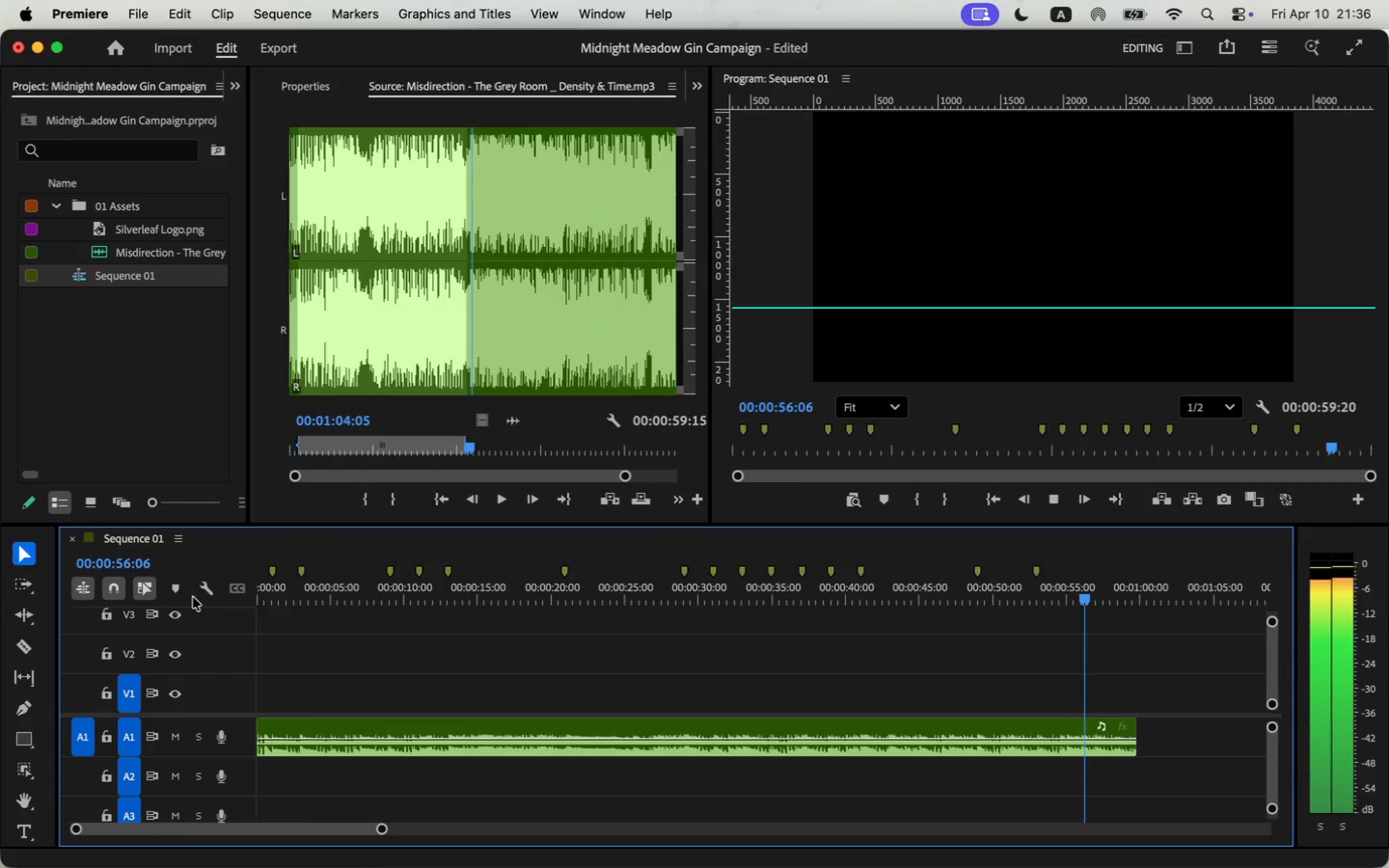 
key(Space)
 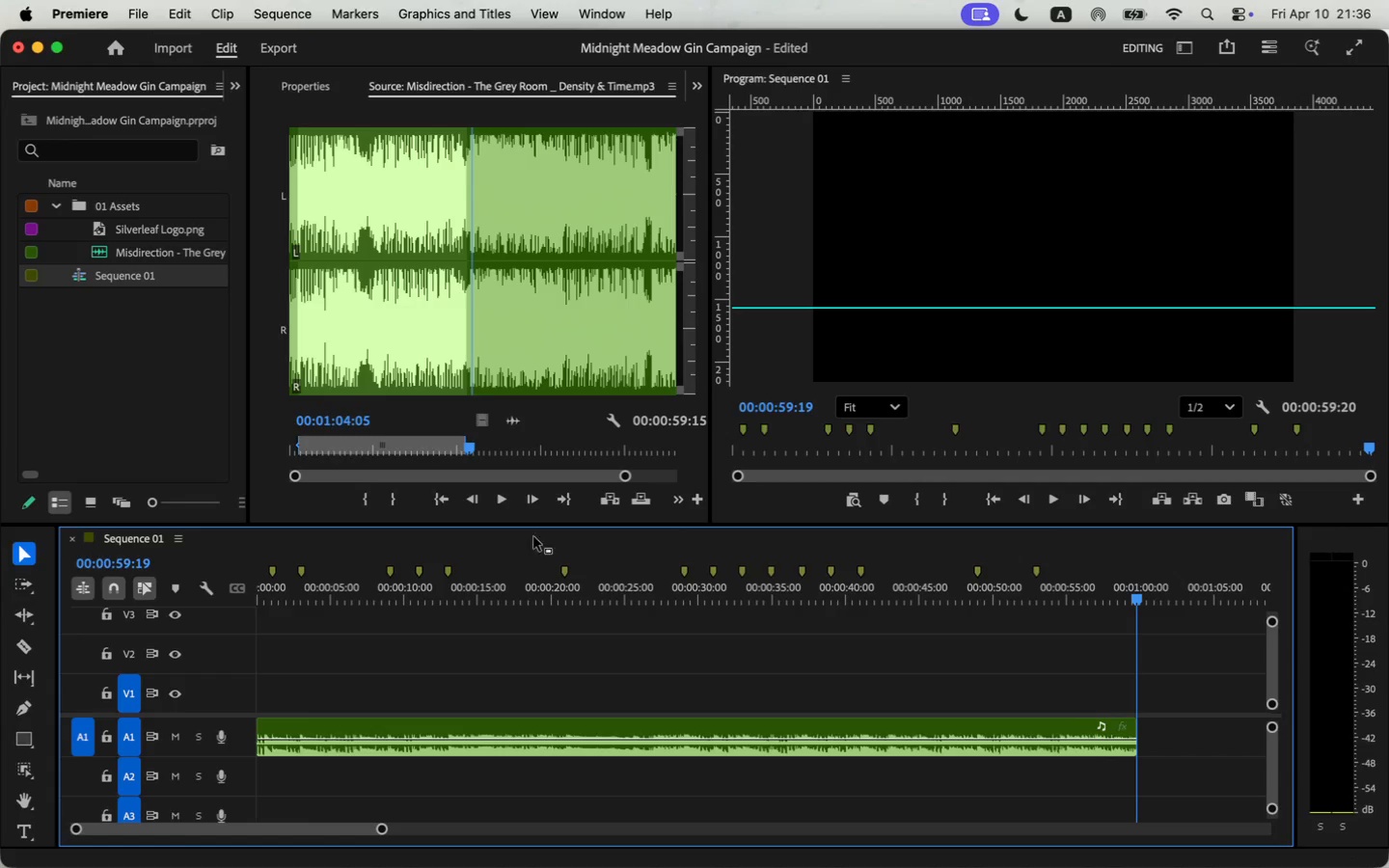 
left_click([508, 502])
 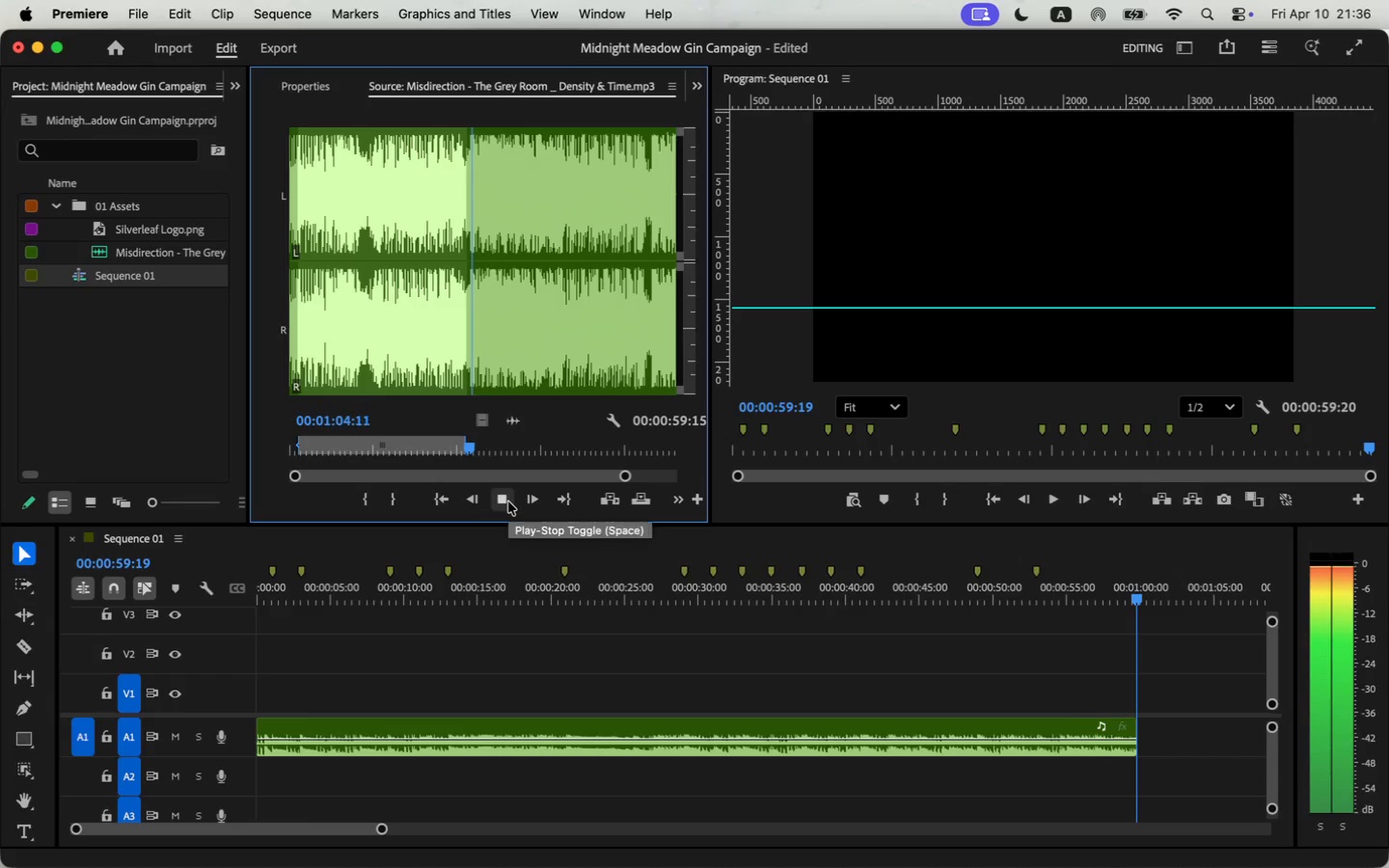 
left_click([508, 502])
 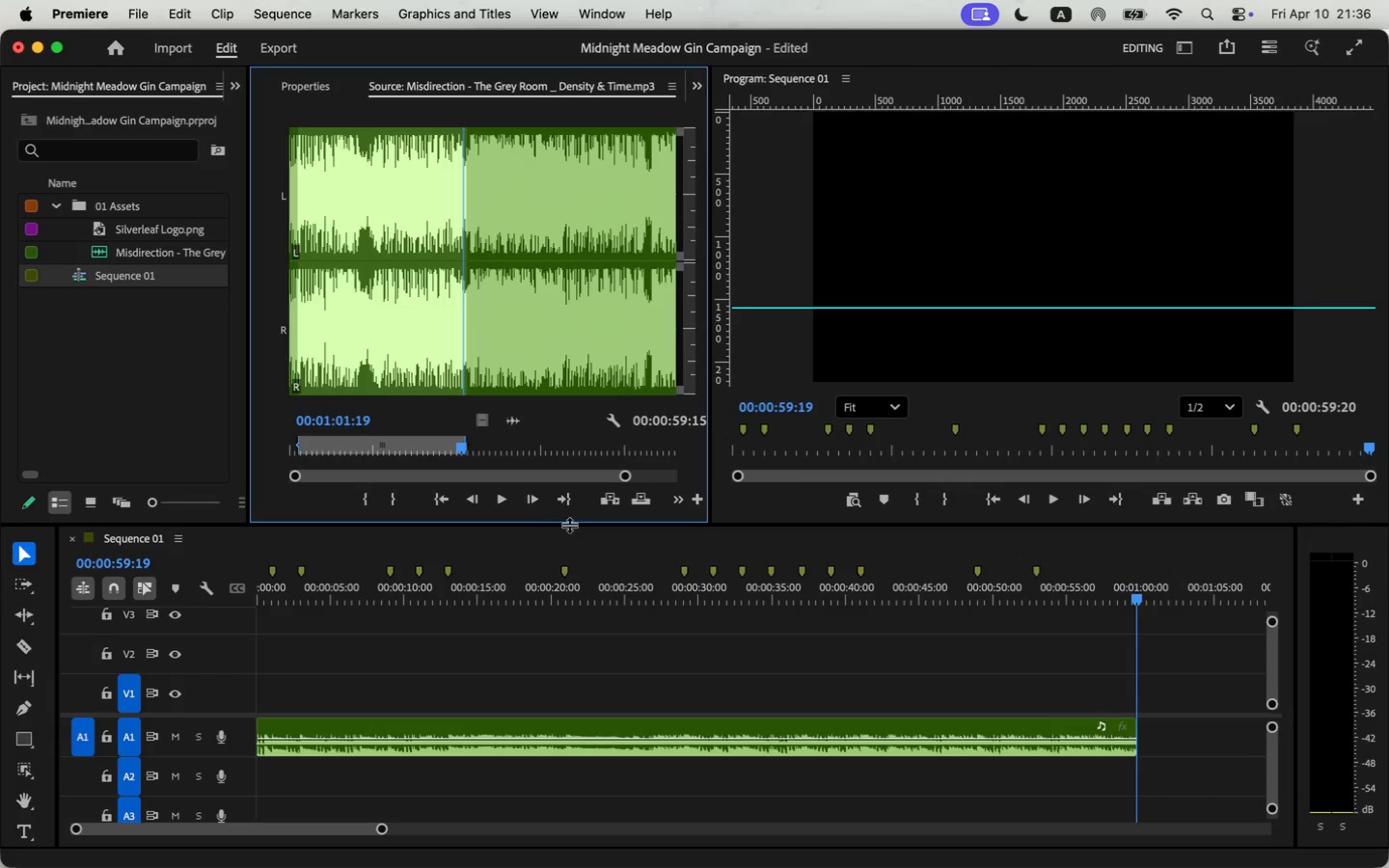 
left_click_drag(start_coordinate=[477, 450], to_coordinate=[464, 453])
 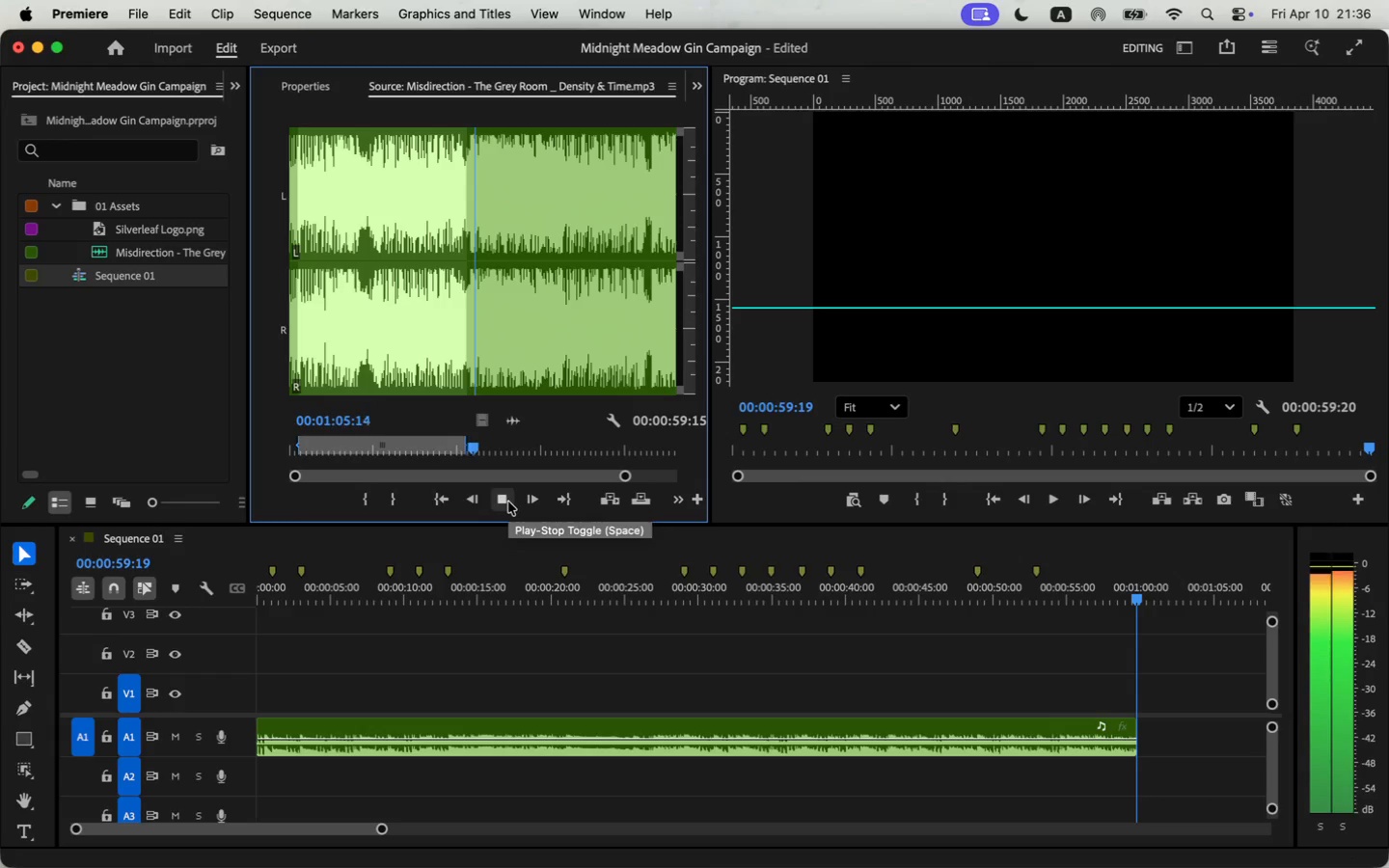 
left_click([507, 502])
 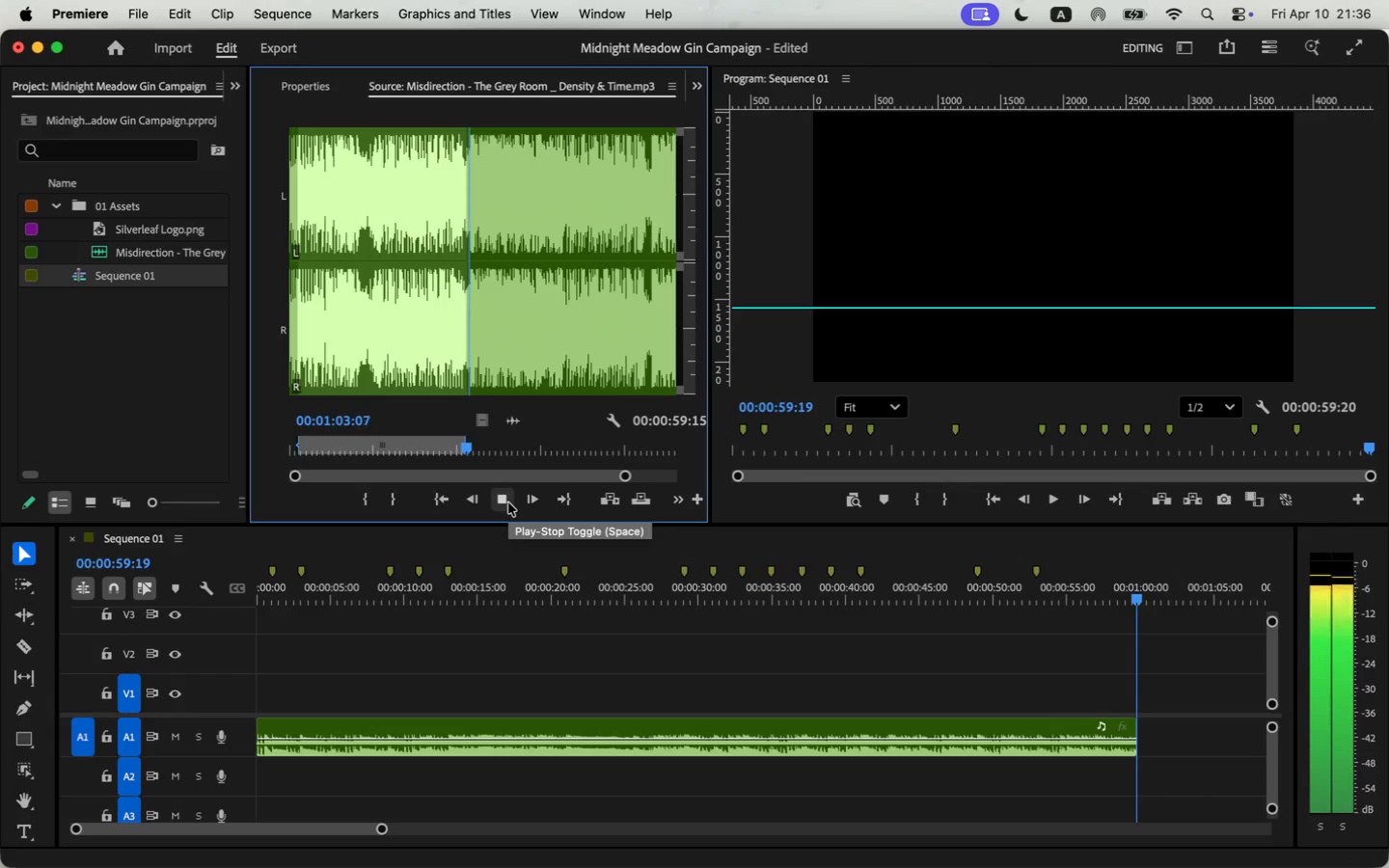 
key(Space)
 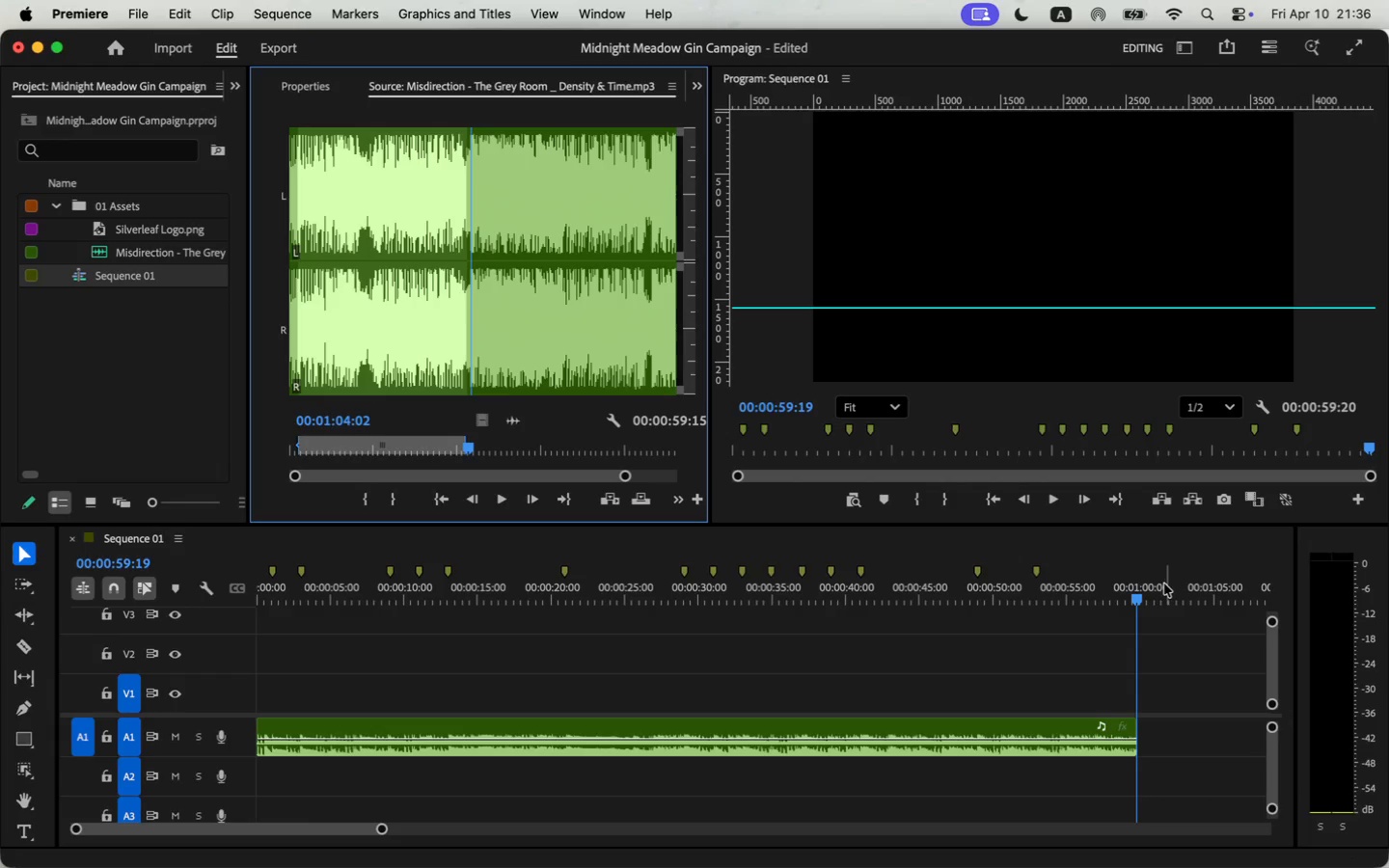 
key(Space)
 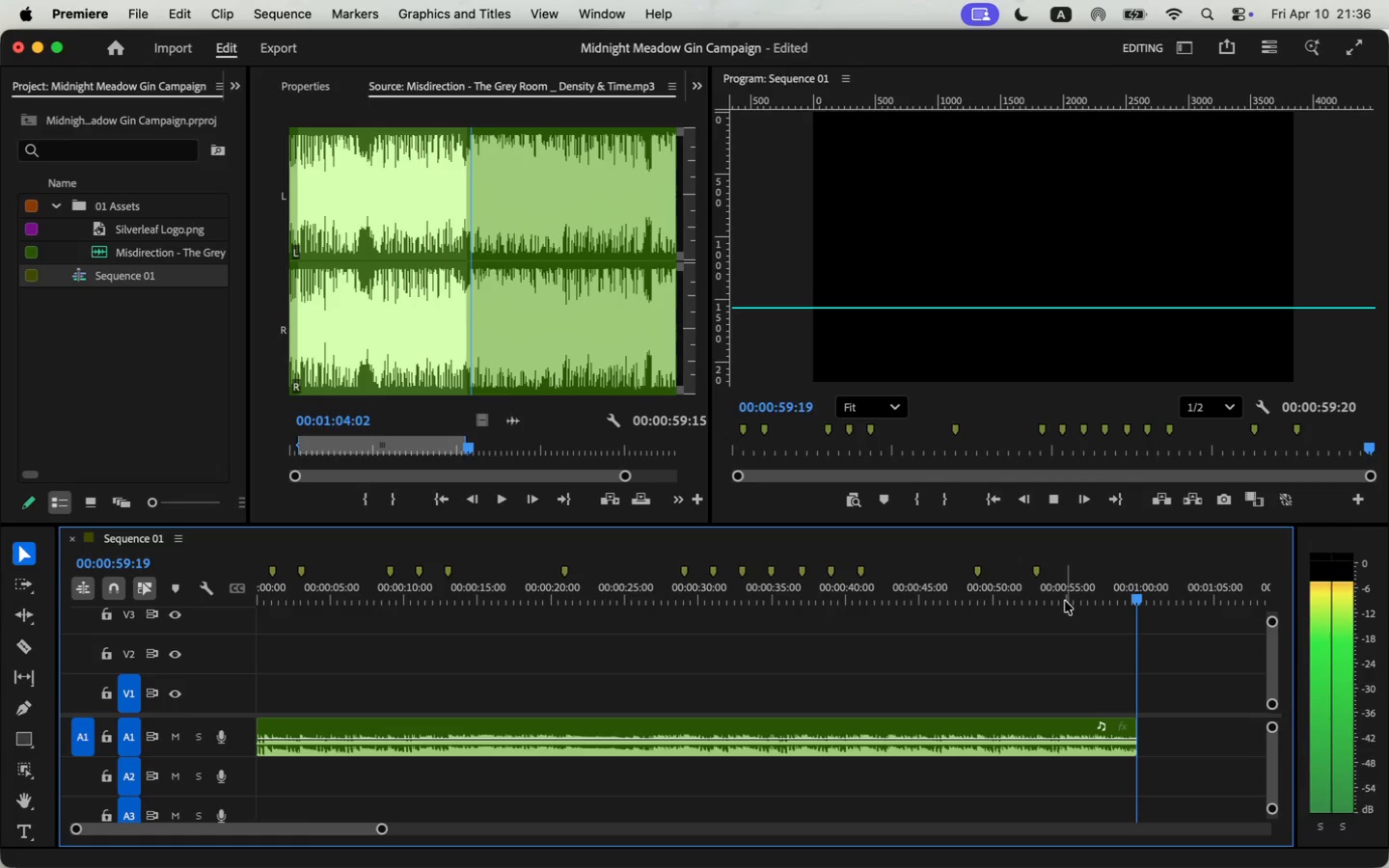 
left_click([1096, 586])
 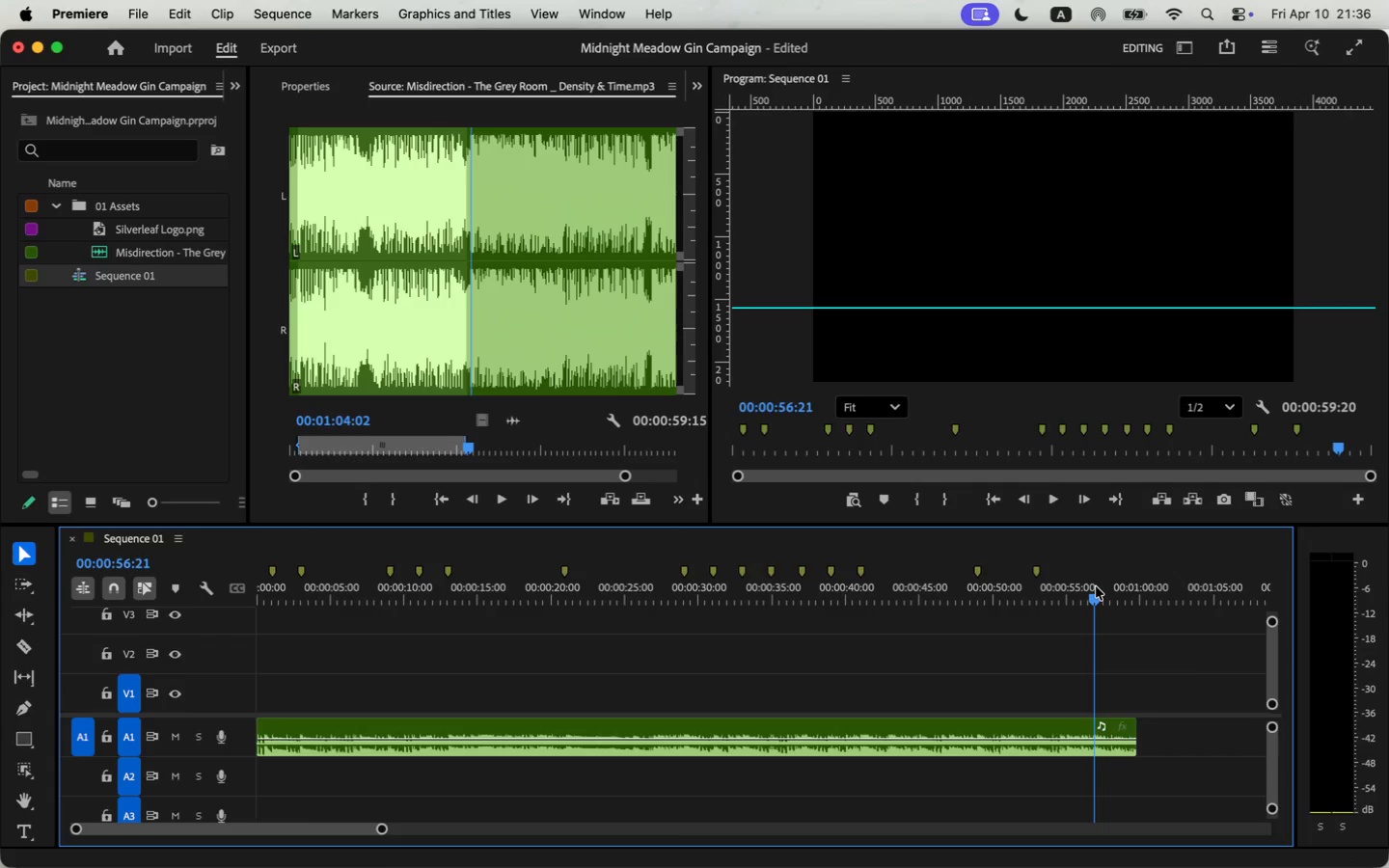 
key(Space)
 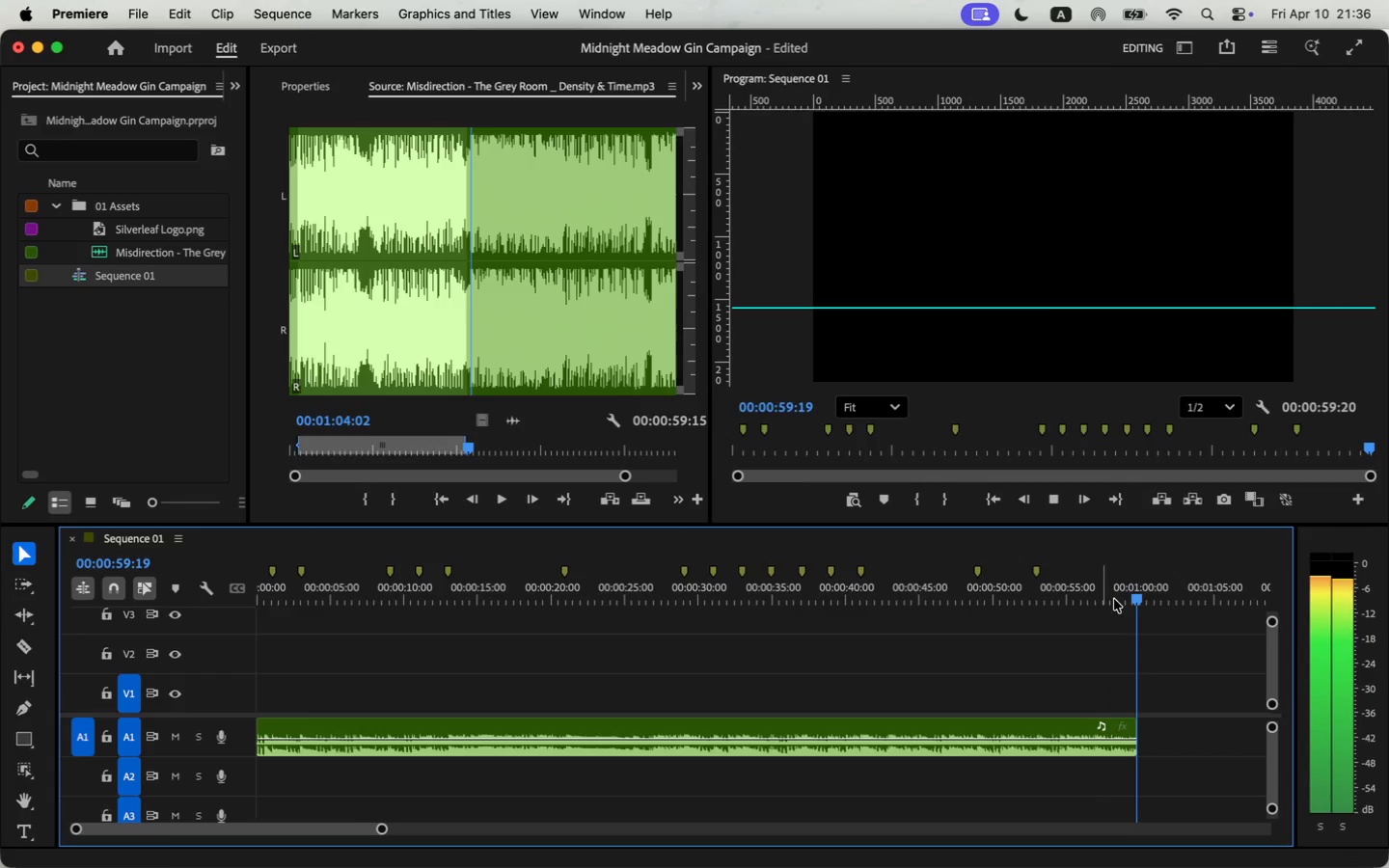 
wait(5.11)
 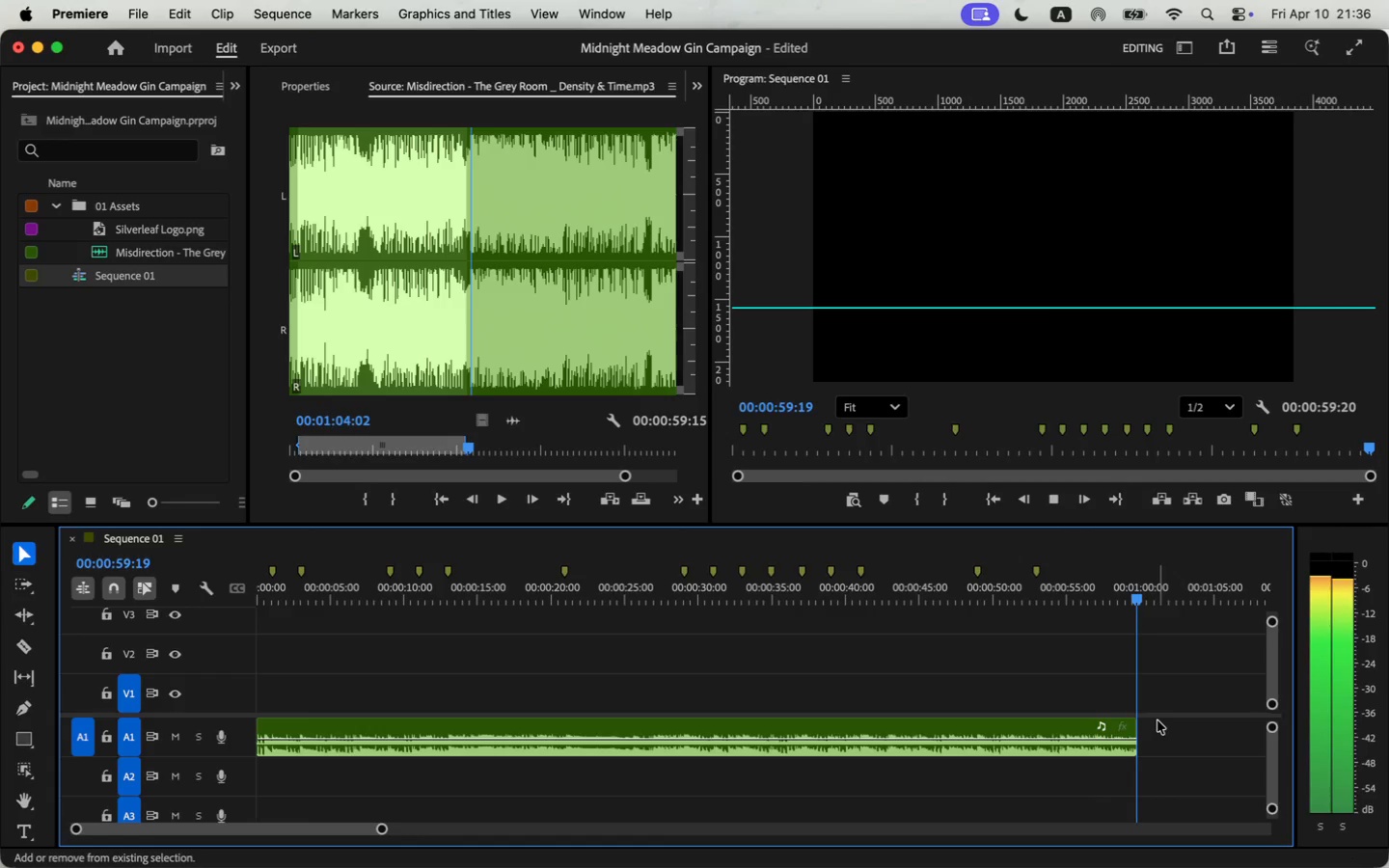 
key(Shift+ShiftLeft)
 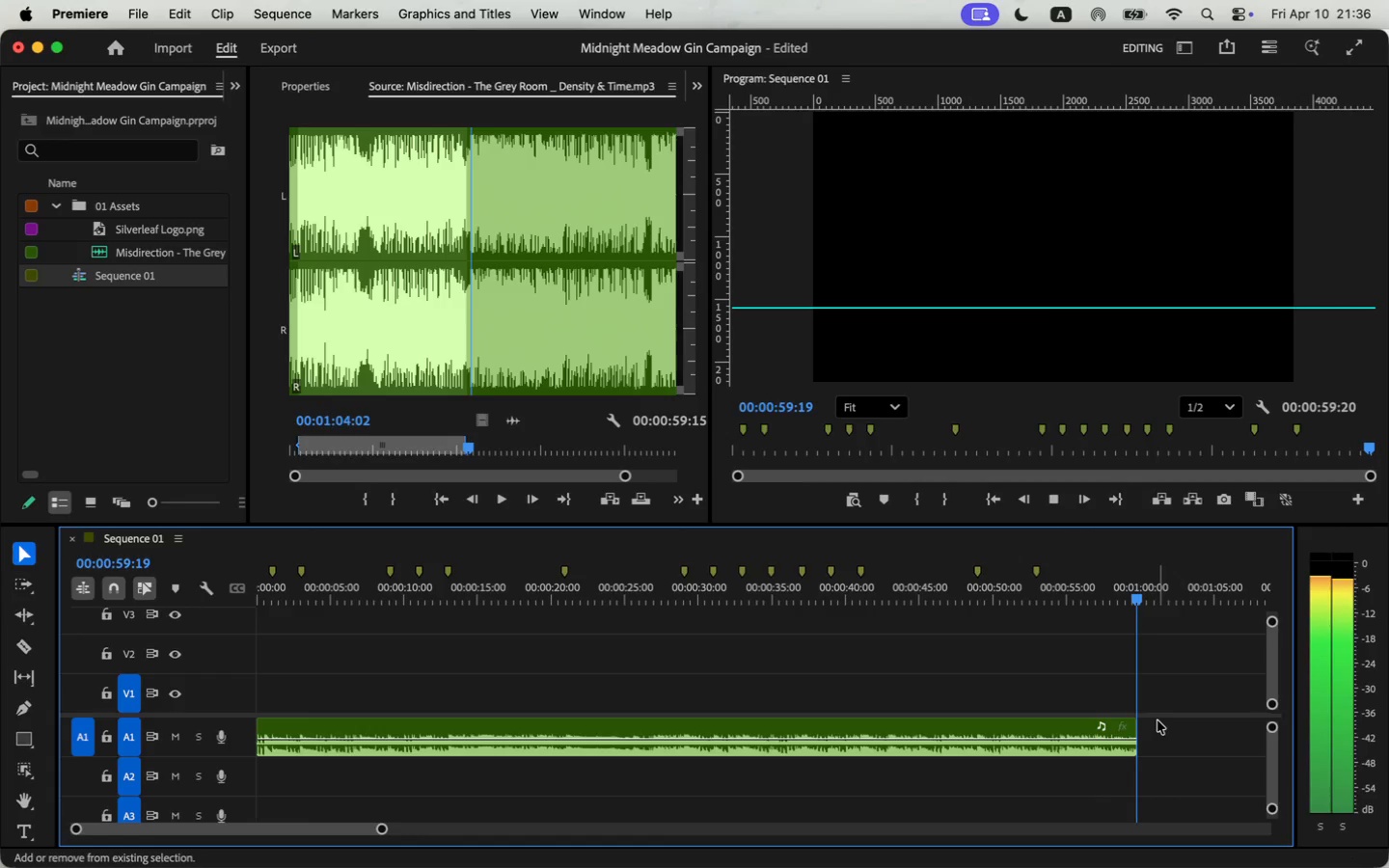 
key(Shift+ArrowRight)
 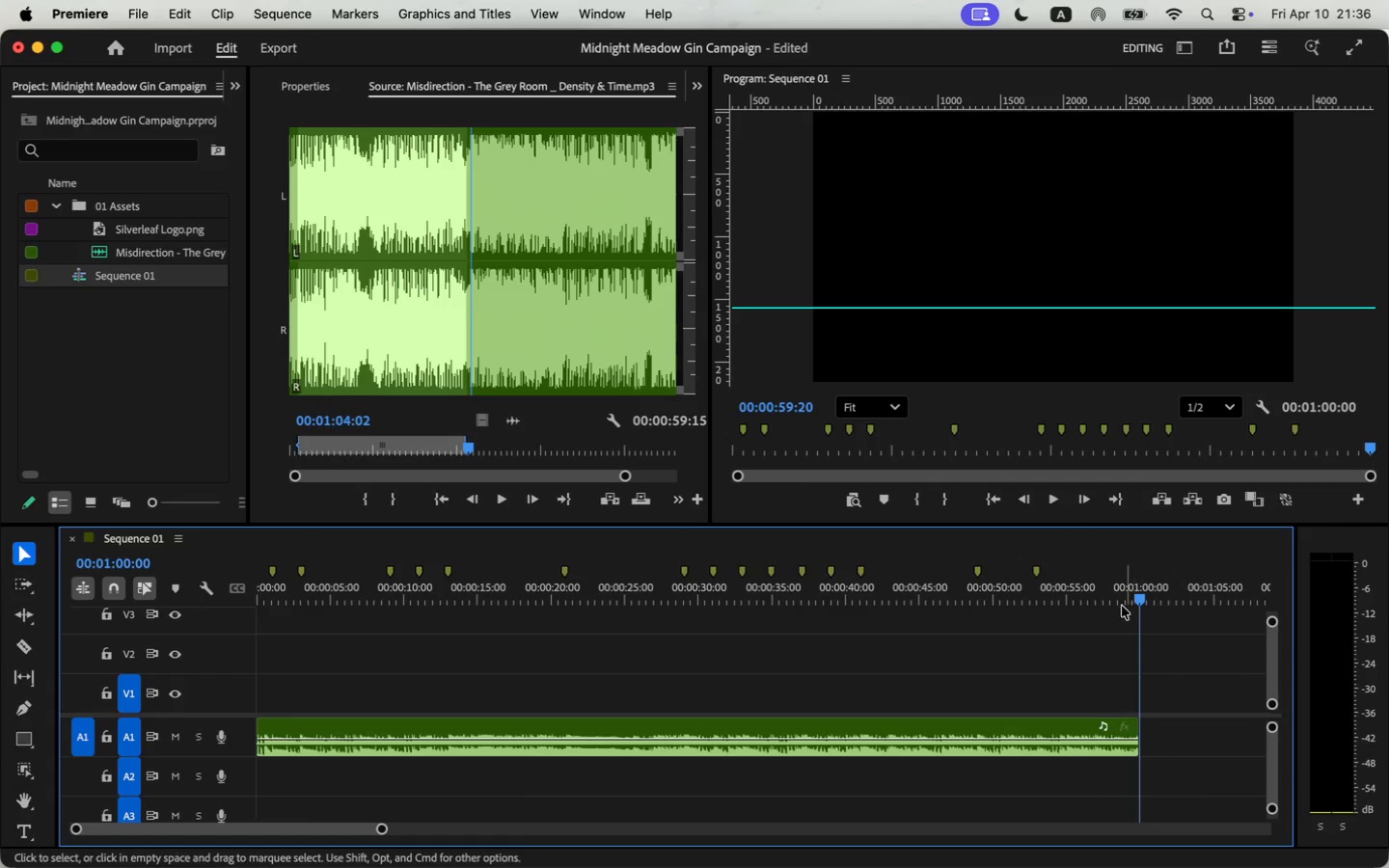 
left_click_drag(start_coordinate=[1129, 749], to_coordinate=[1133, 749])
 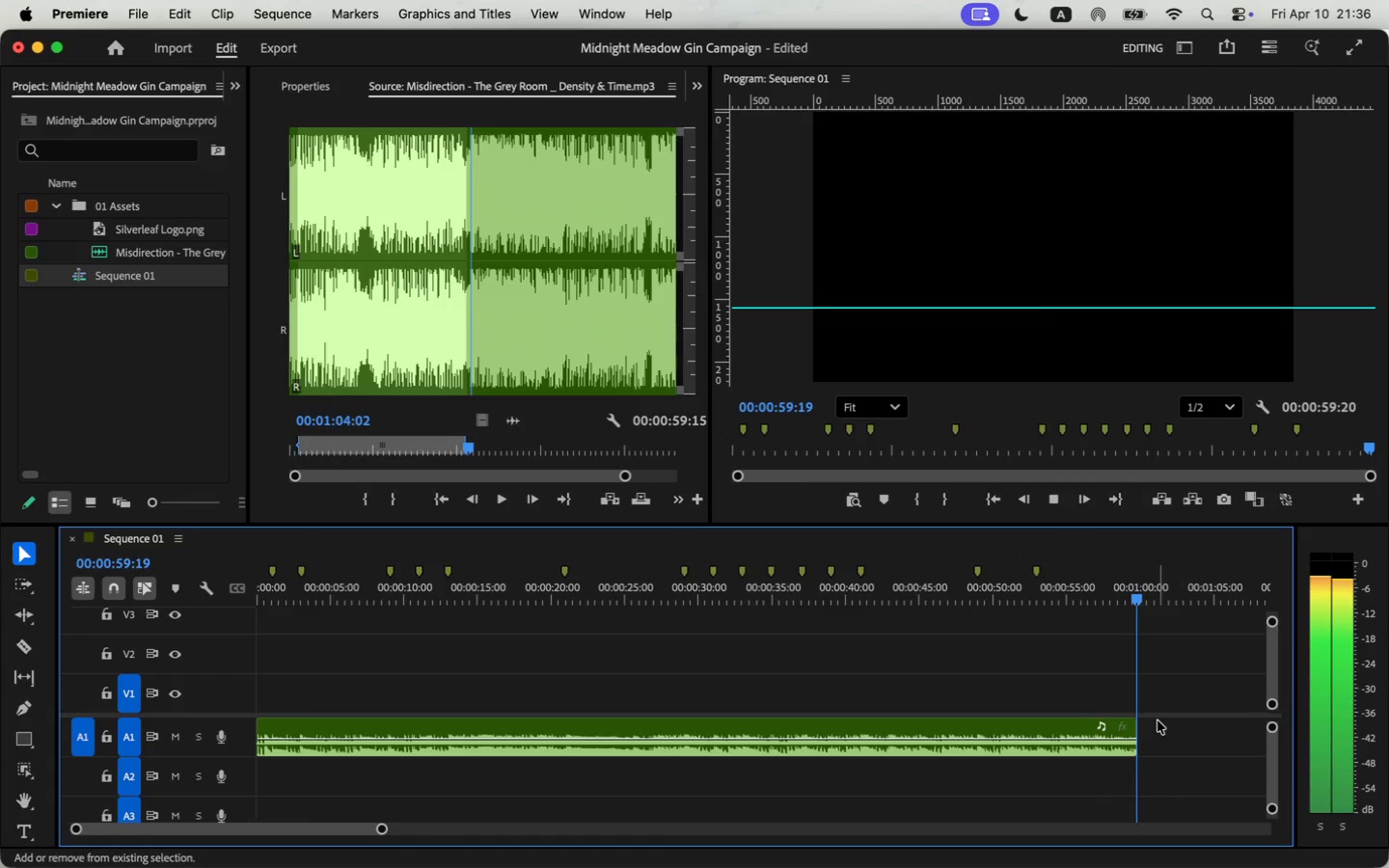 
double_click([1088, 593])
 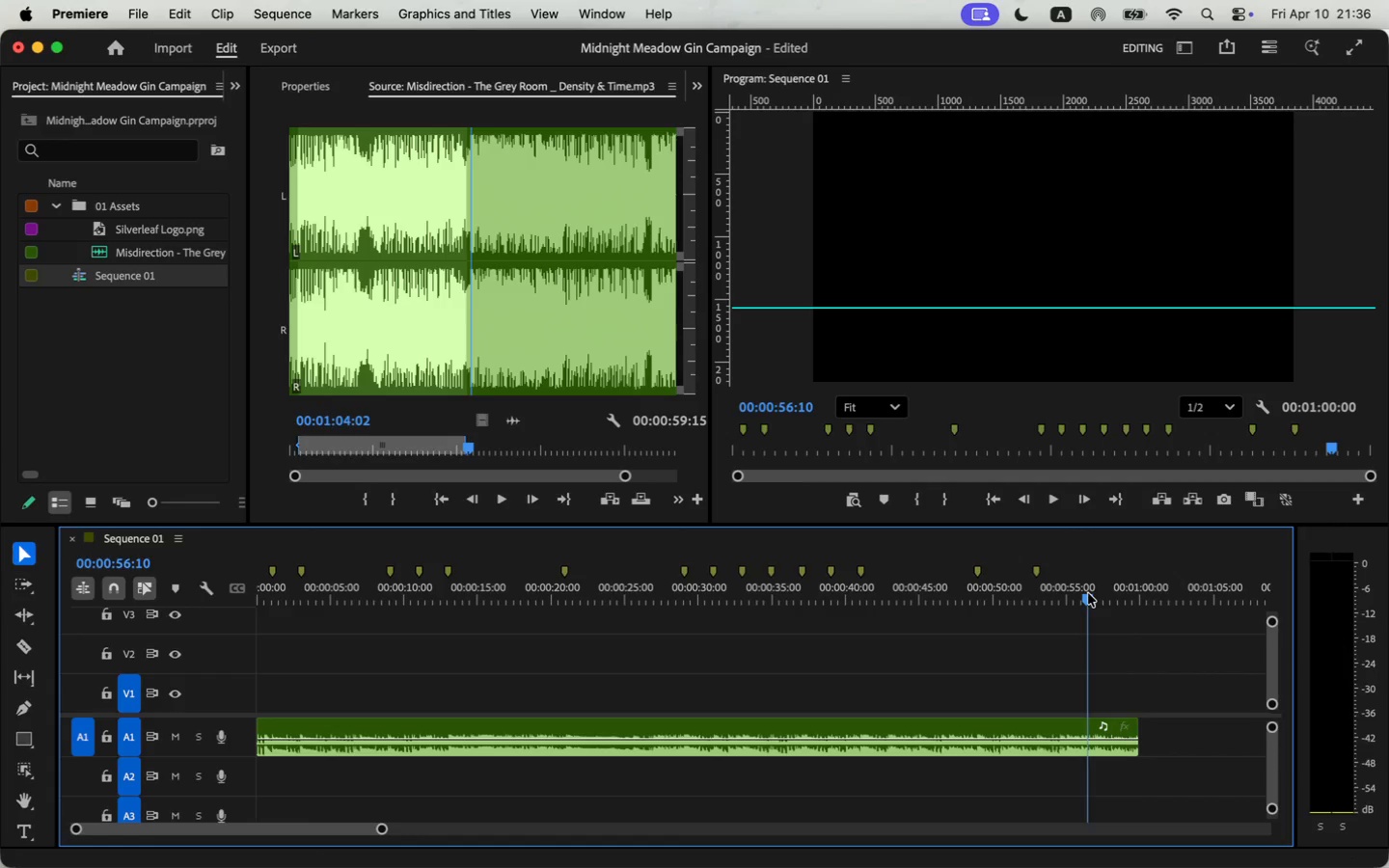 
key(Space)
 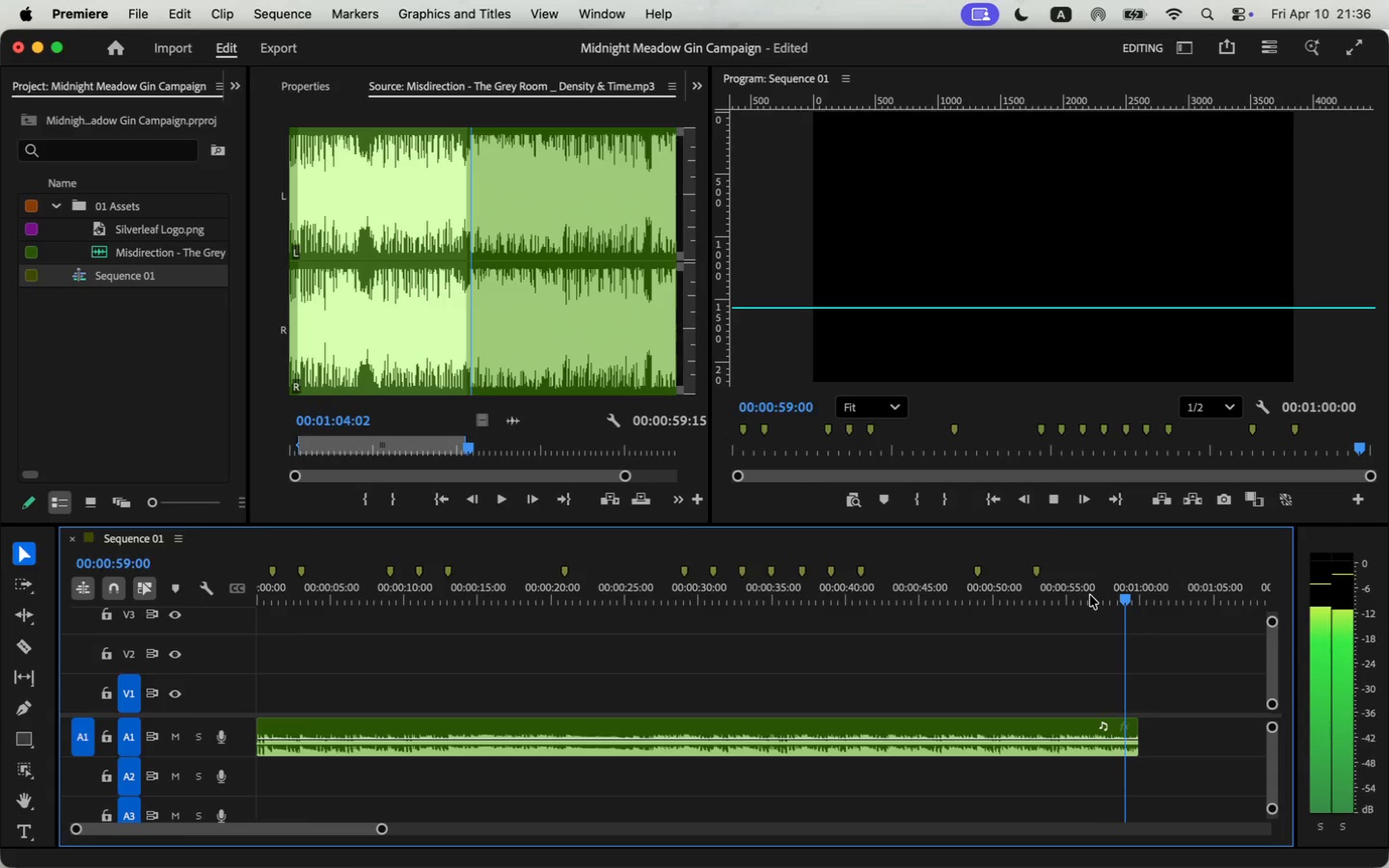 
wait(5.61)
 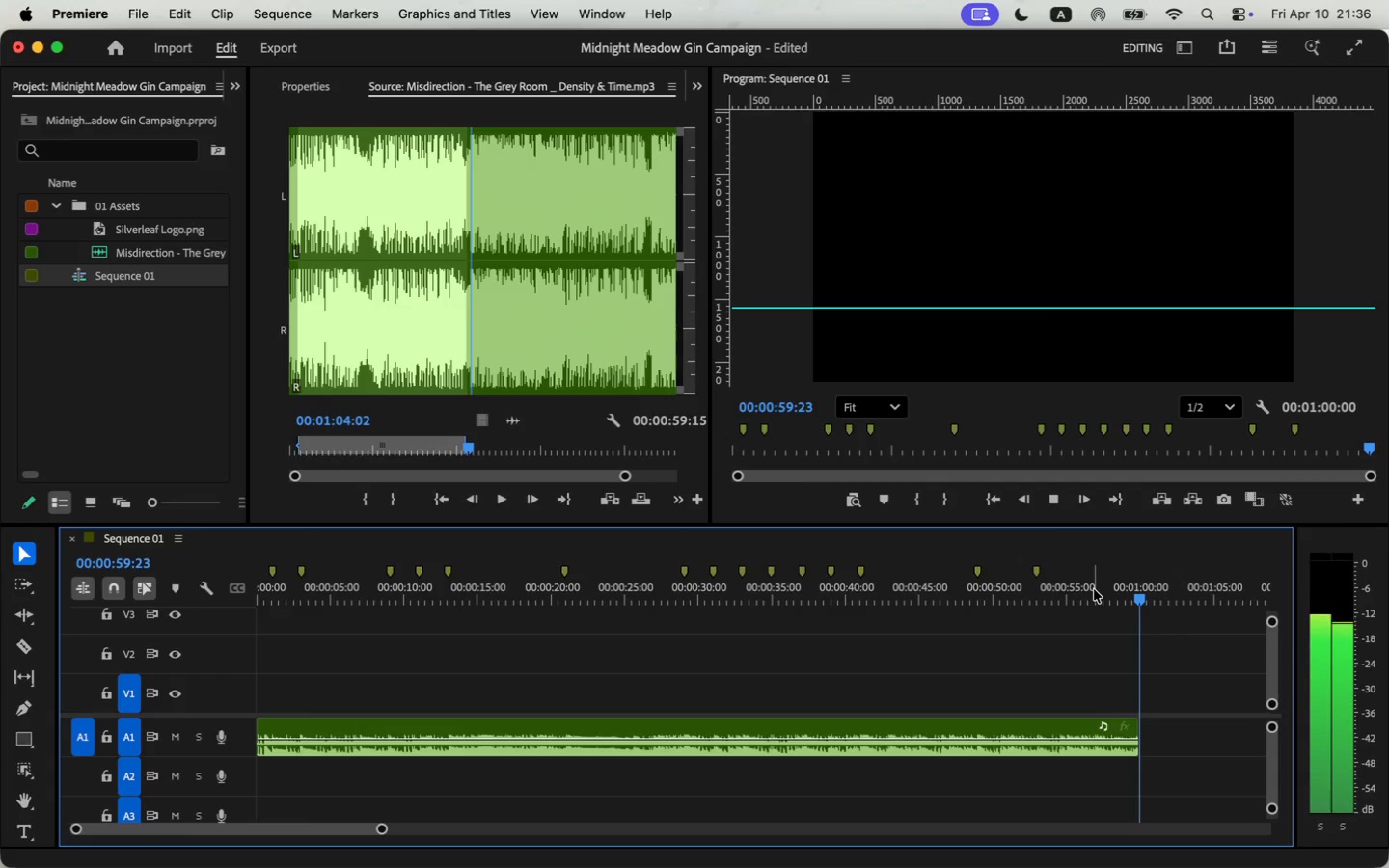 
key(Shift+ArrowRight)
 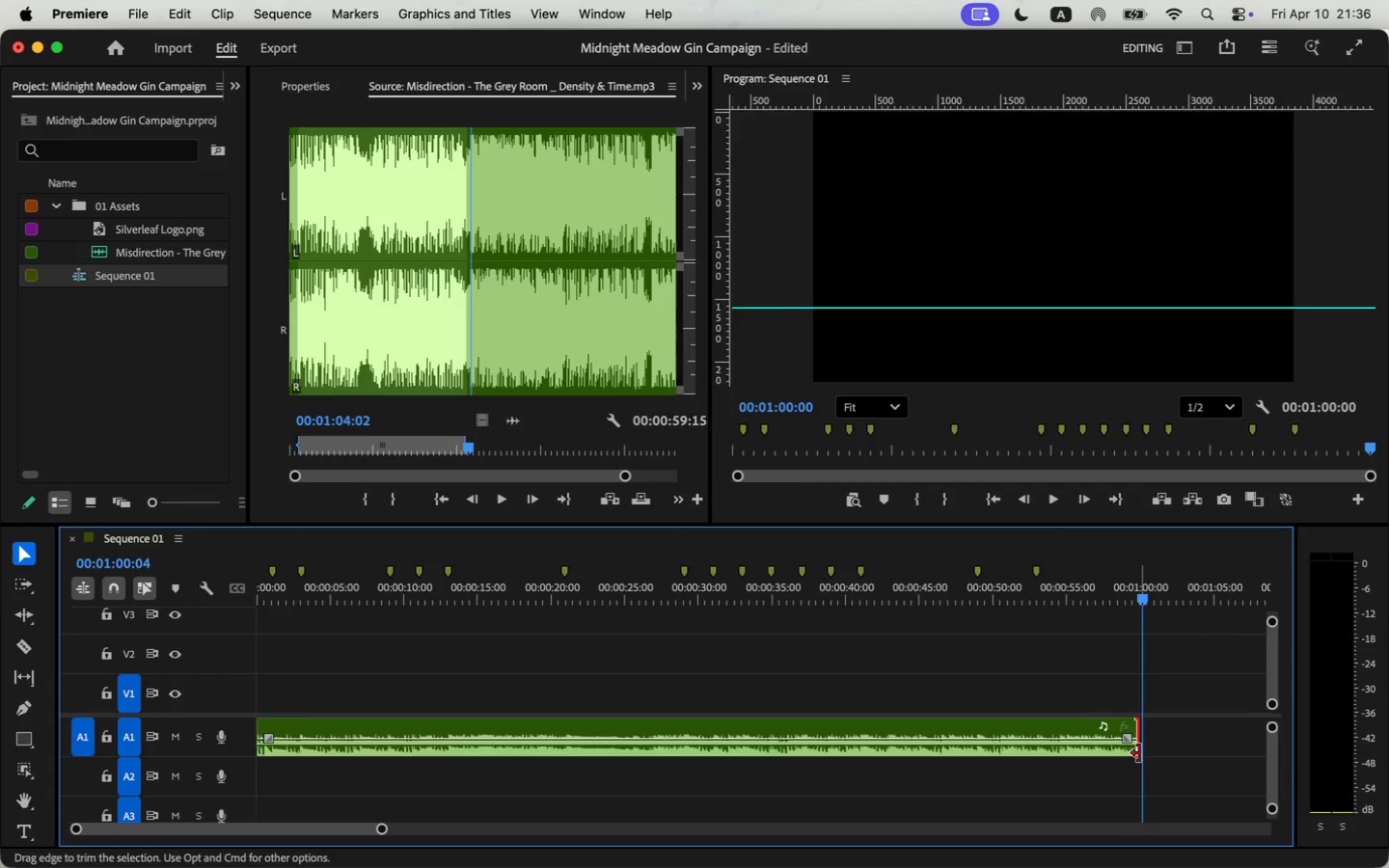 
left_click([1102, 582])
 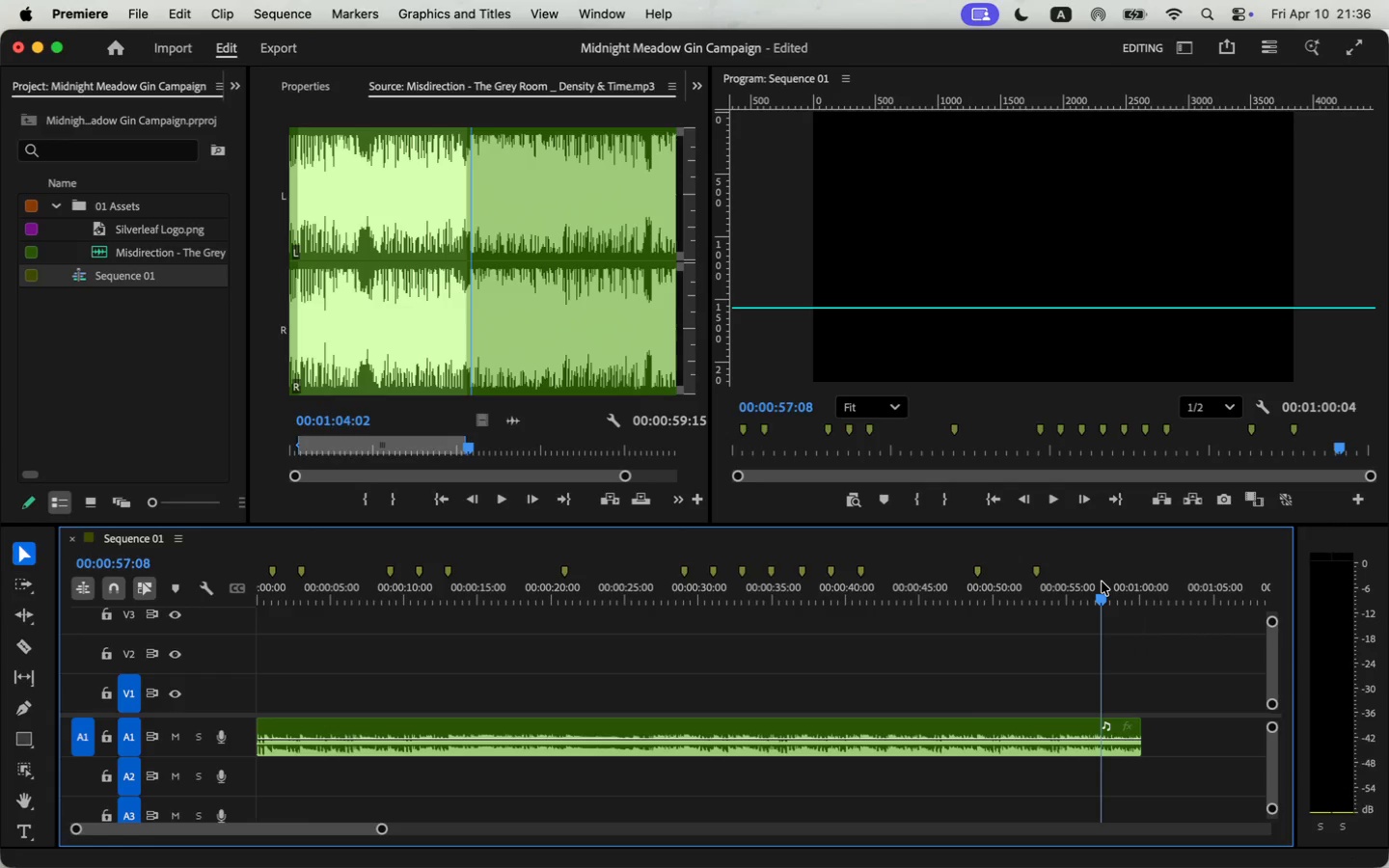 
key(Space)
 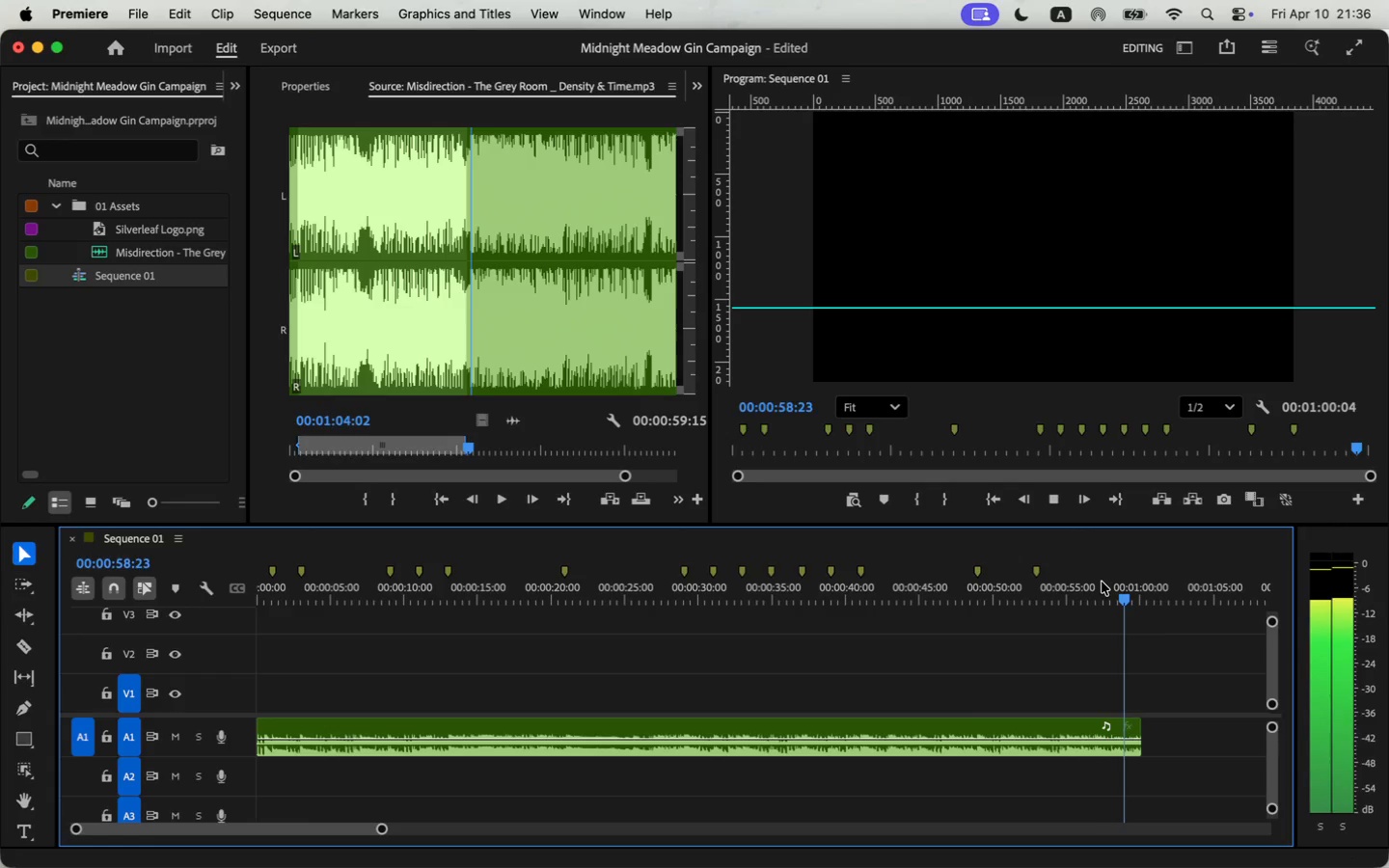 
key(Meta+Z)
 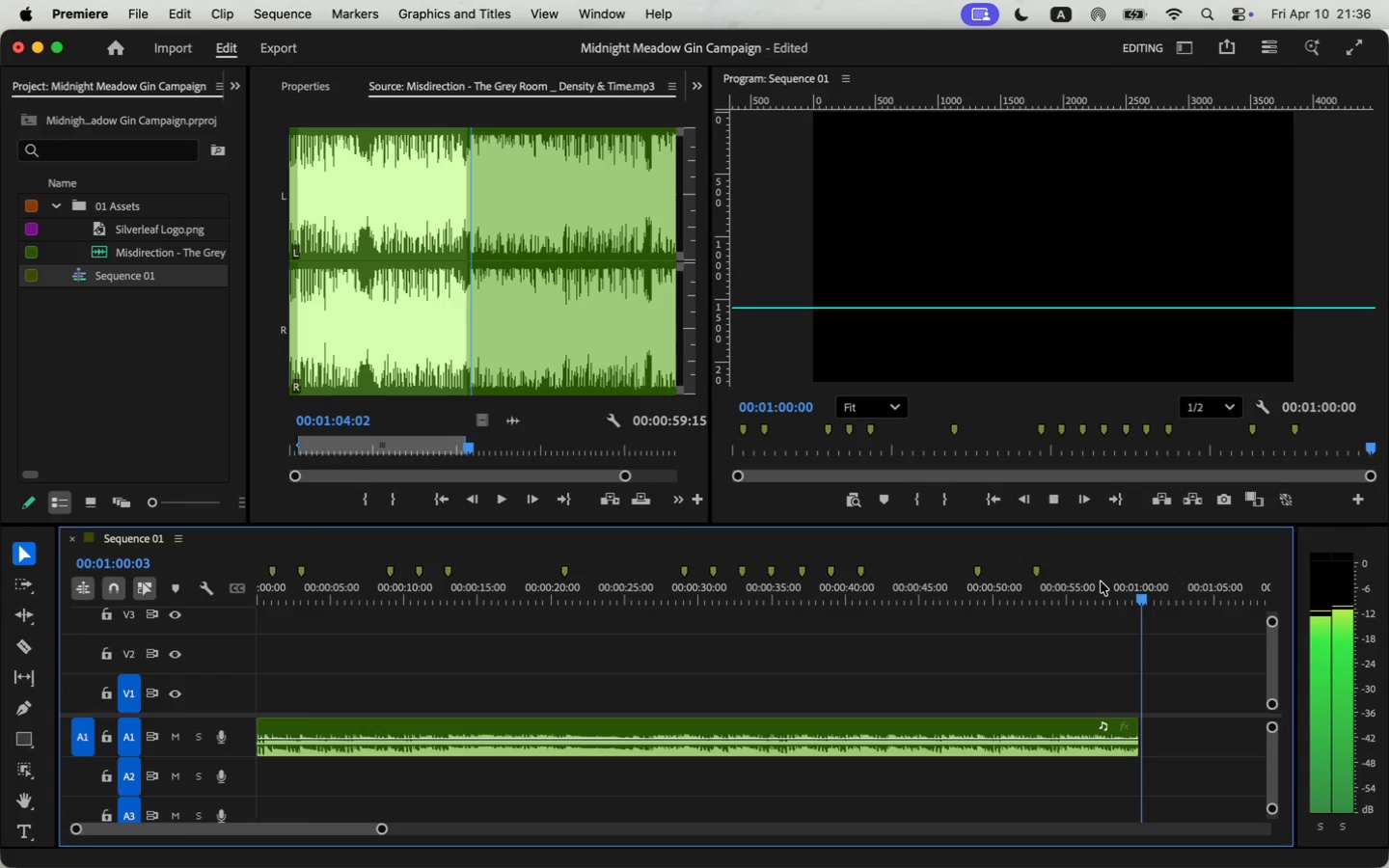 
left_click([1090, 584])
 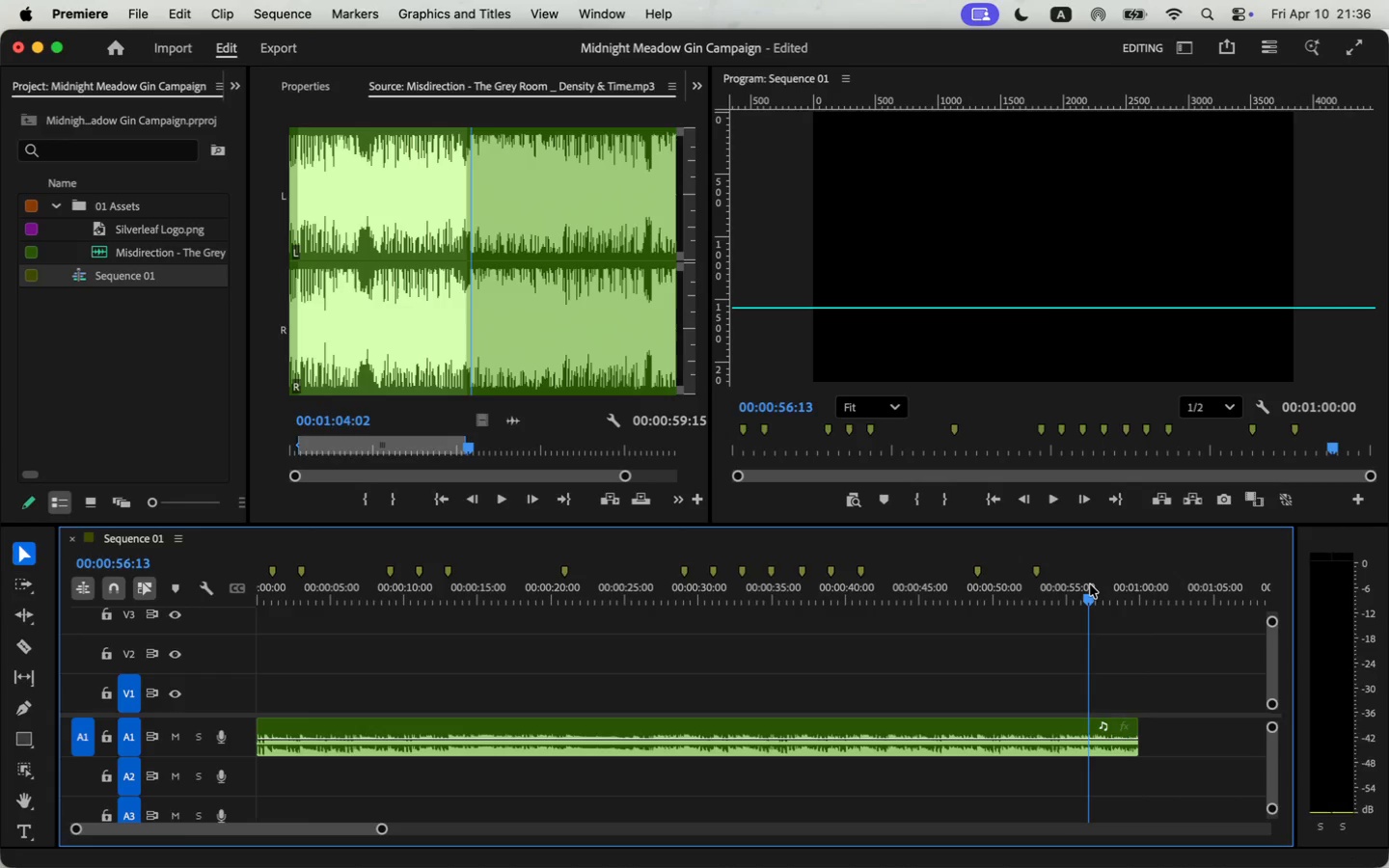 
key(Space)
 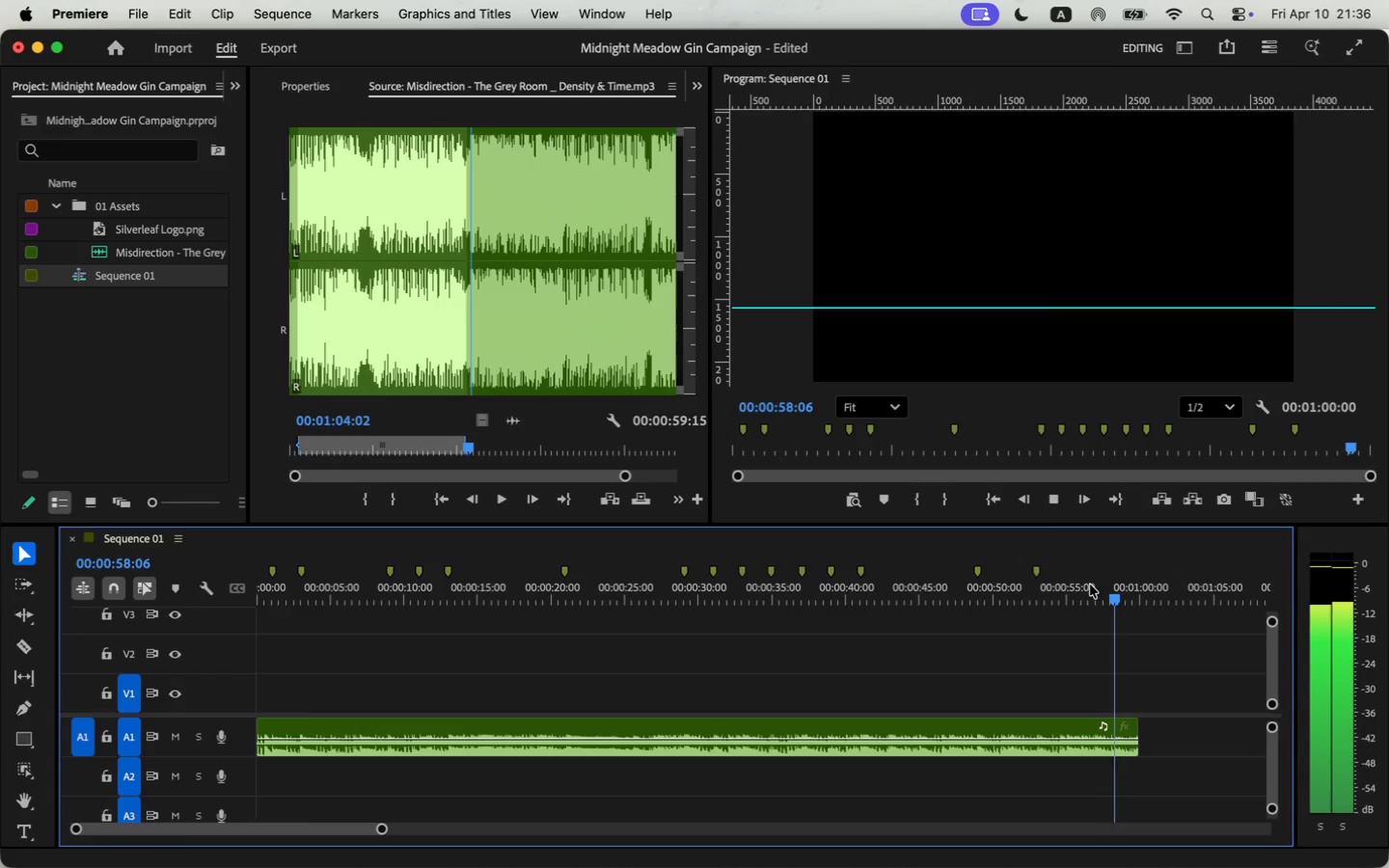 
key(Space)
 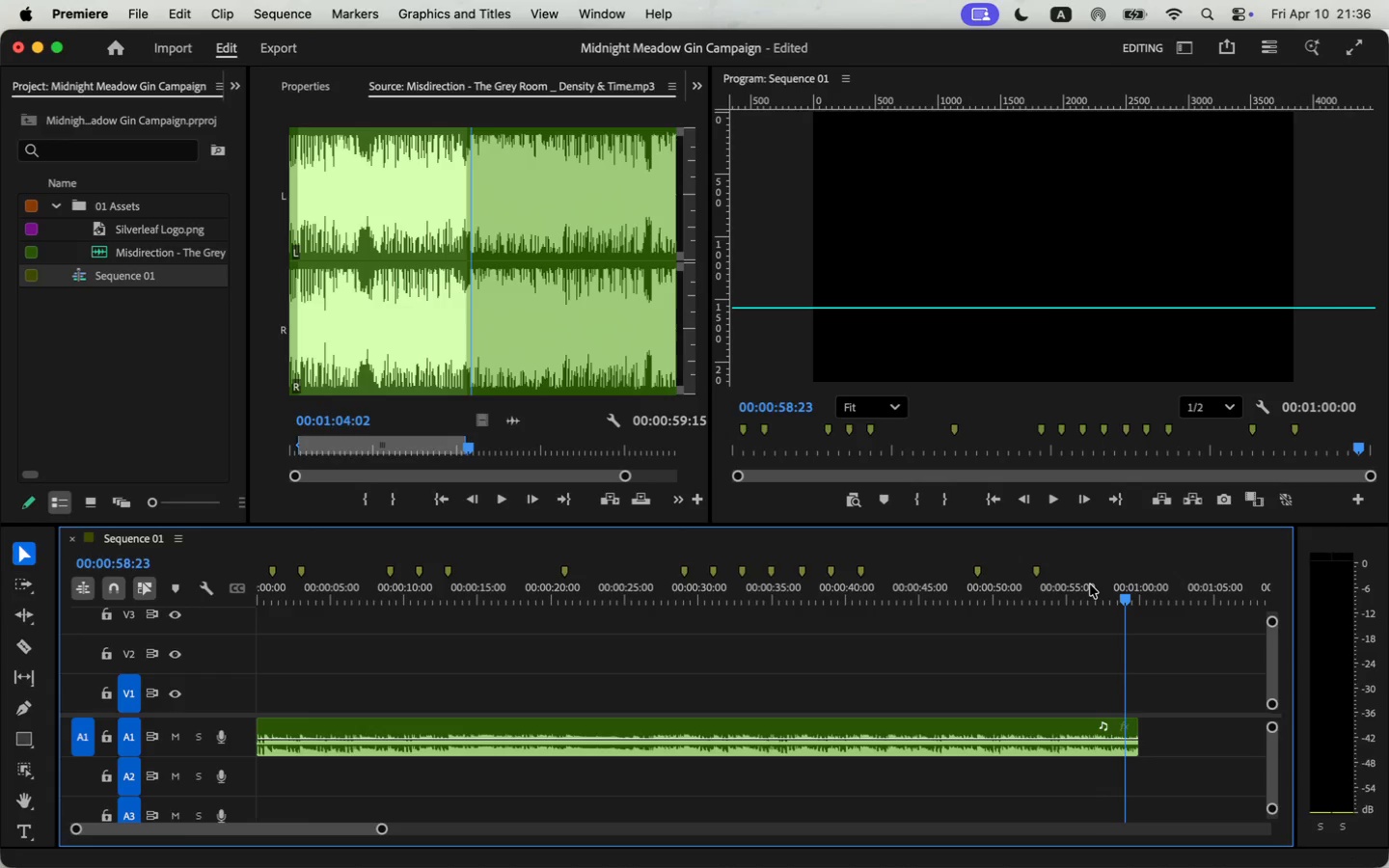 
left_click_drag(start_coordinate=[1137, 753], to_coordinate=[1126, 753])
 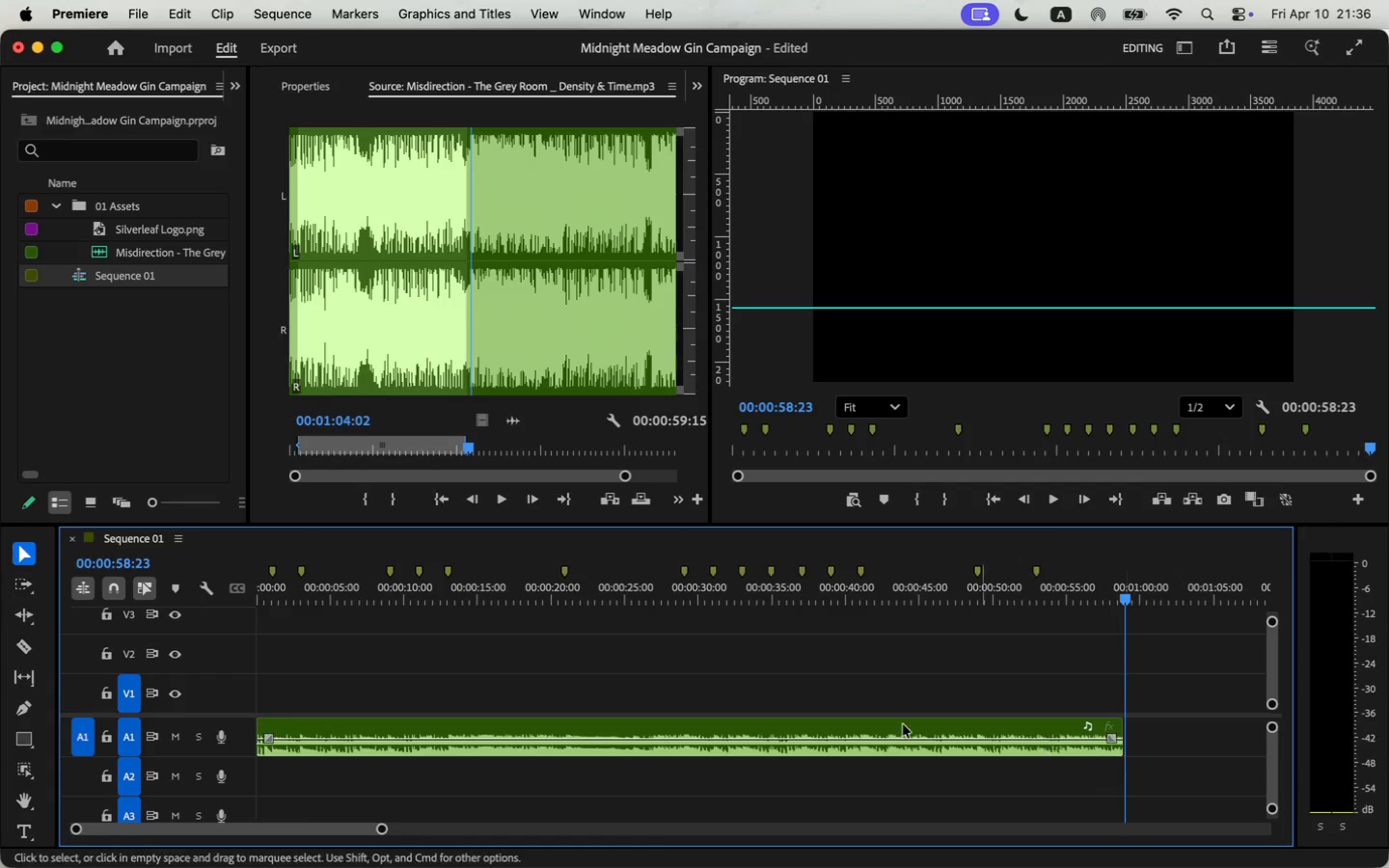 
left_click([1026, 585])
 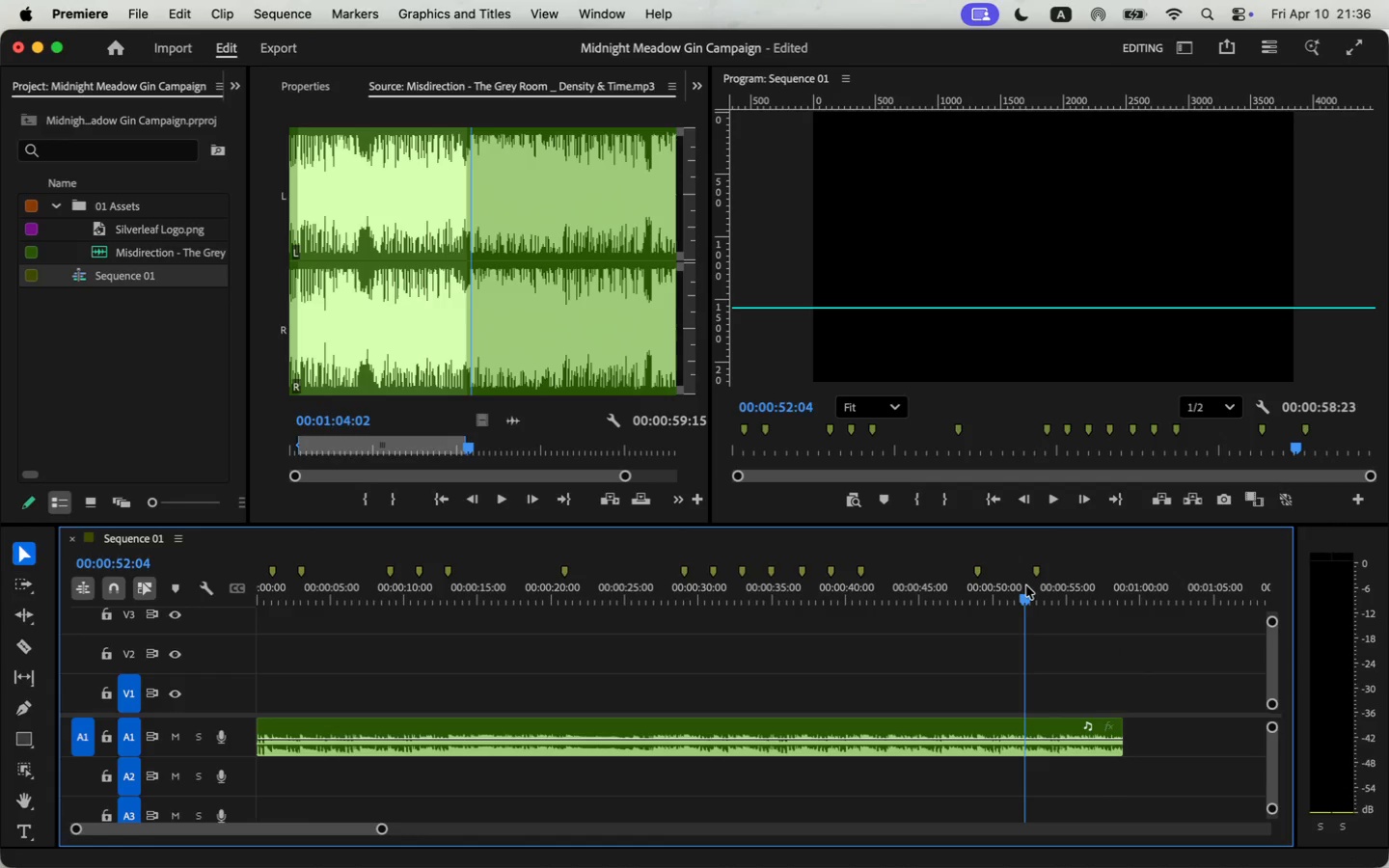 
key(Space)
 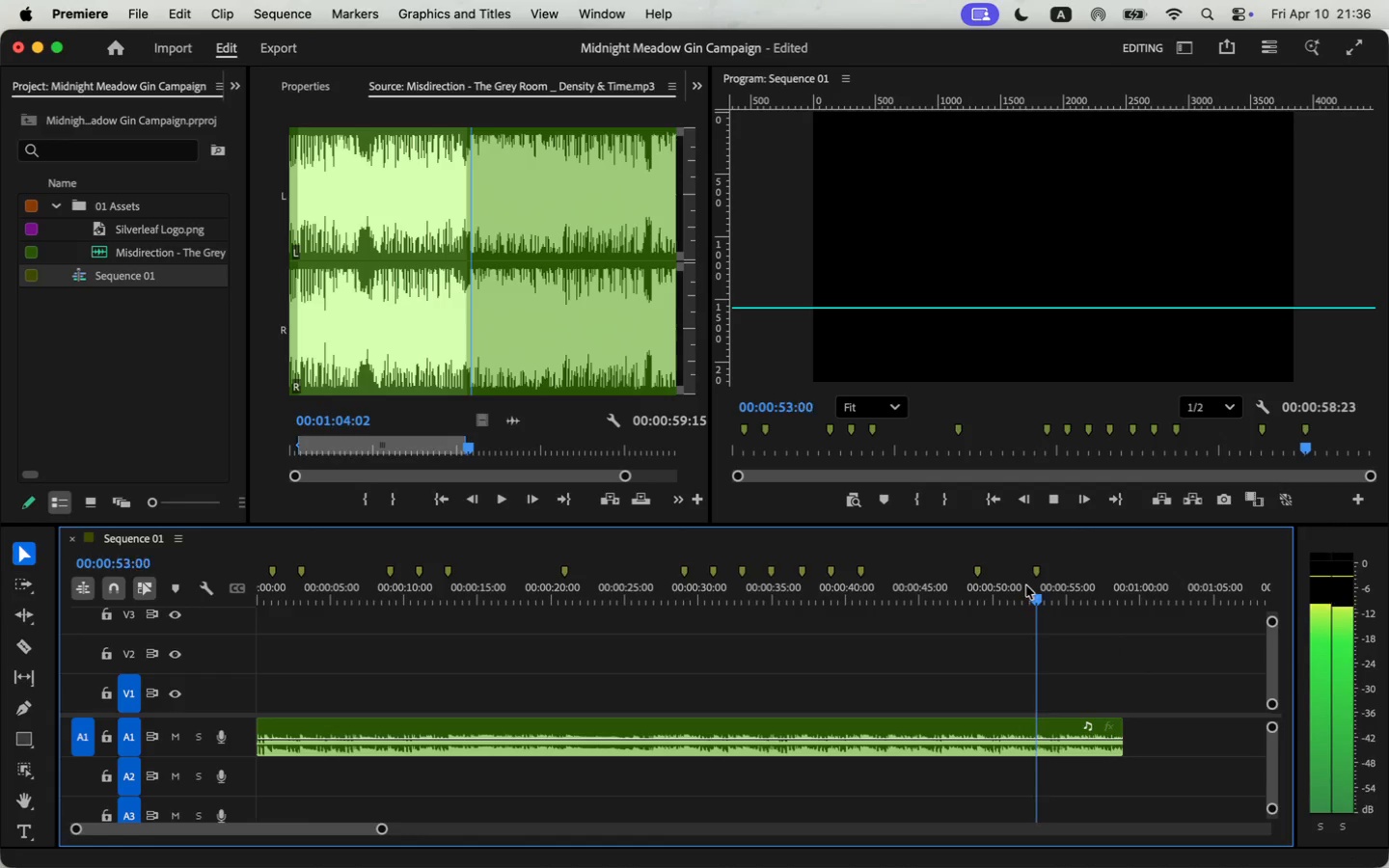 
key(Space)
 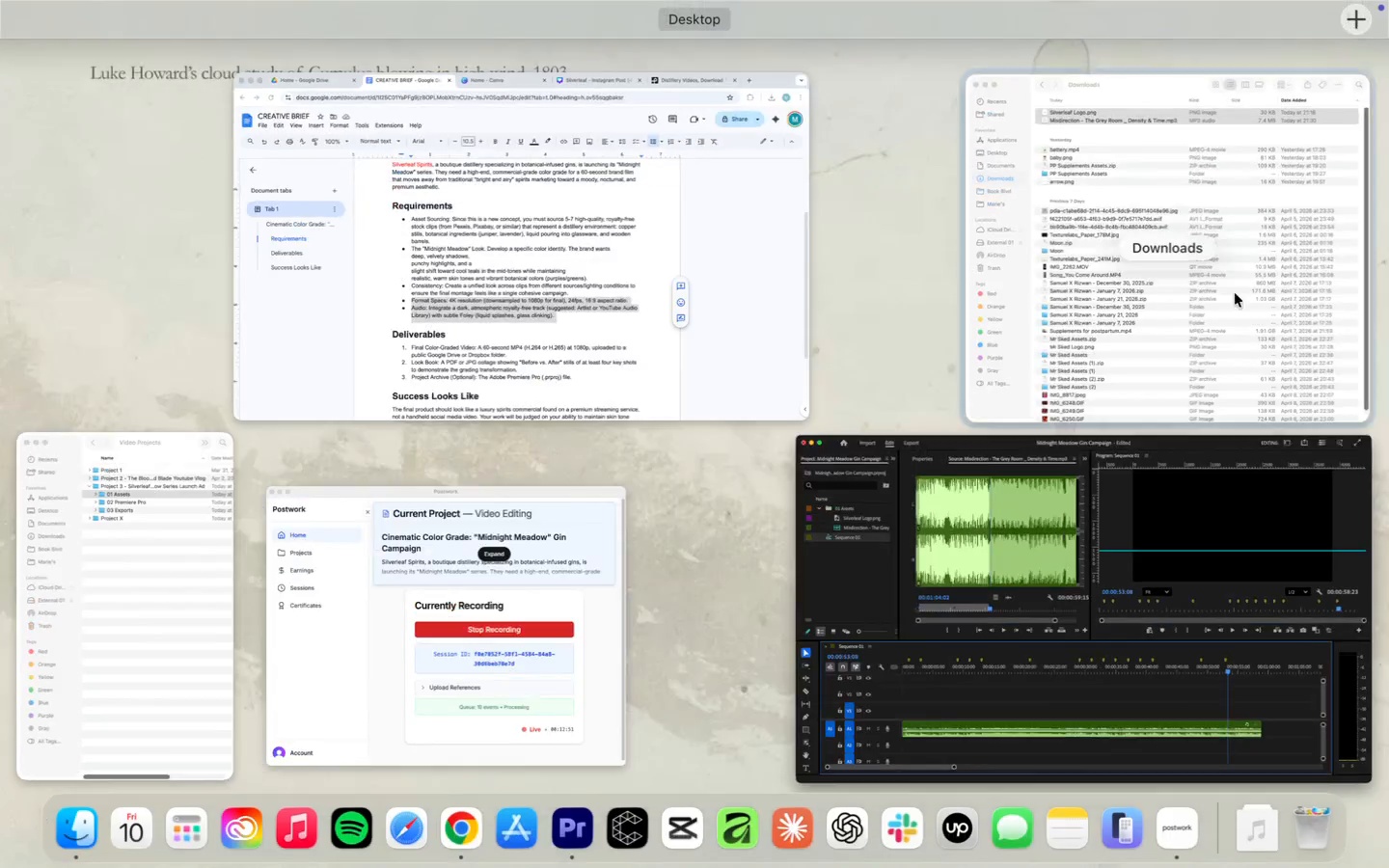 
left_click([1200, 260])
 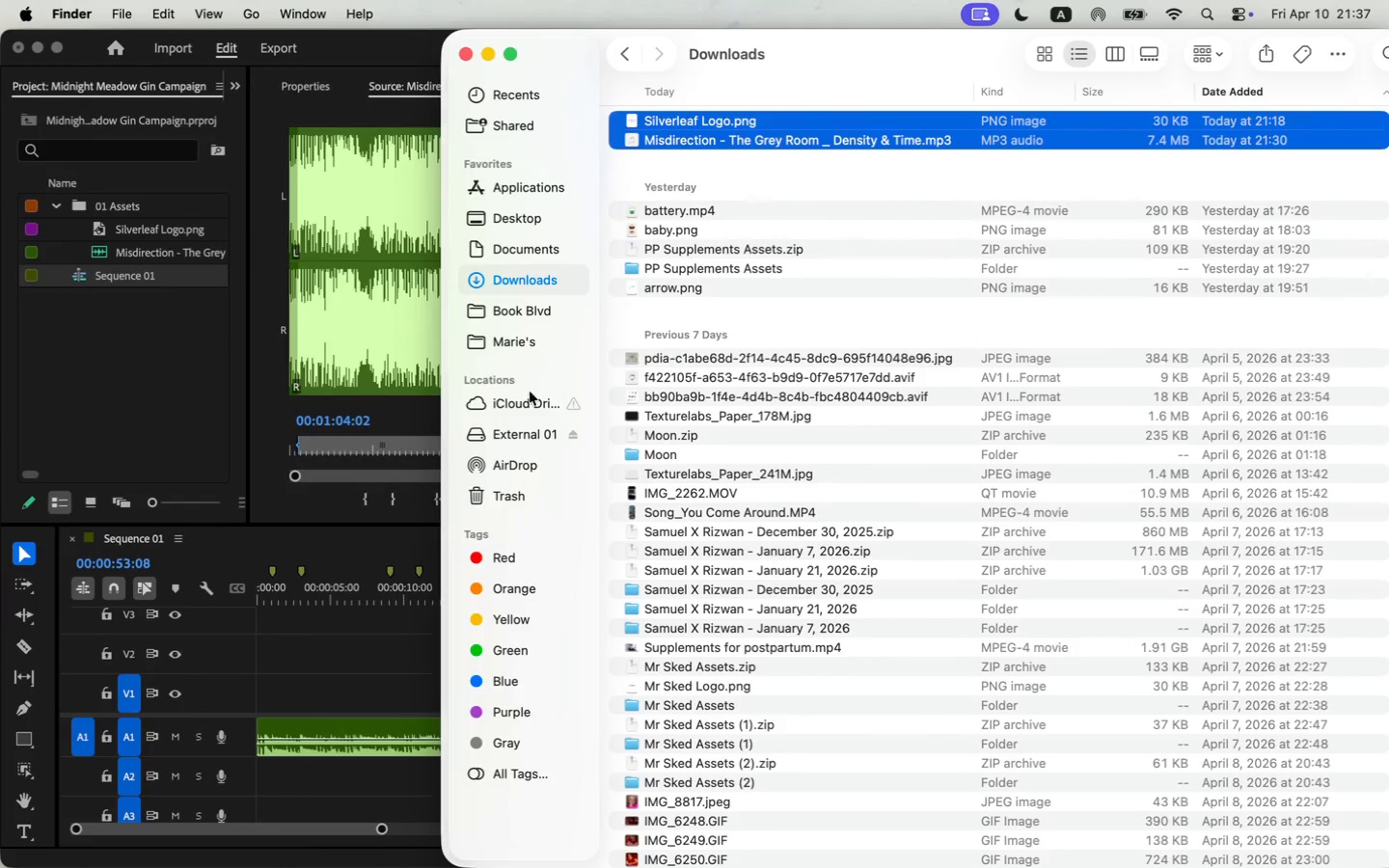 
left_click([520, 430])
 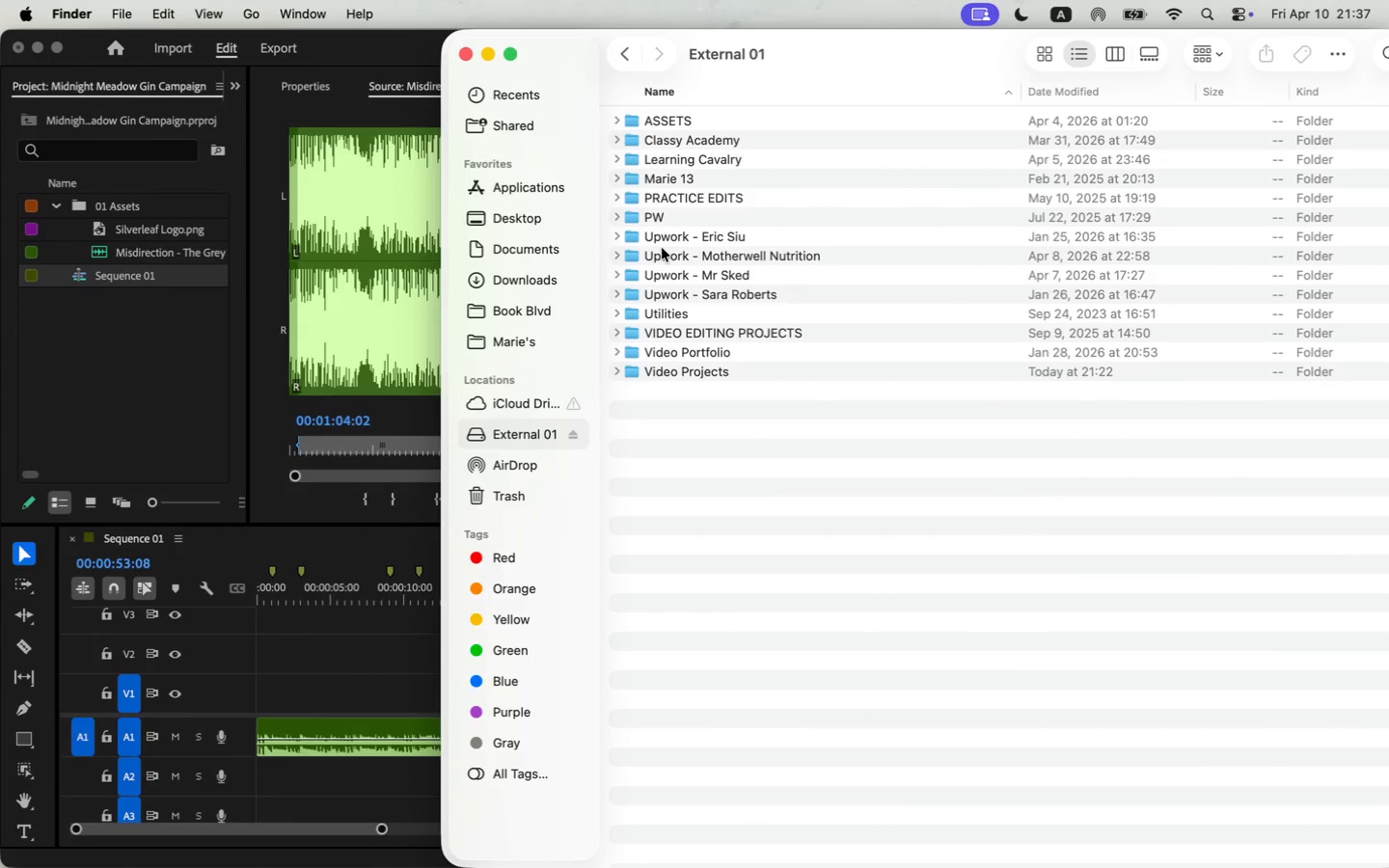 
left_click([617, 118])
 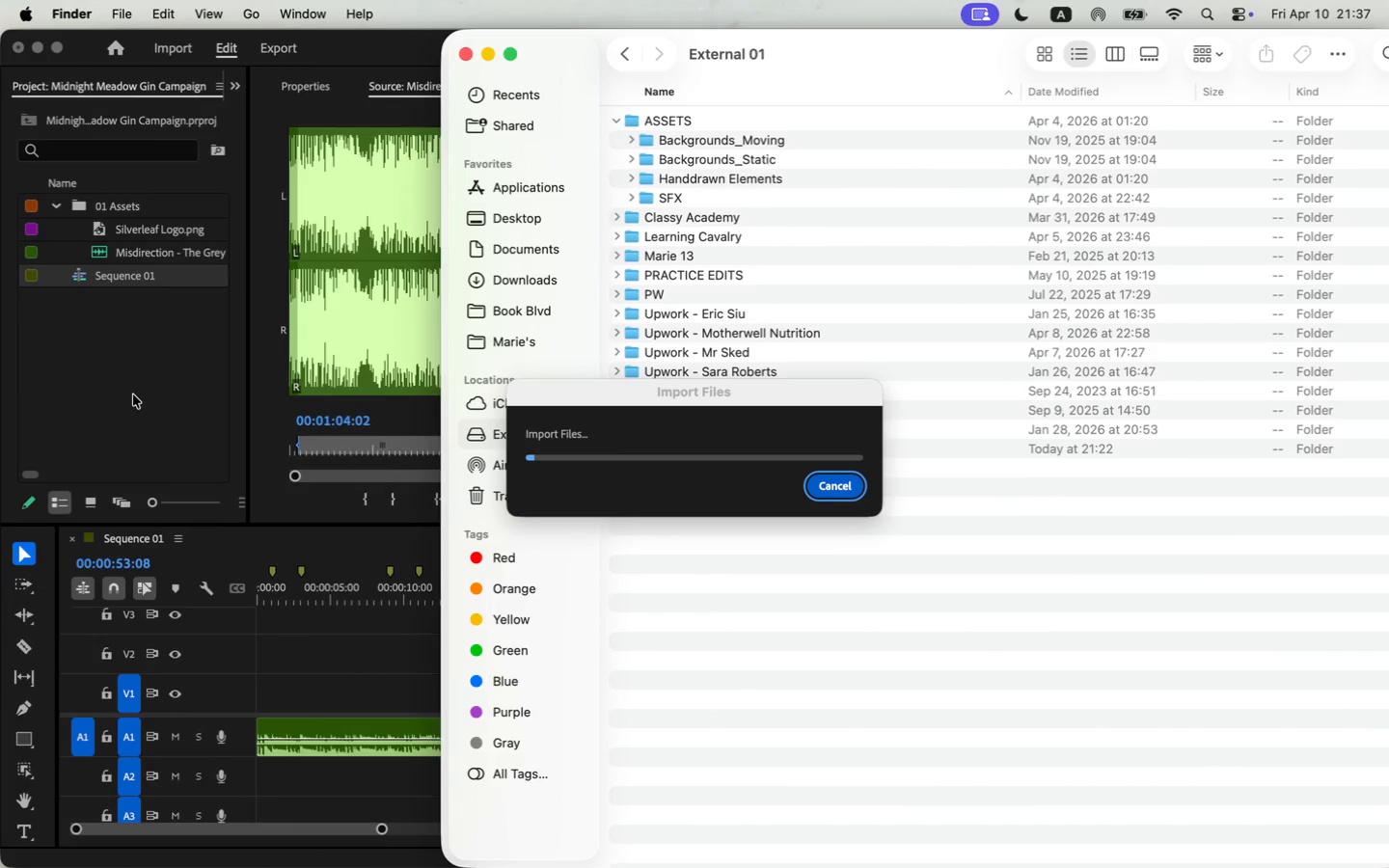 
left_click_drag(start_coordinate=[641, 197], to_coordinate=[142, 392])
 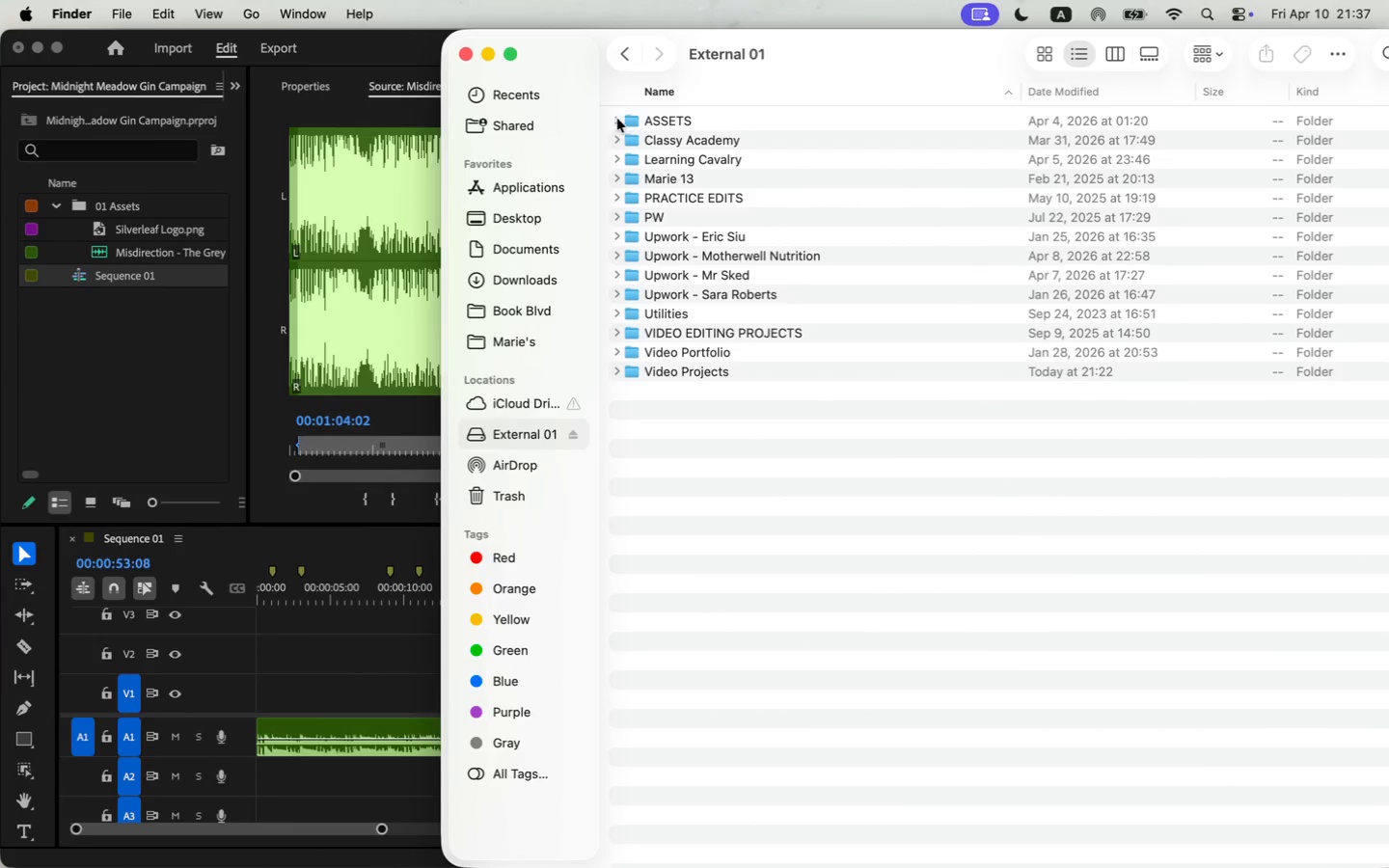 
left_click([133, 394])
 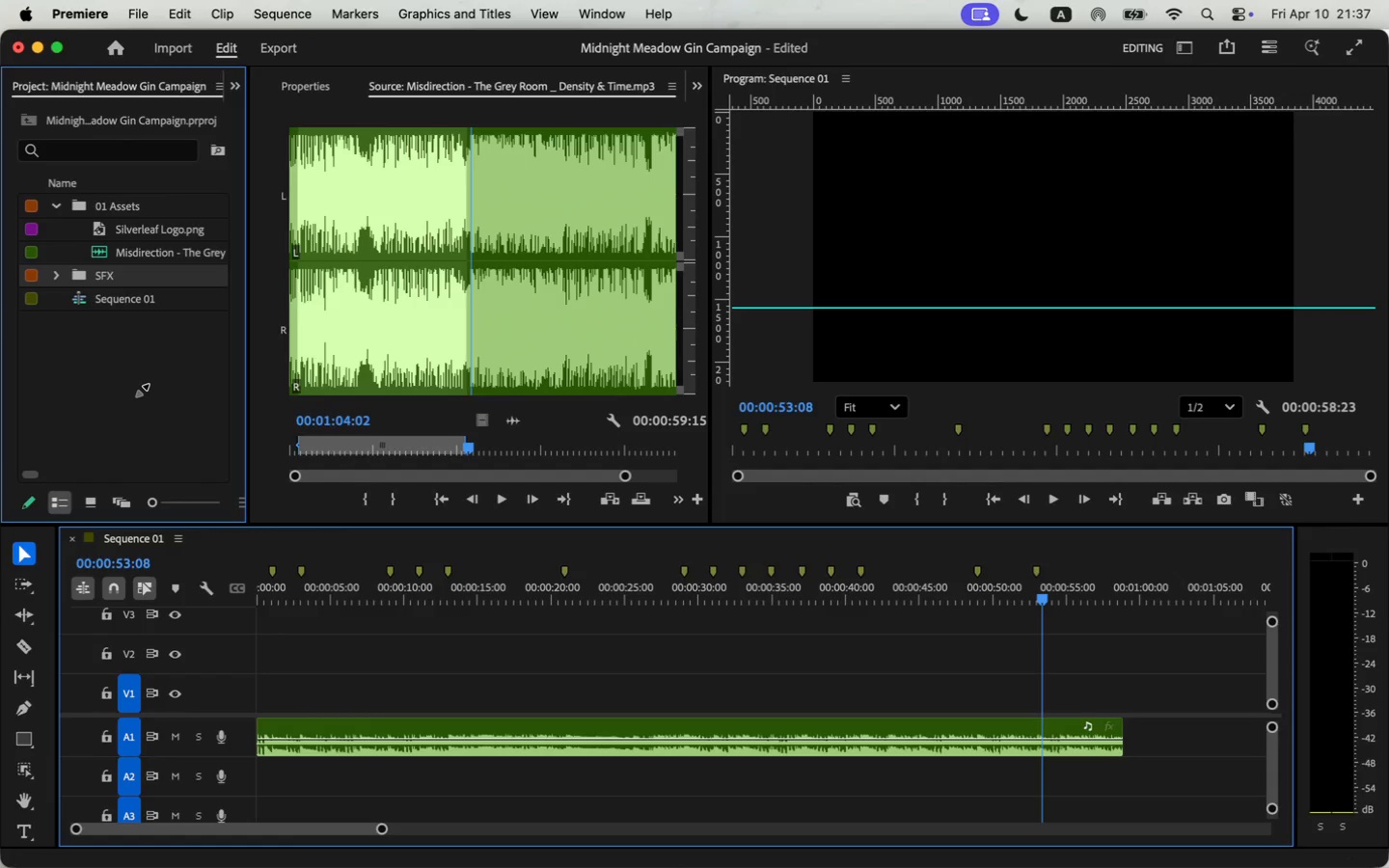 
left_click([1031, 582])
 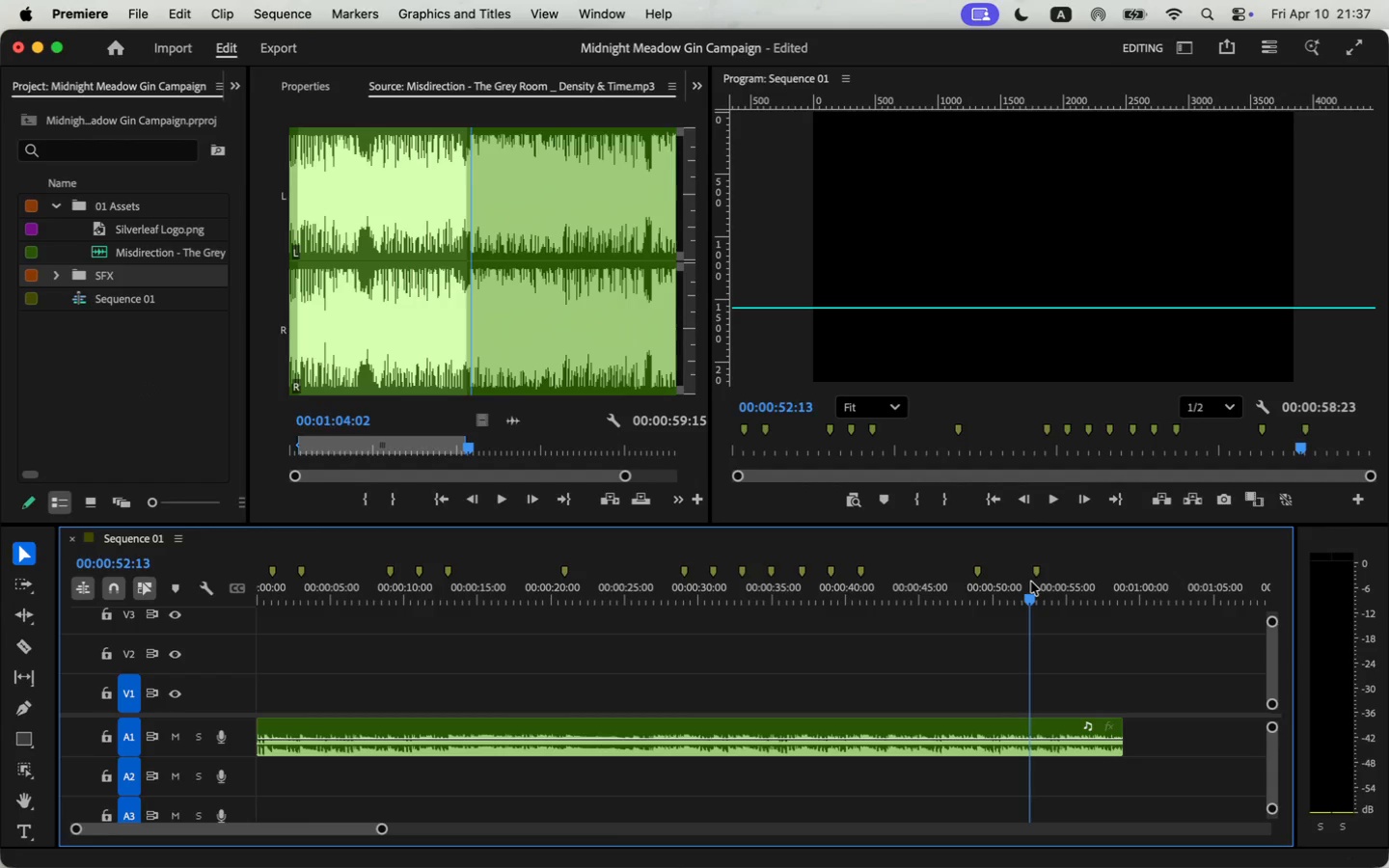 
key(Space)
 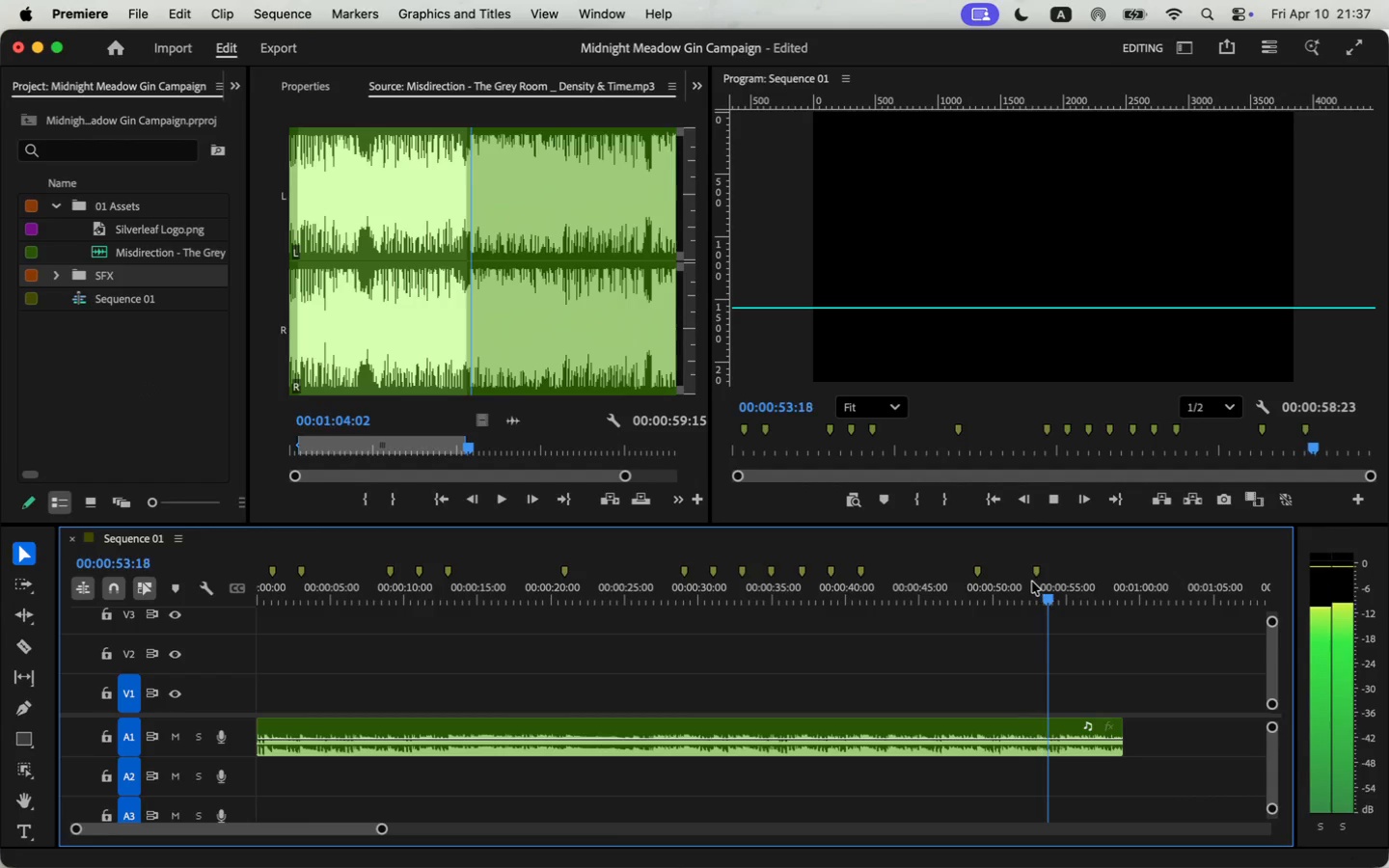 
key(Space)
 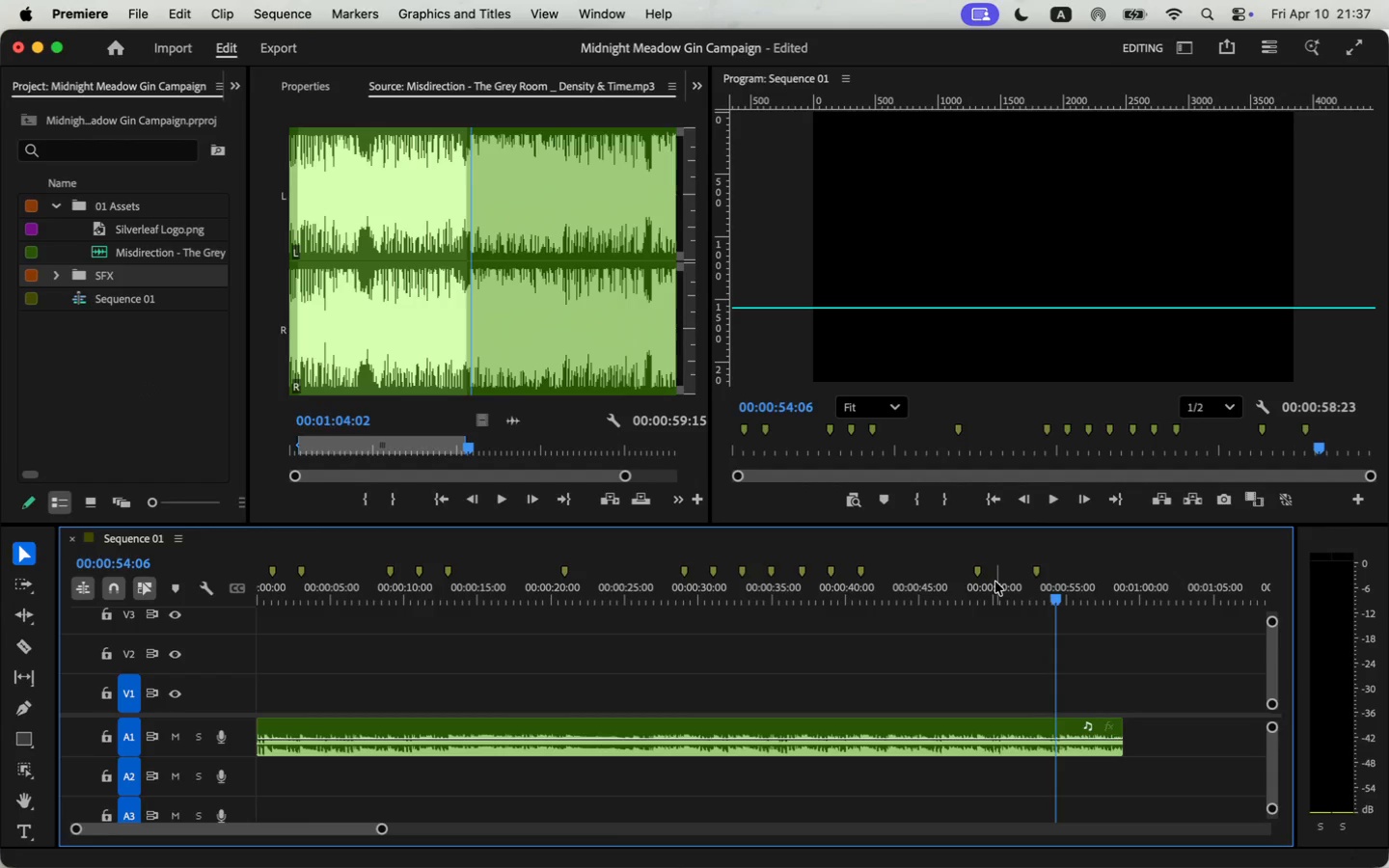 
left_click([994, 582])
 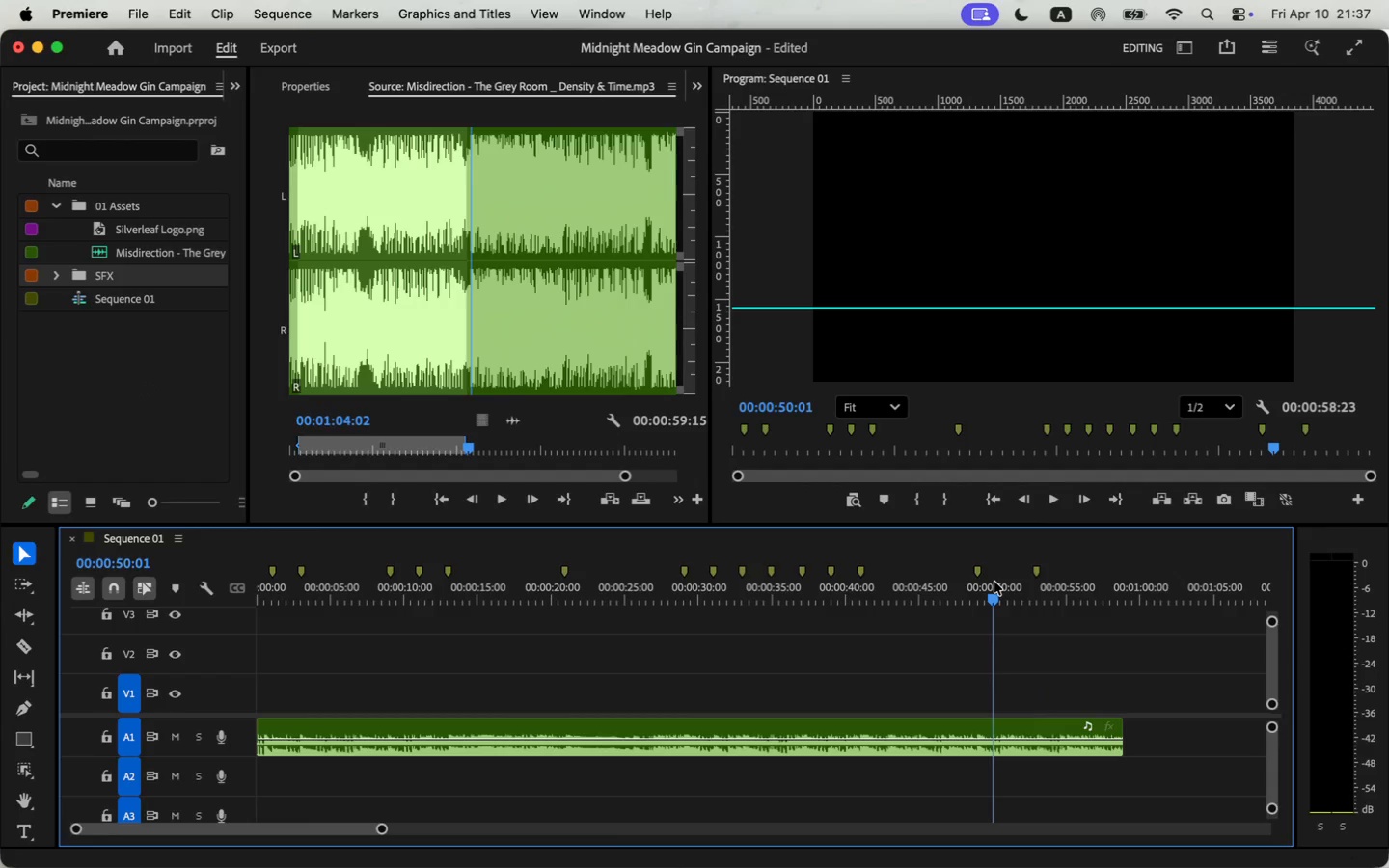 
key(Space)
 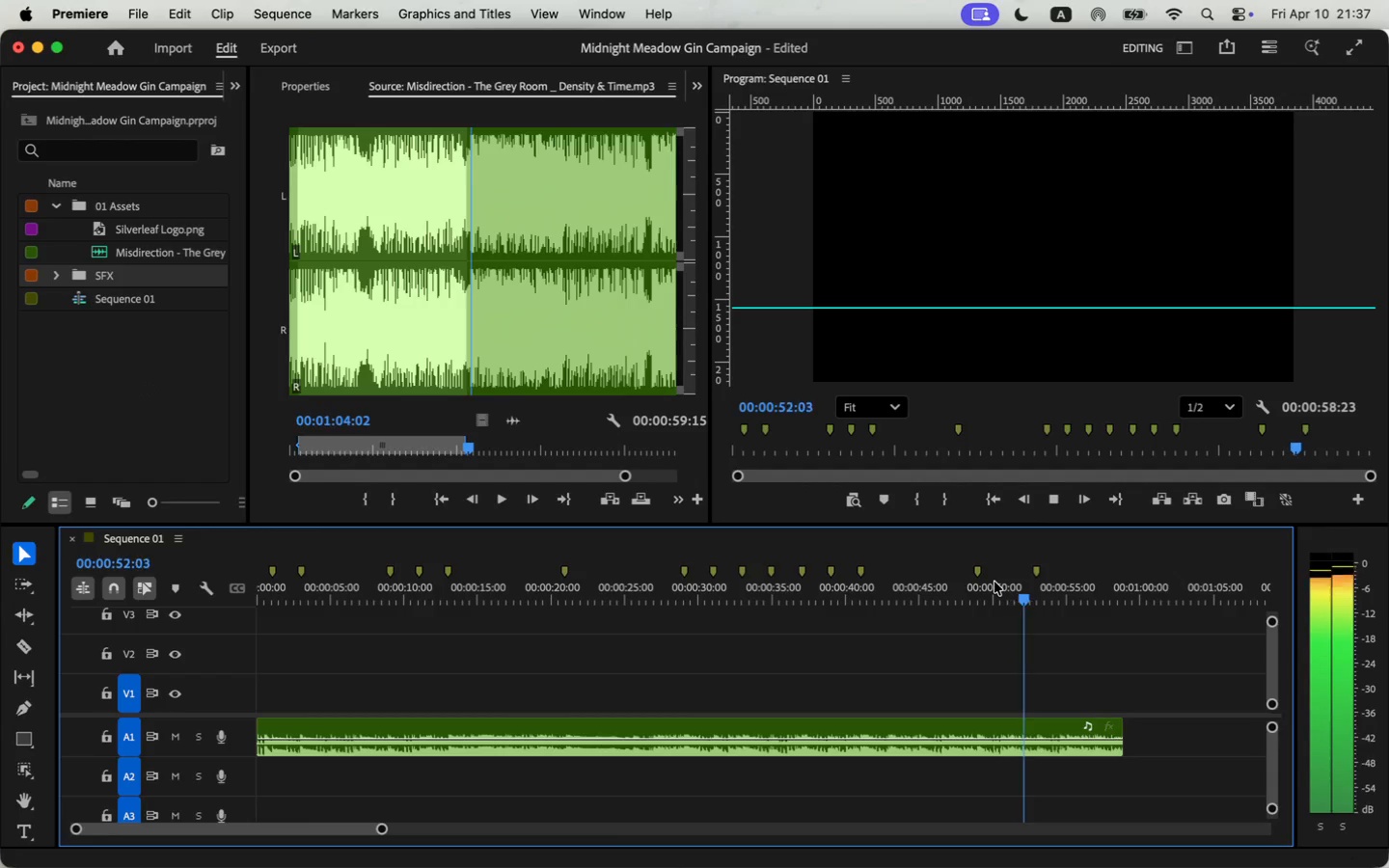 
key(Space)
 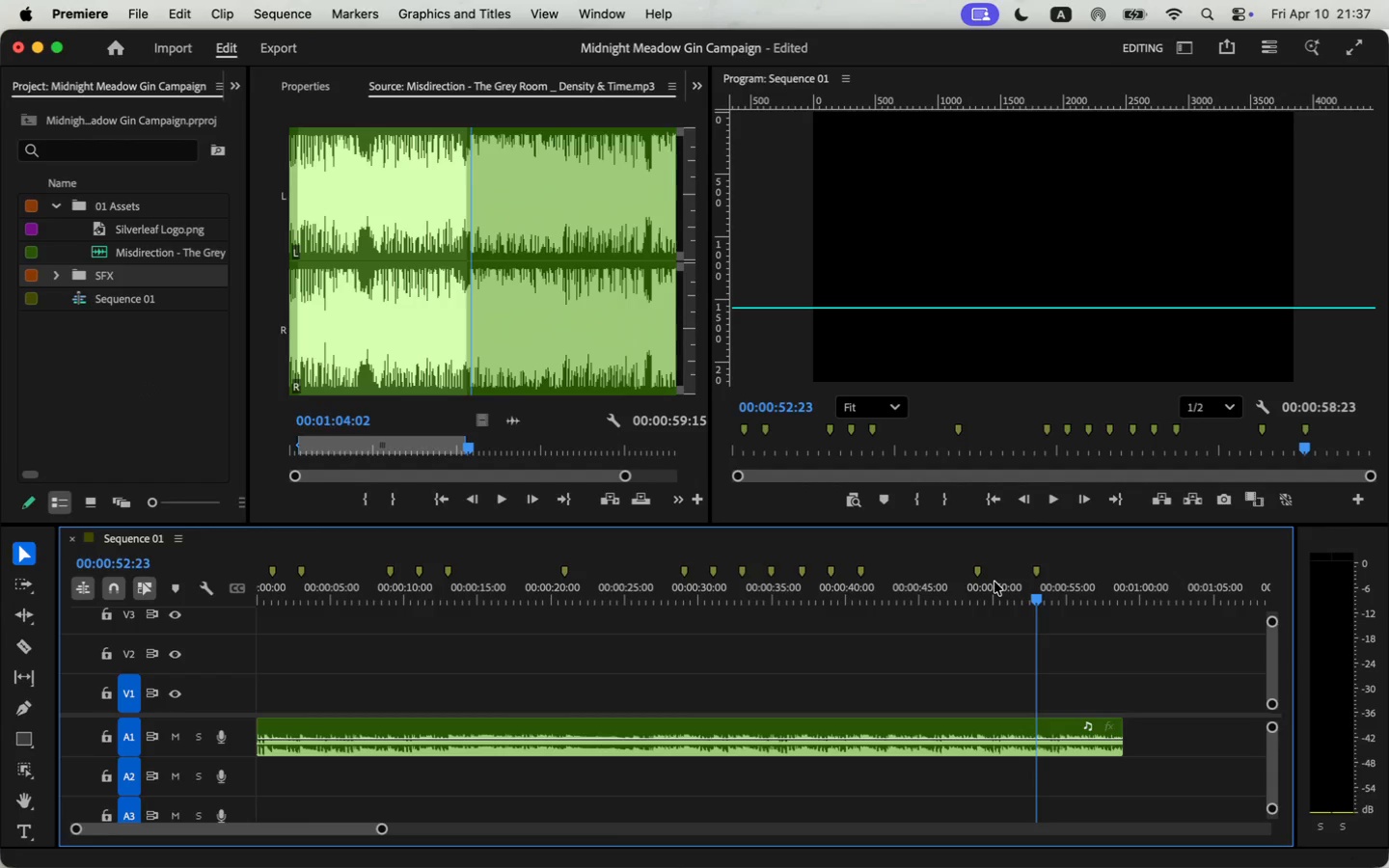 
key(Space)
 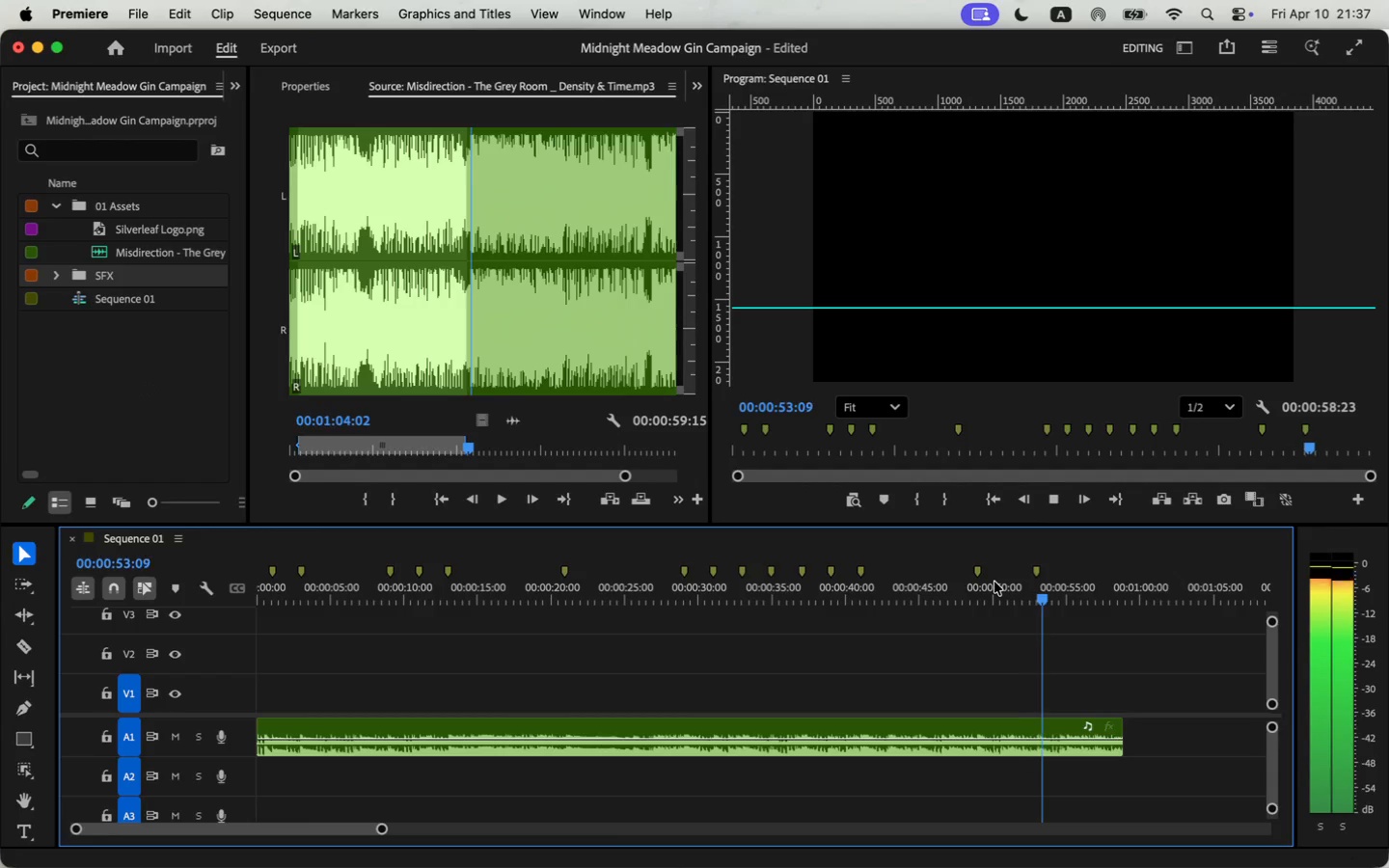 
key(Space)
 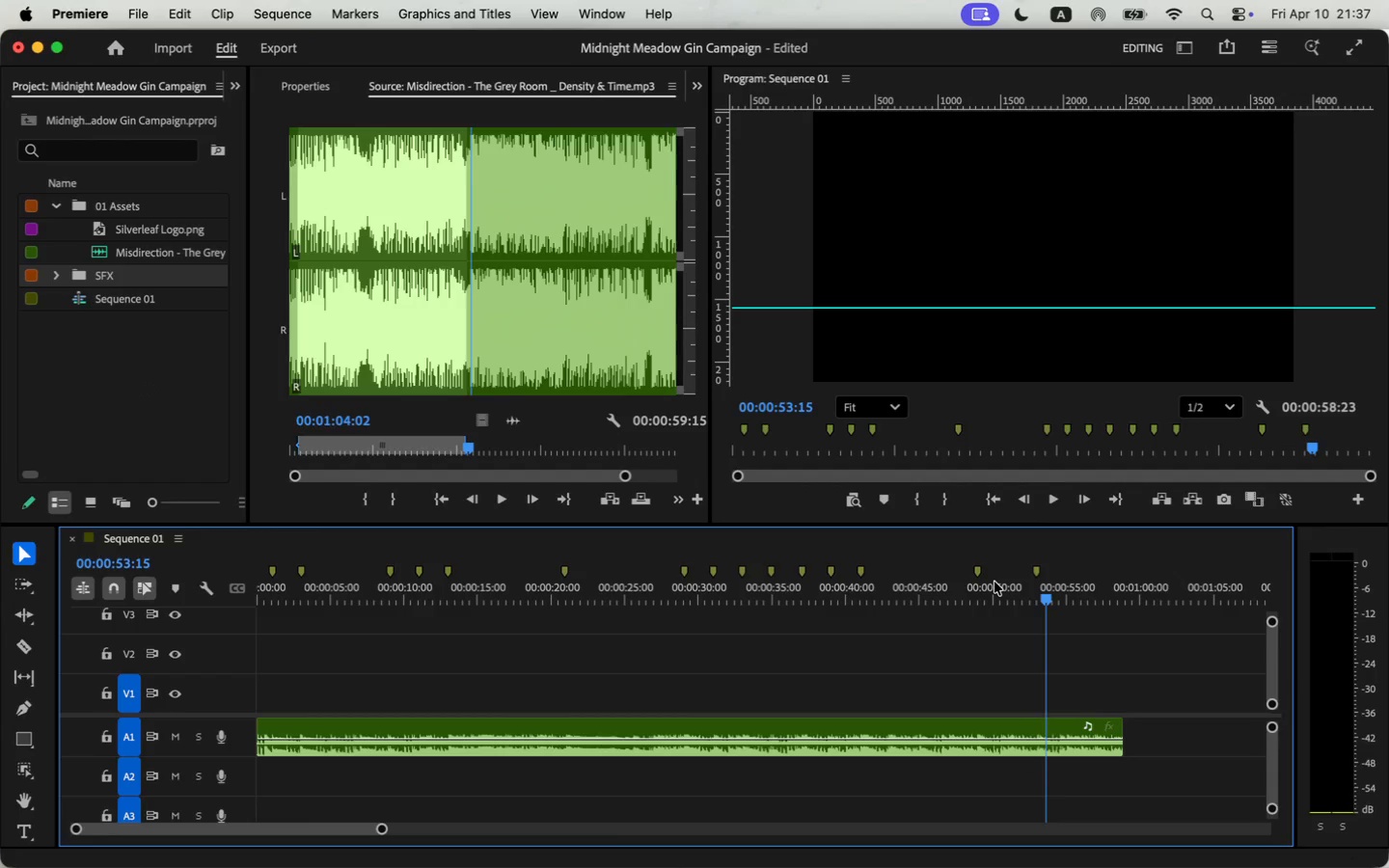 
key(Space)
 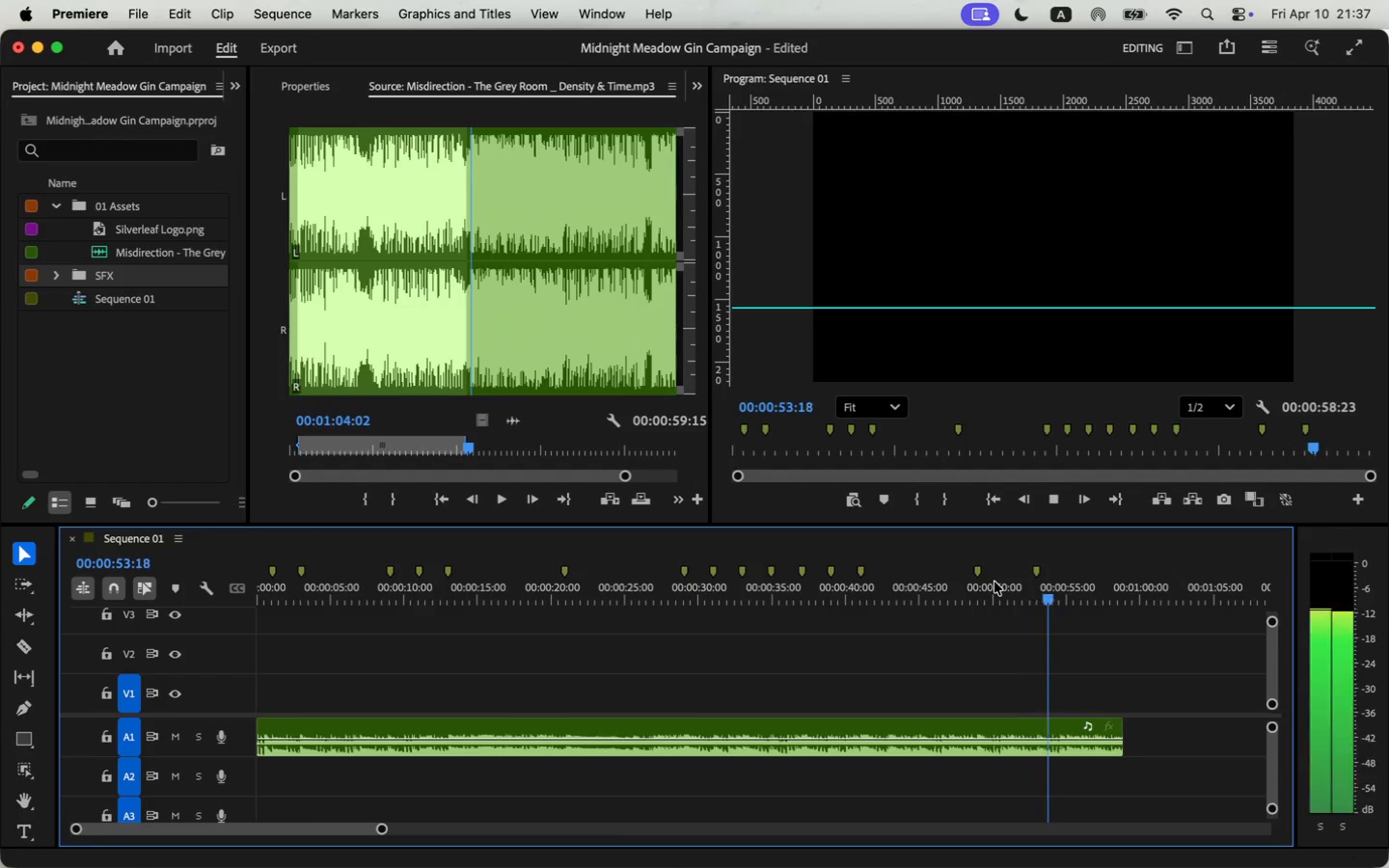 
key(Space)
 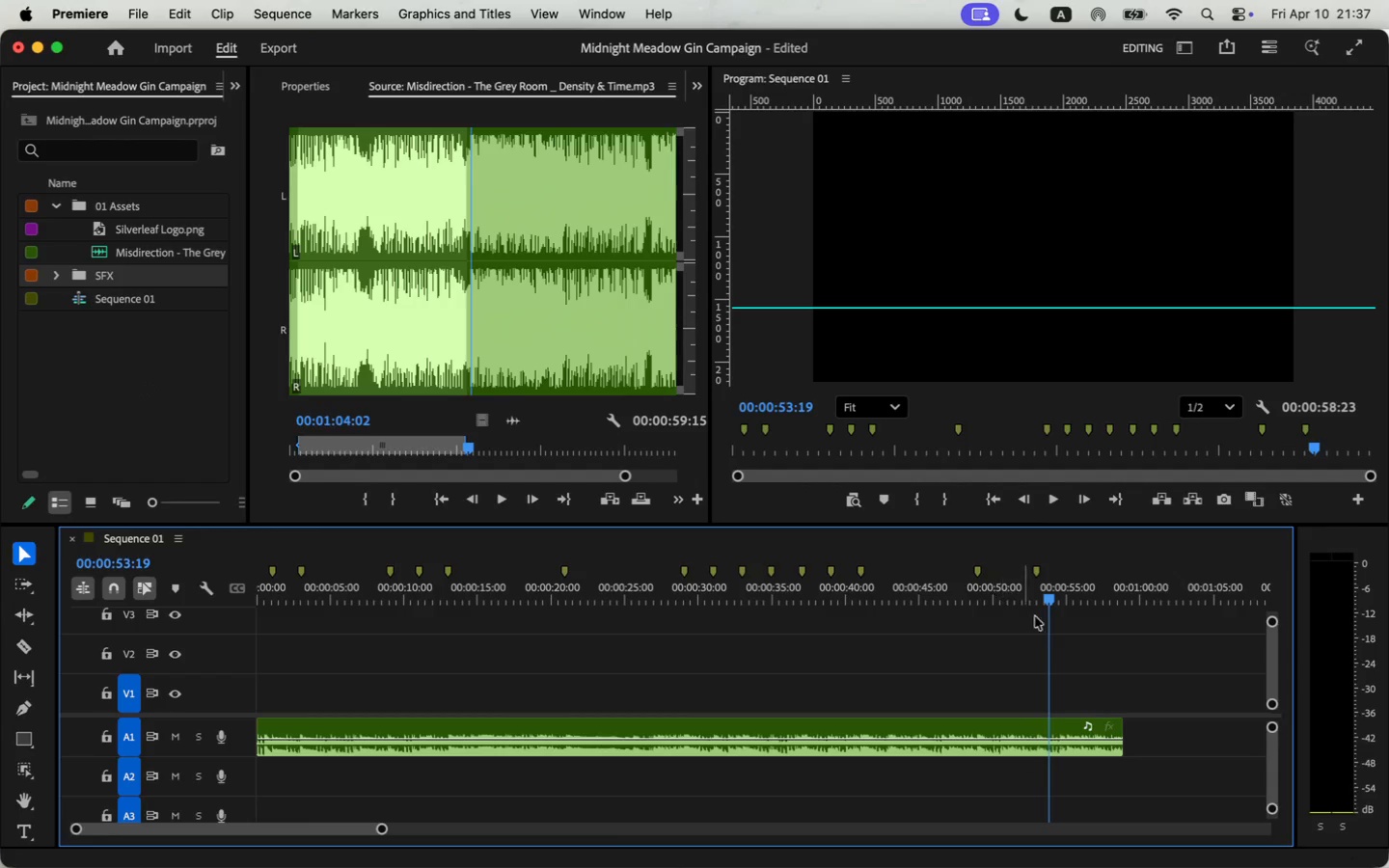 
key(Space)
 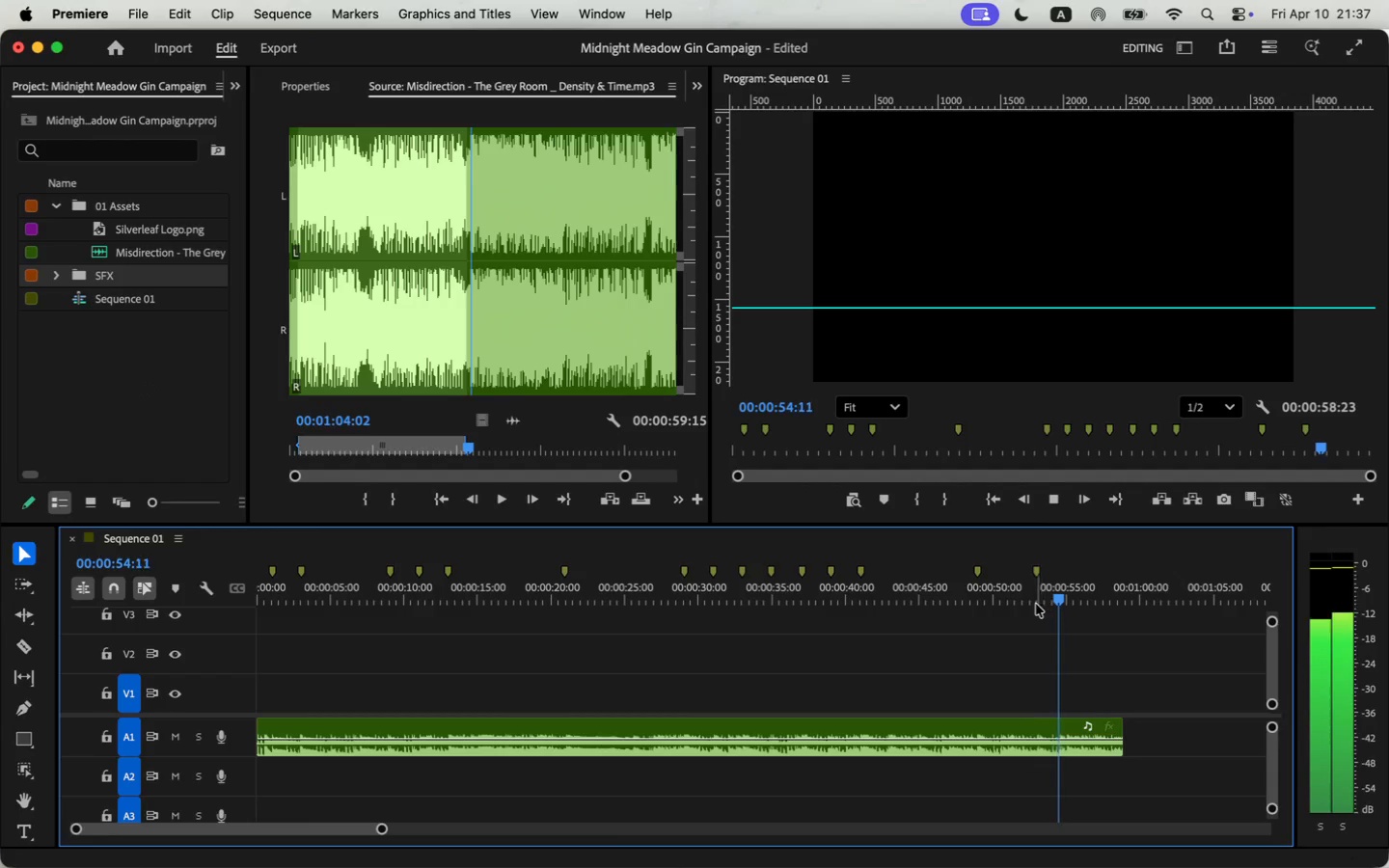 
key(Space)
 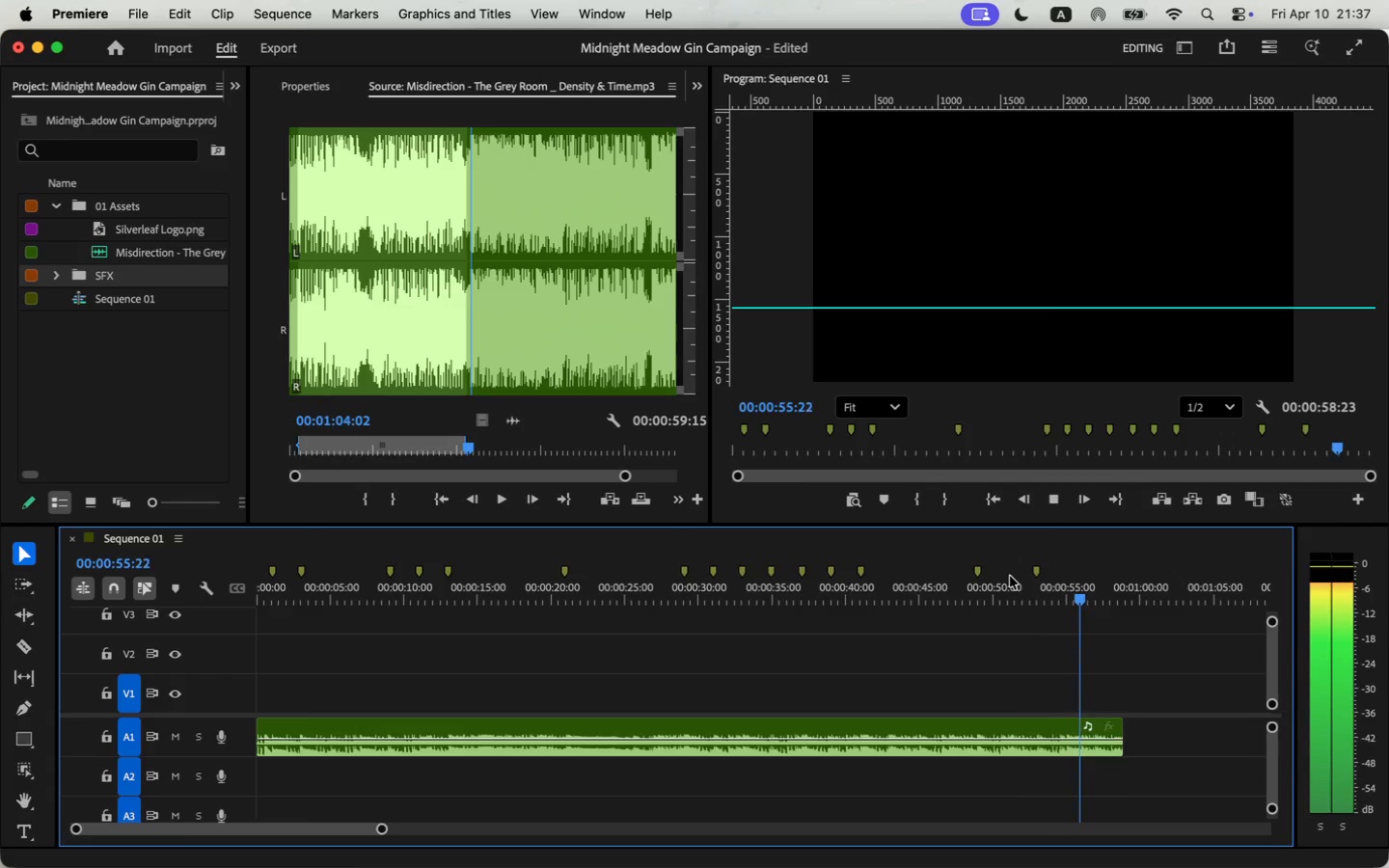 
wait(6.53)
 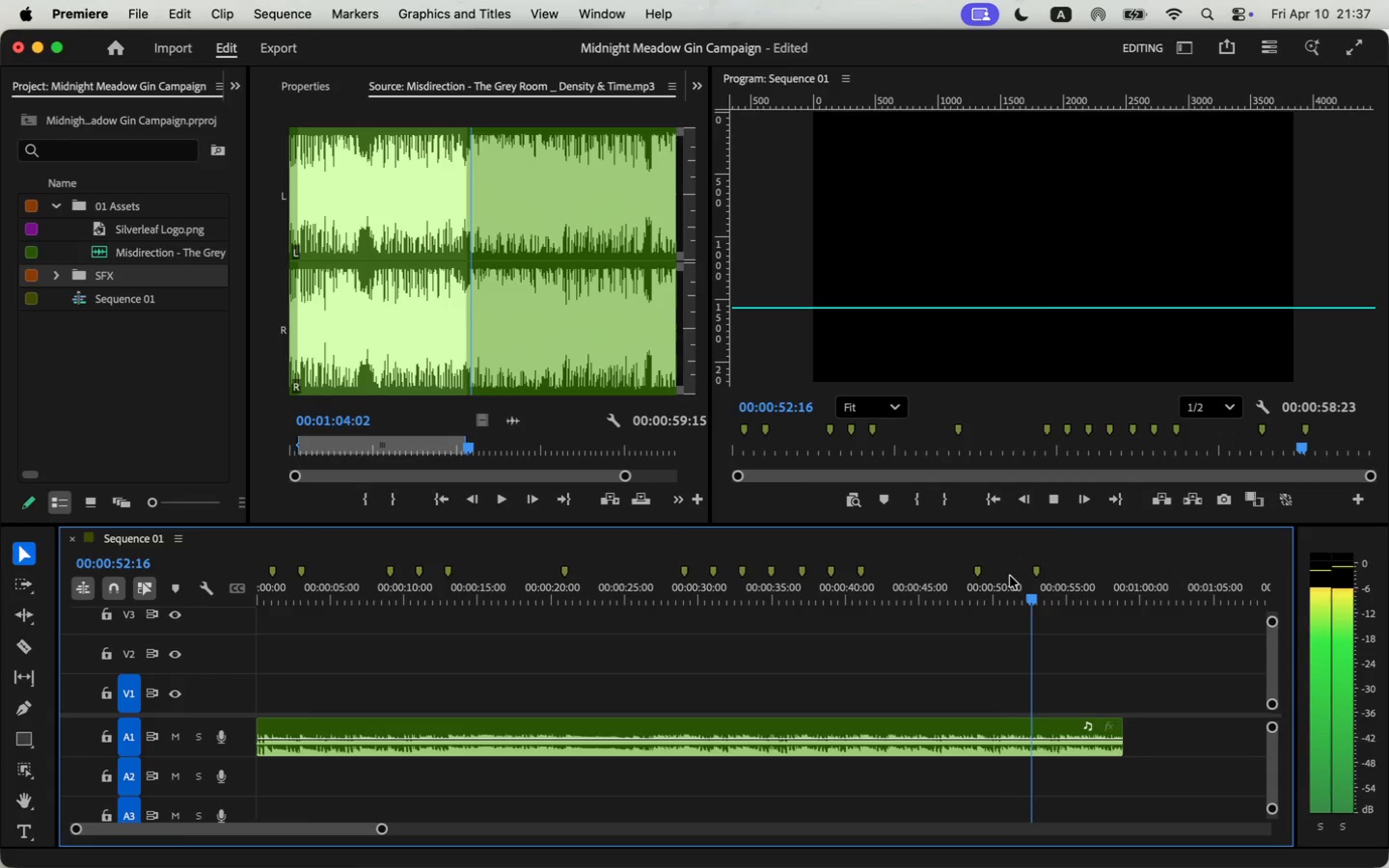 
key(Space)
 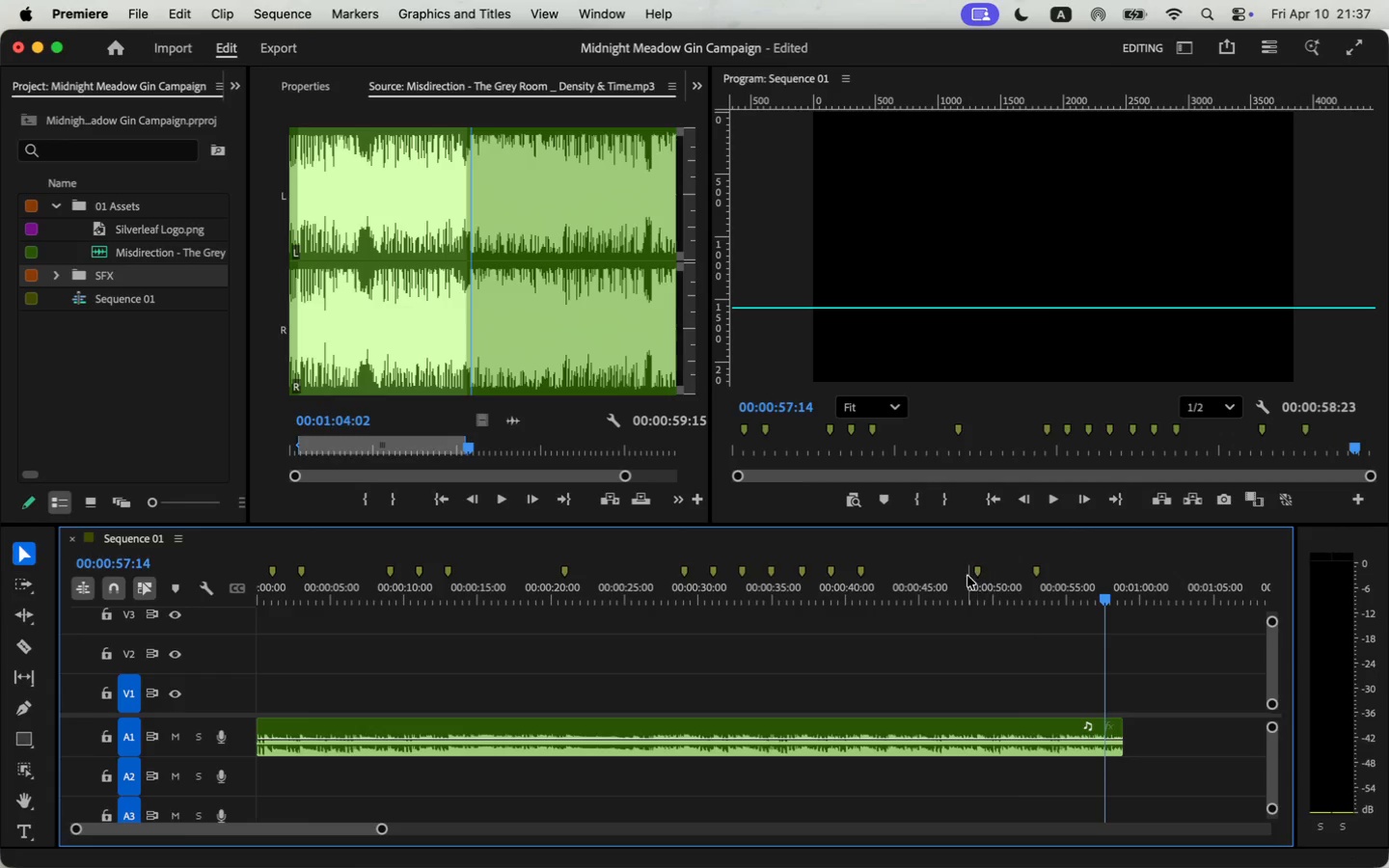 
left_click([986, 591])
 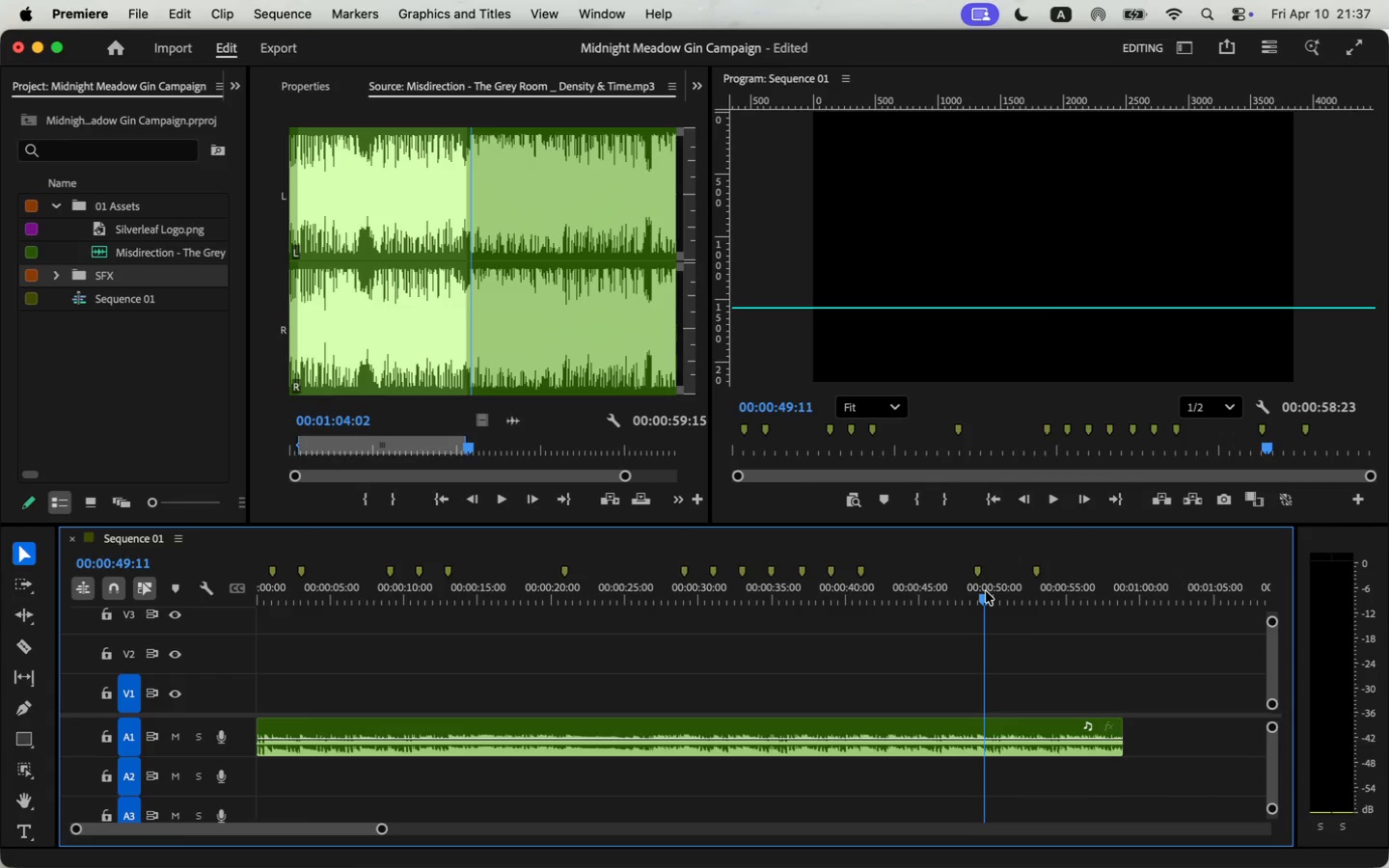 
key(Space)
 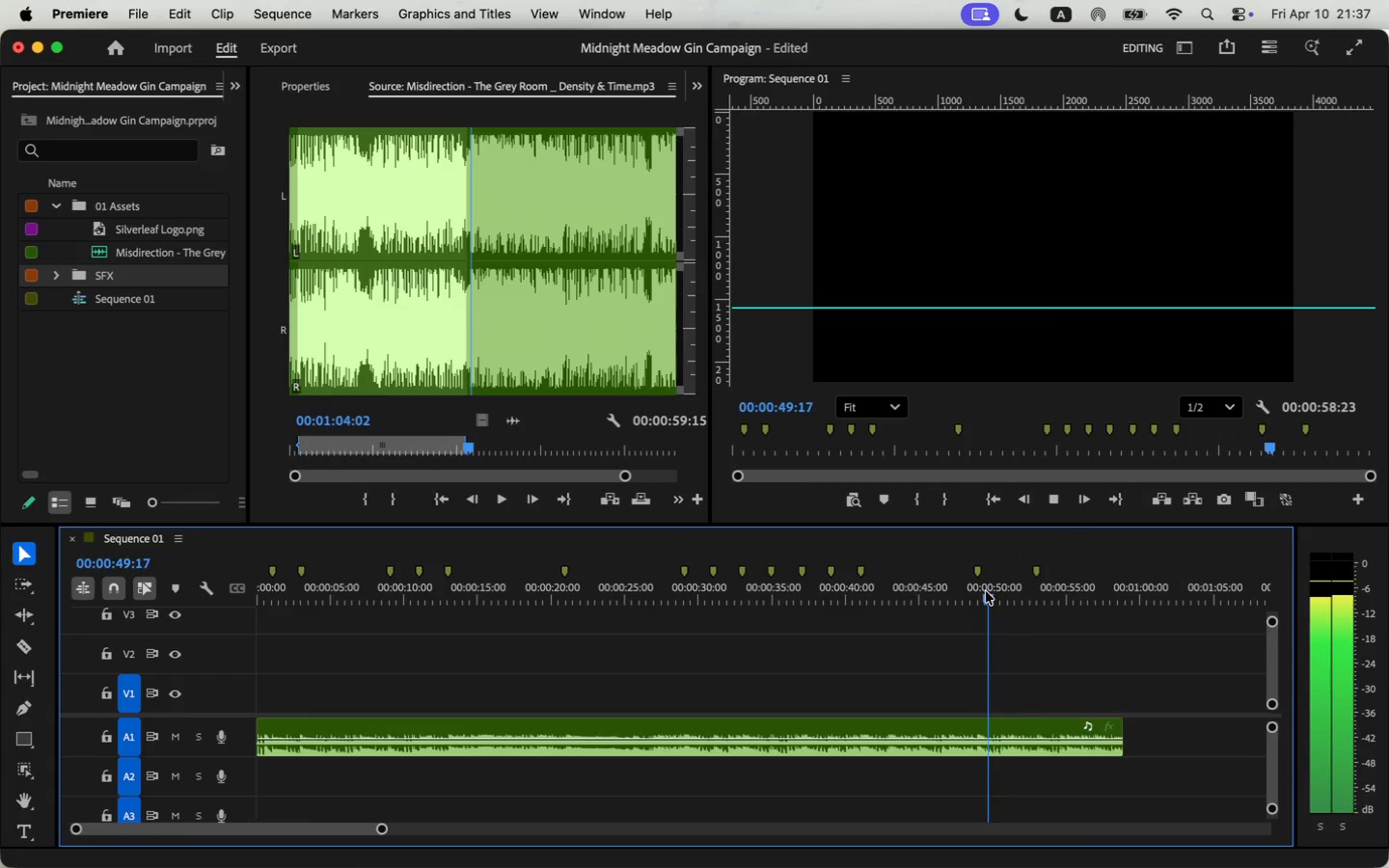 
key(Space)
 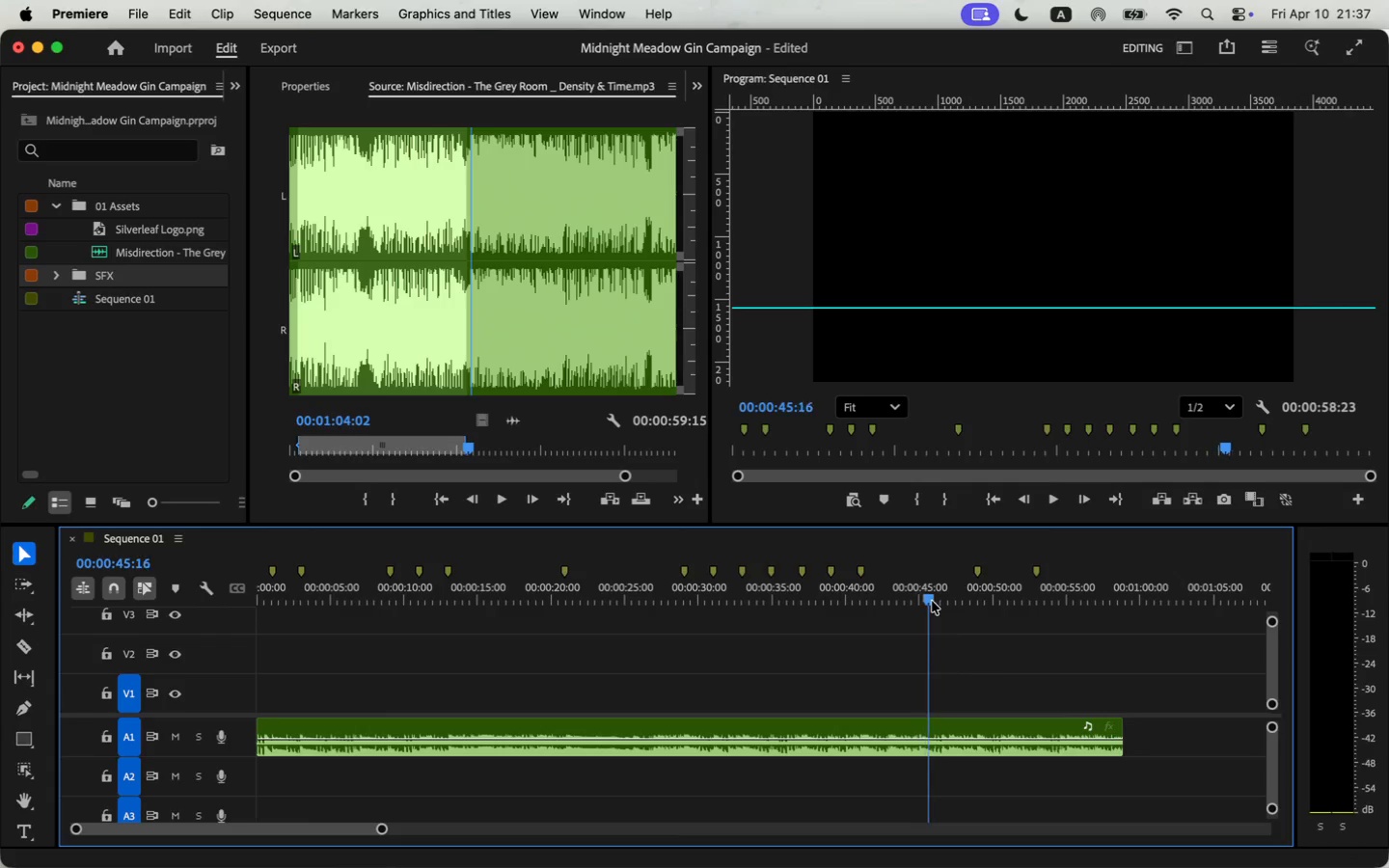 
left_click_drag(start_coordinate=[1011, 593], to_coordinate=[937, 601])
 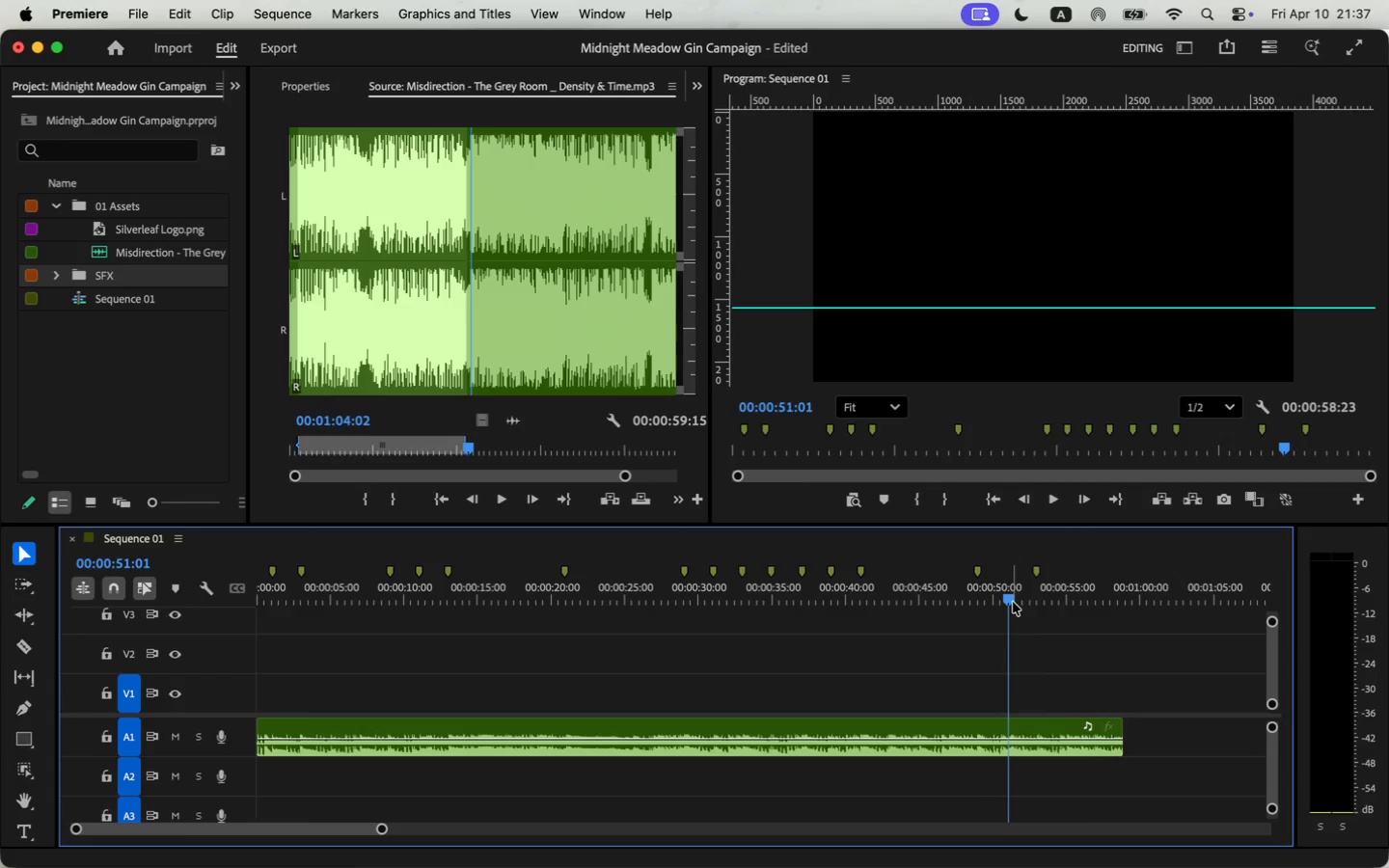 
key(Space)
 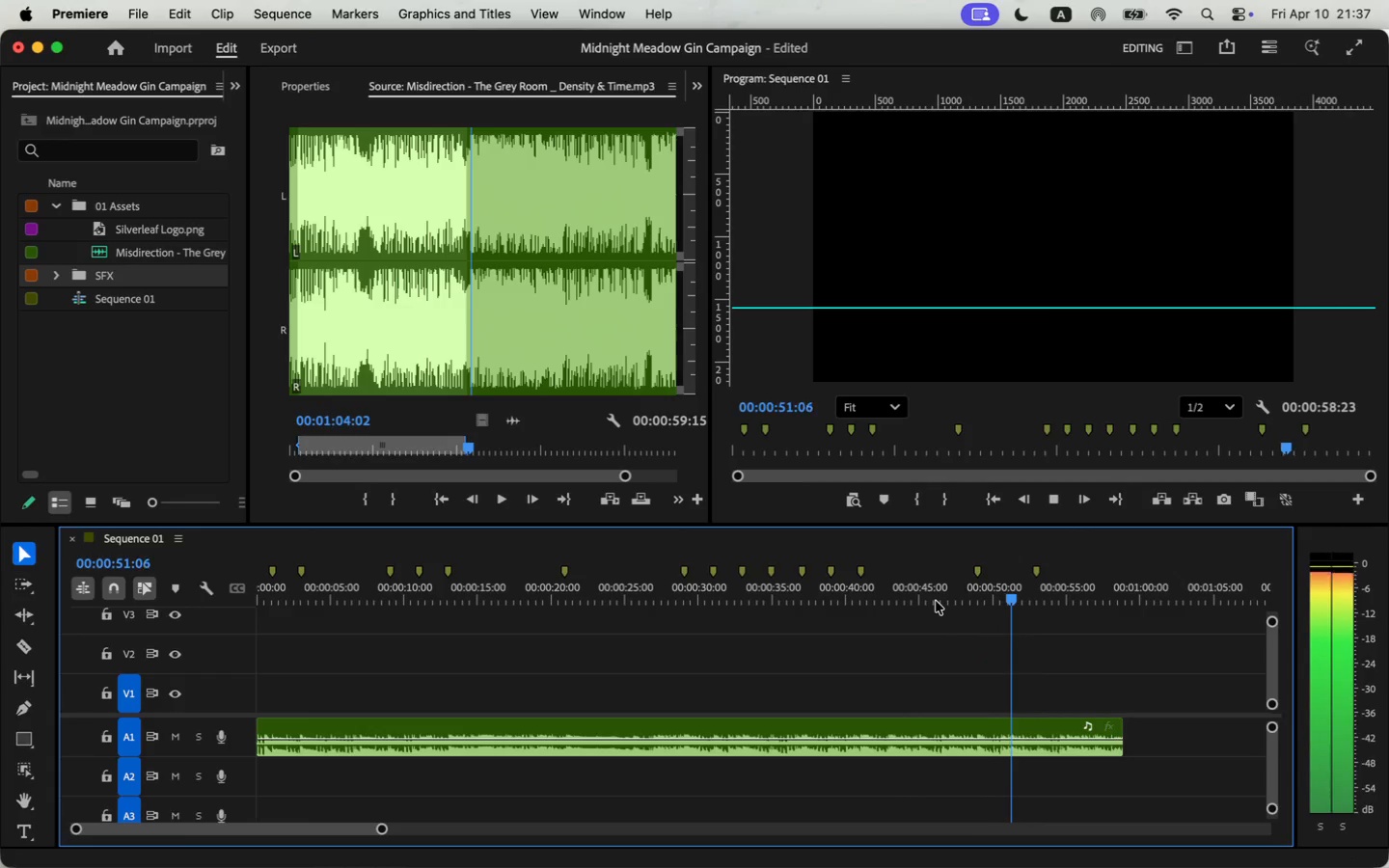 
wait(7.07)
 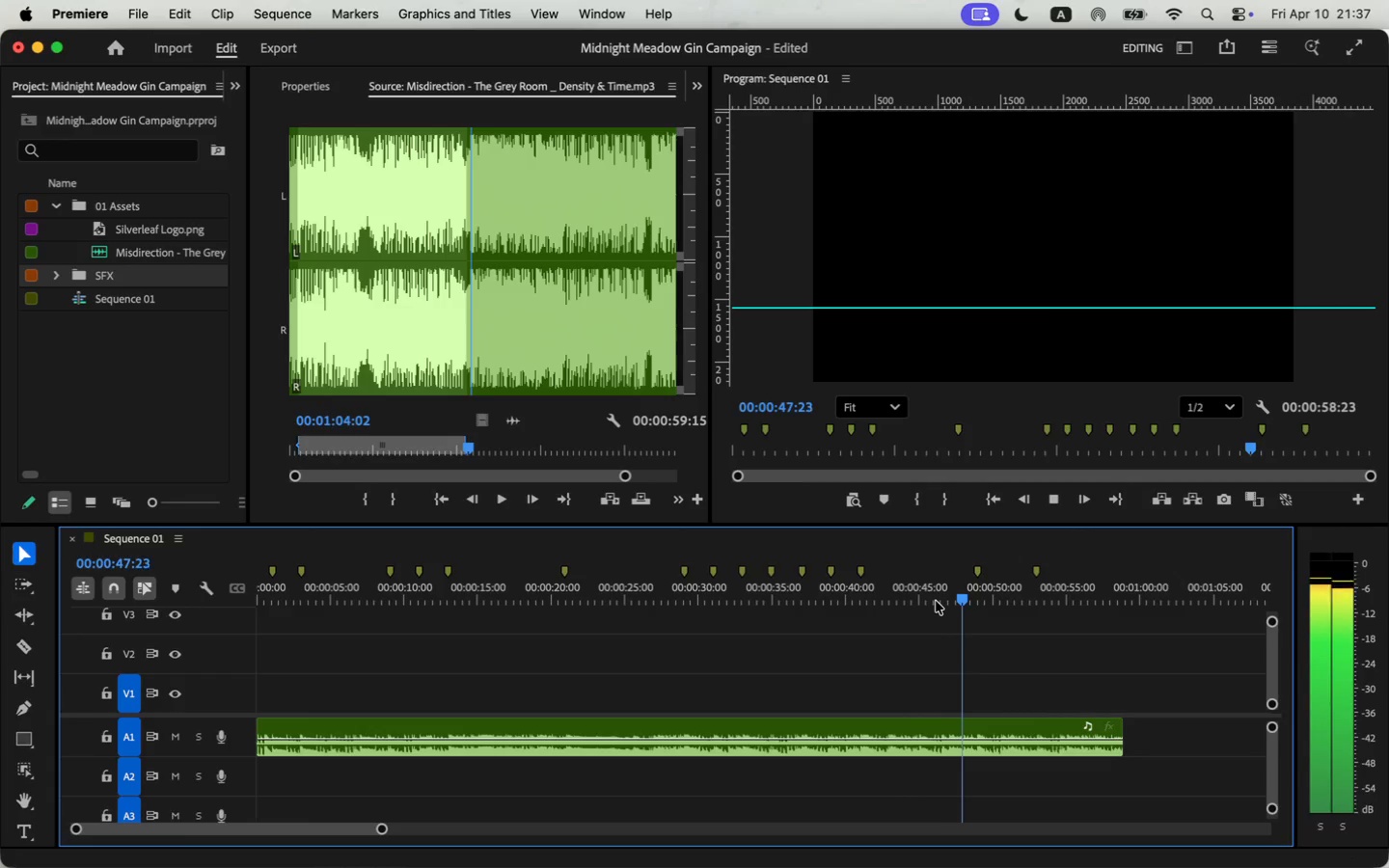 
key(Space)
 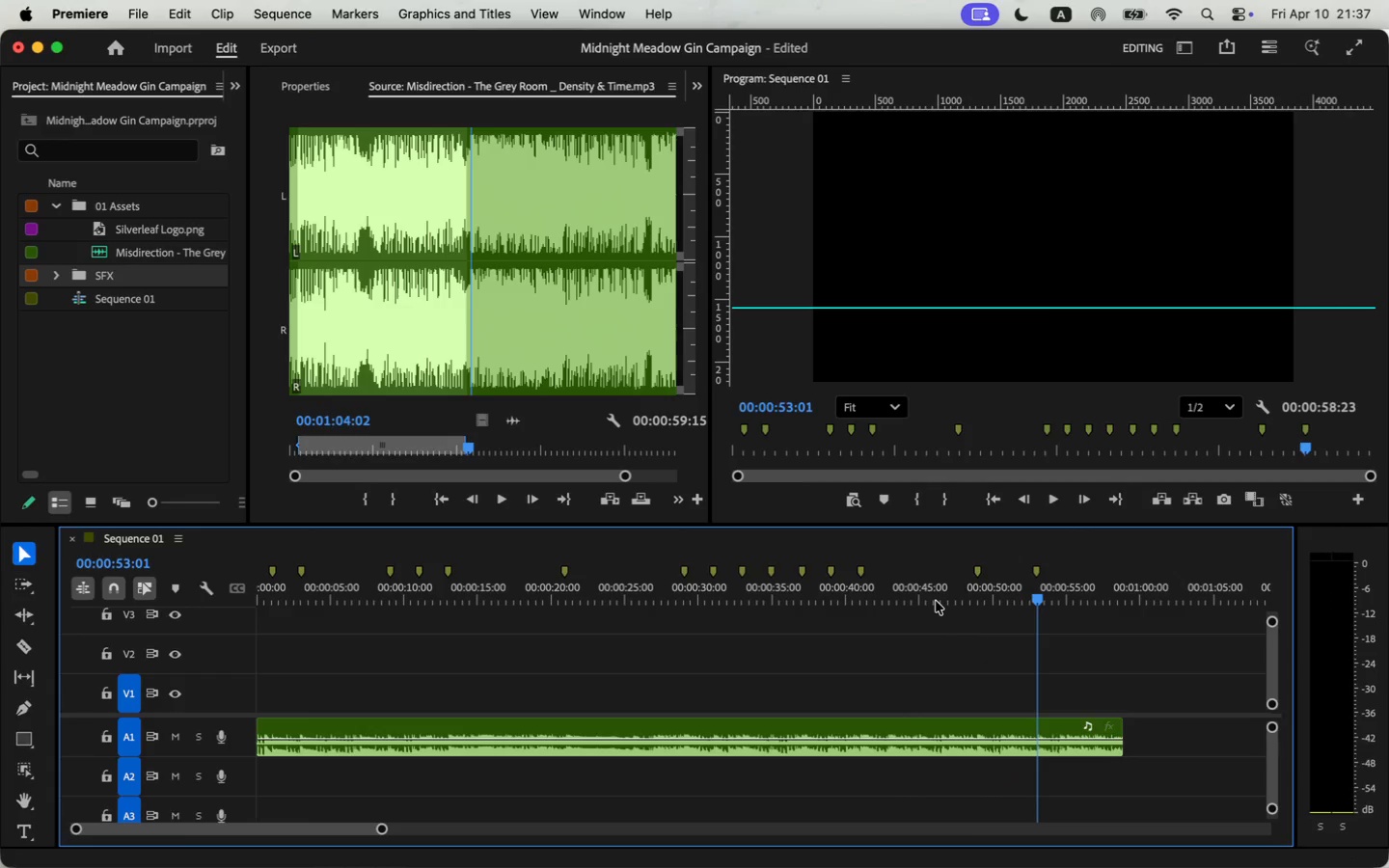 
left_click([135, 148])
 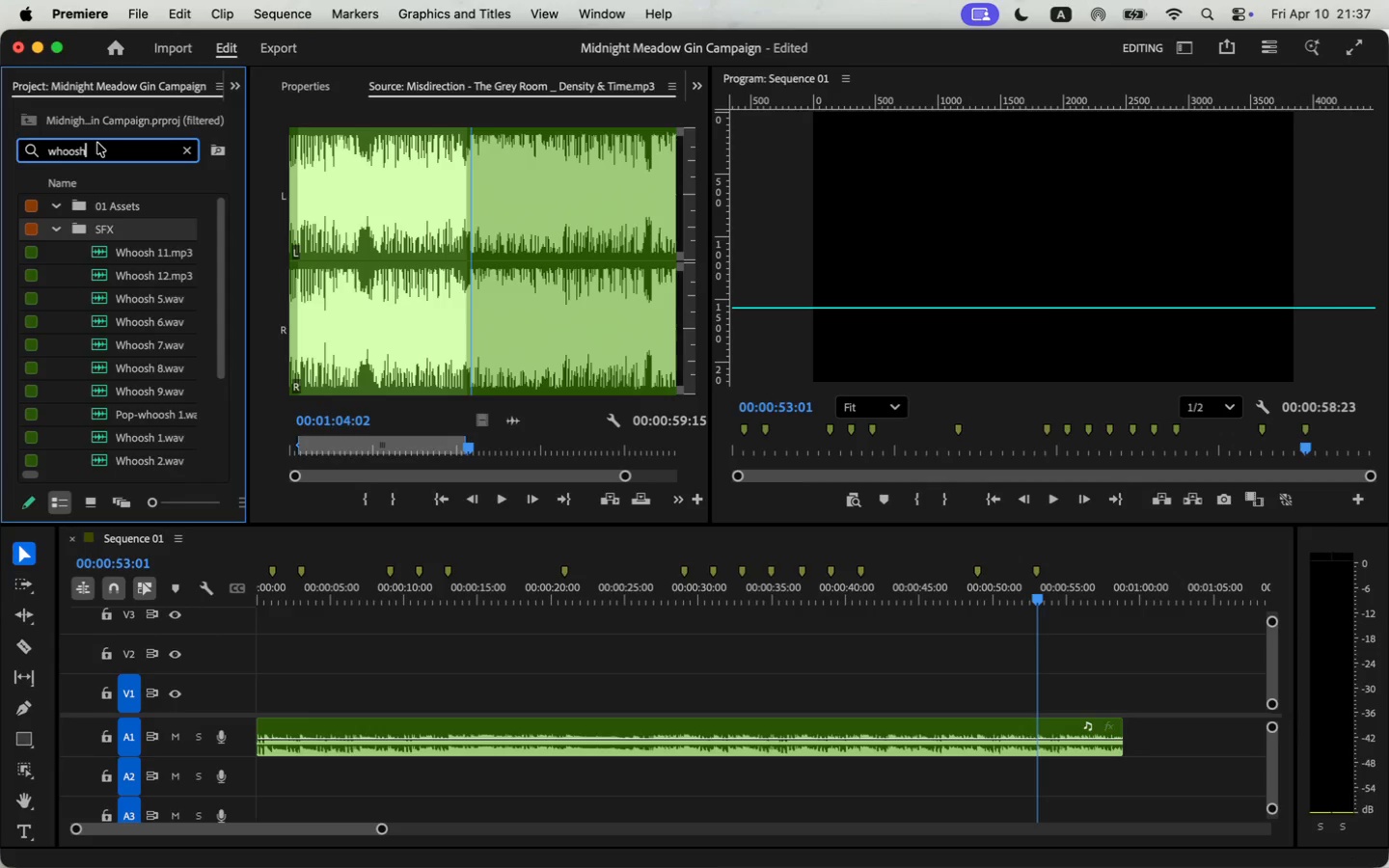 
type(whosh)
key(Backspace)
key(Backspace)
type(osh)
 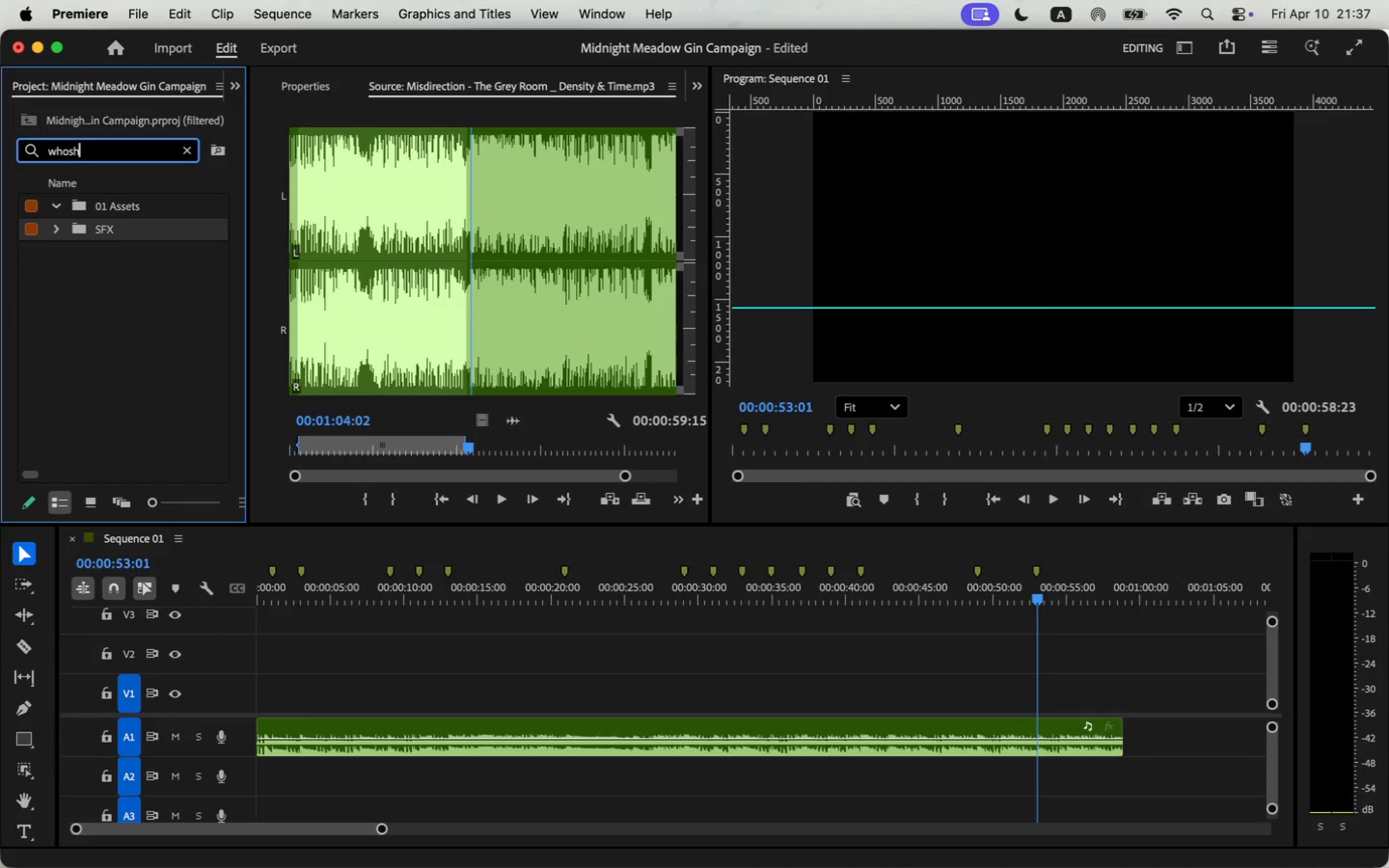 
key(Space)
 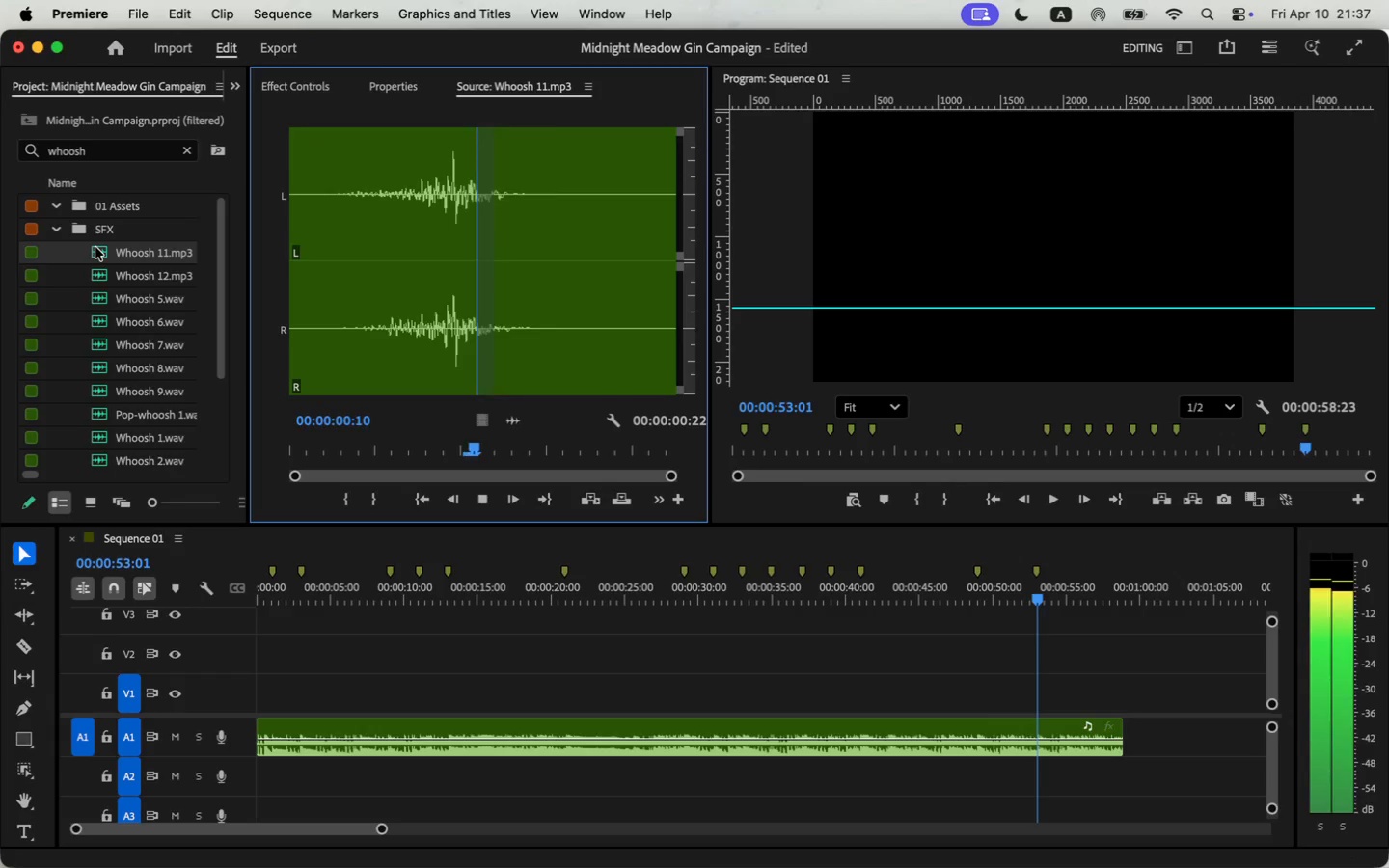 
key(Space)
 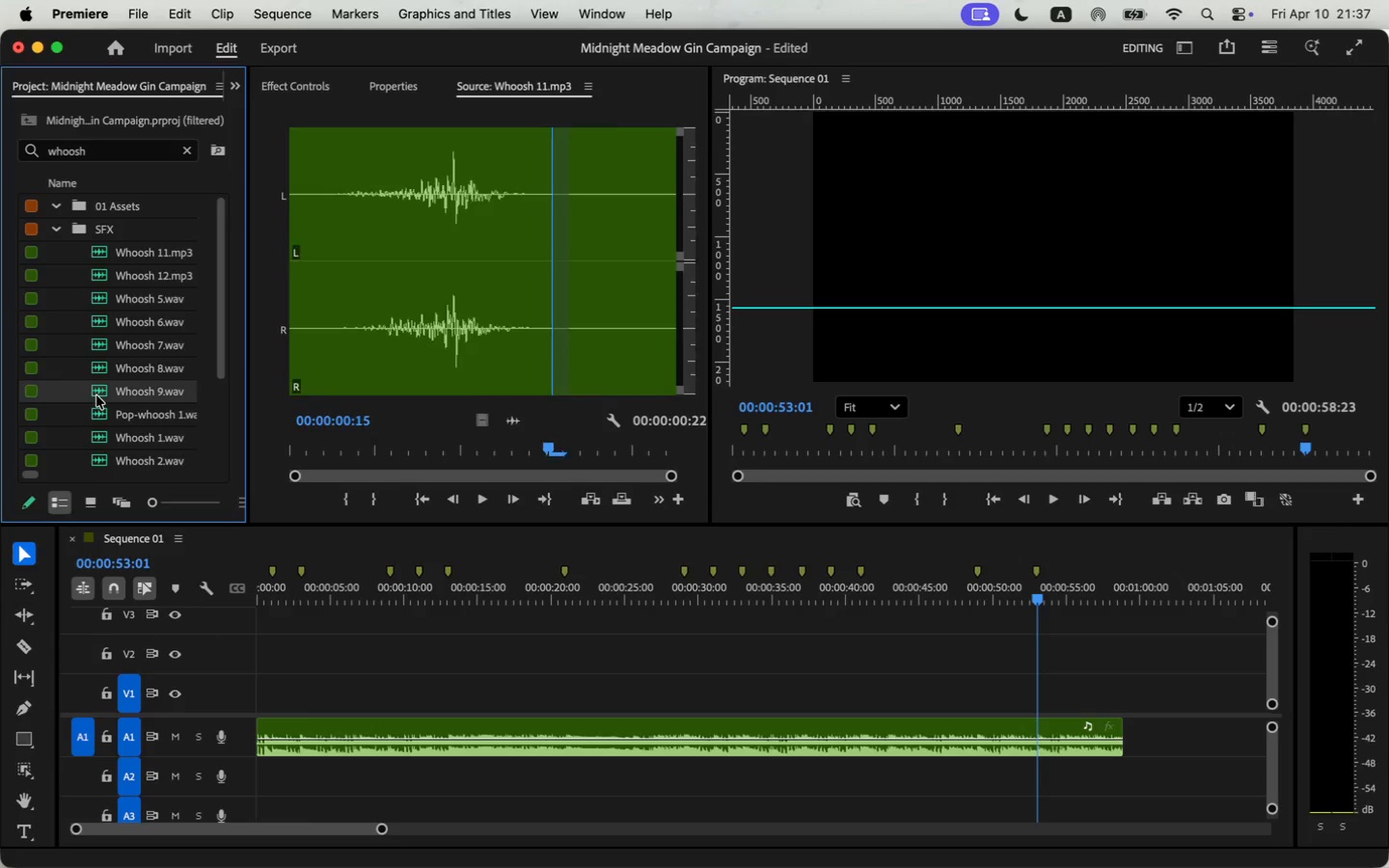 
key(Space)
 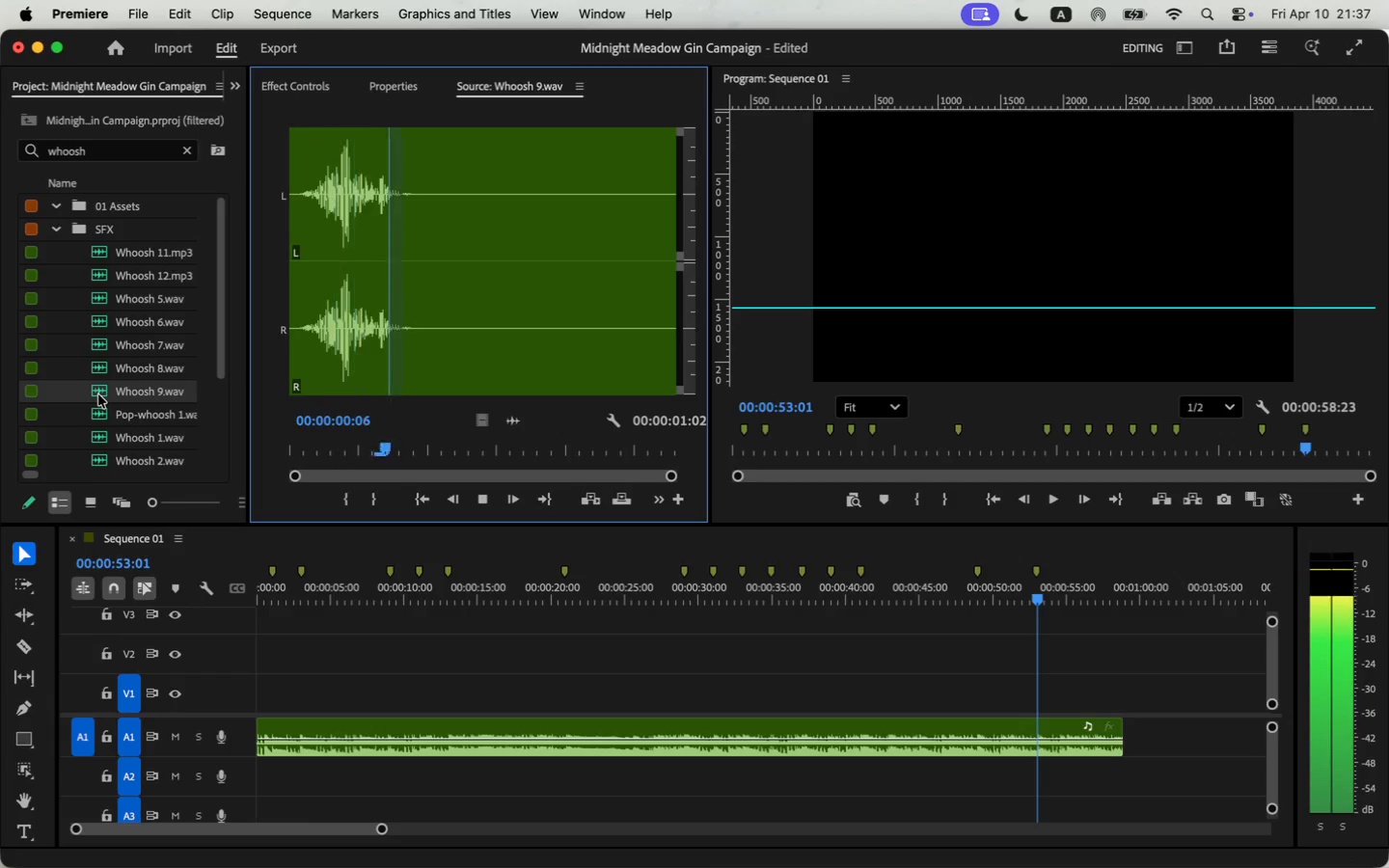 
key(Space)
 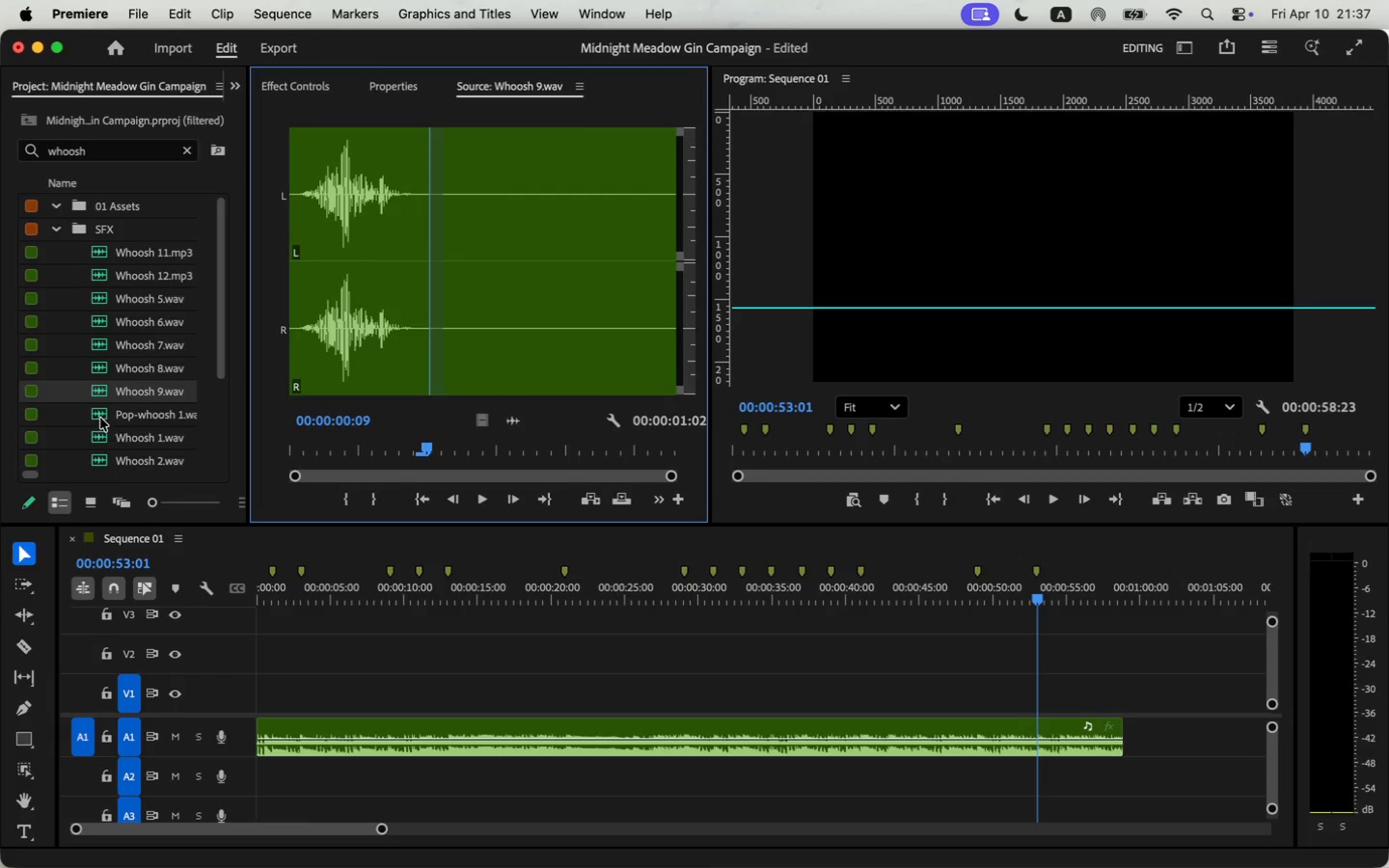 
left_click([99, 436])
 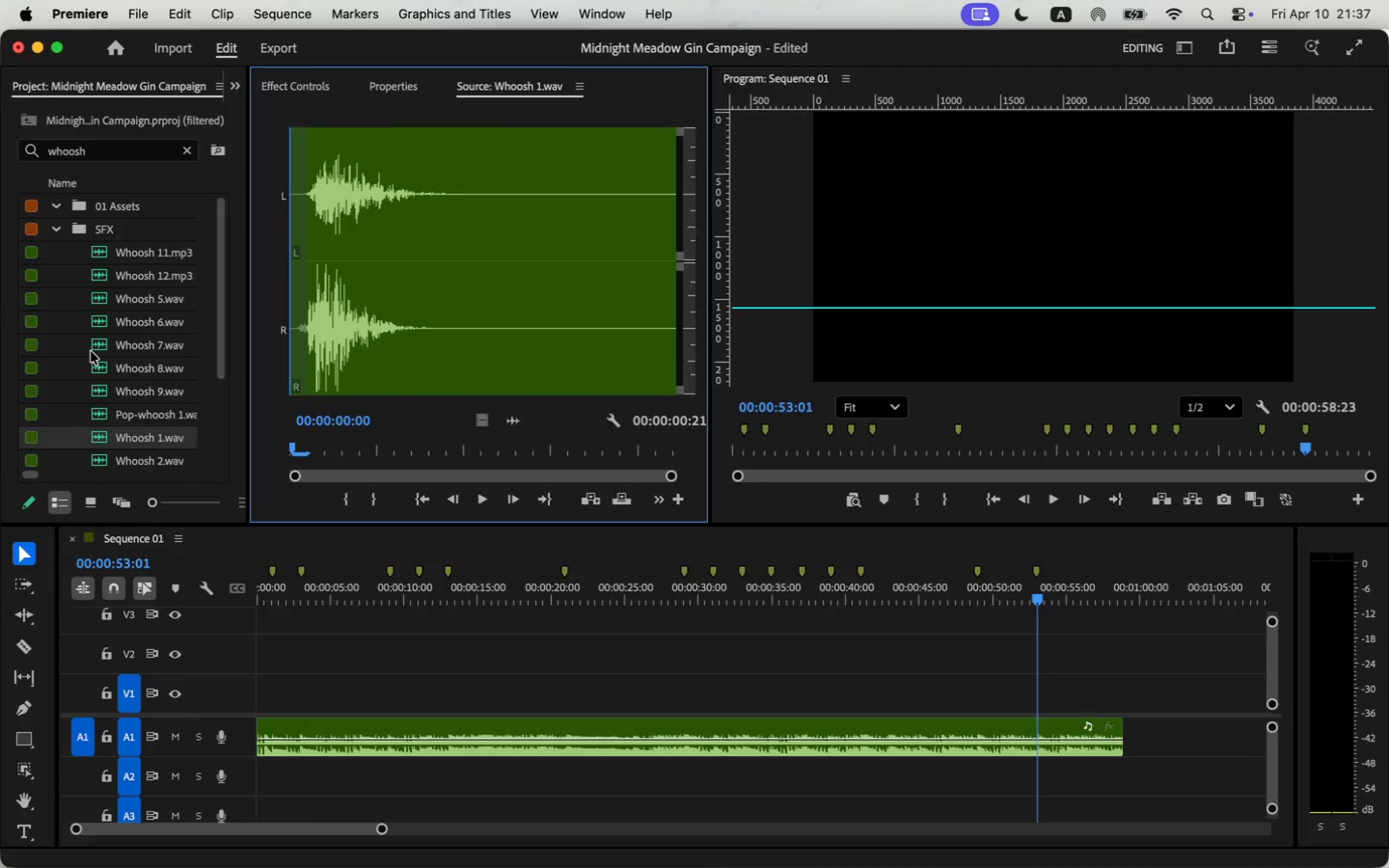 
double_click([96, 359])
 